 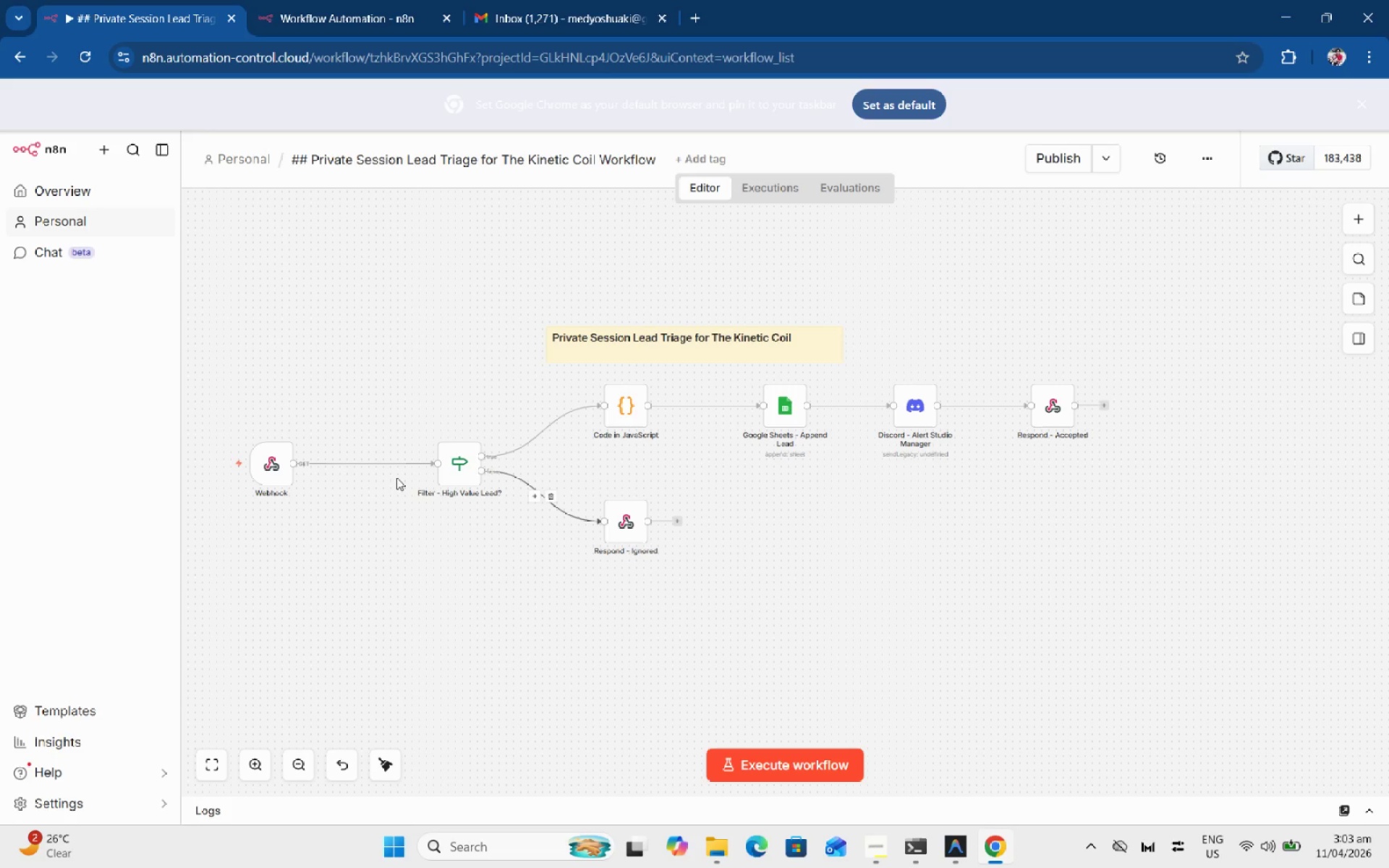 
double_click([272, 463])
 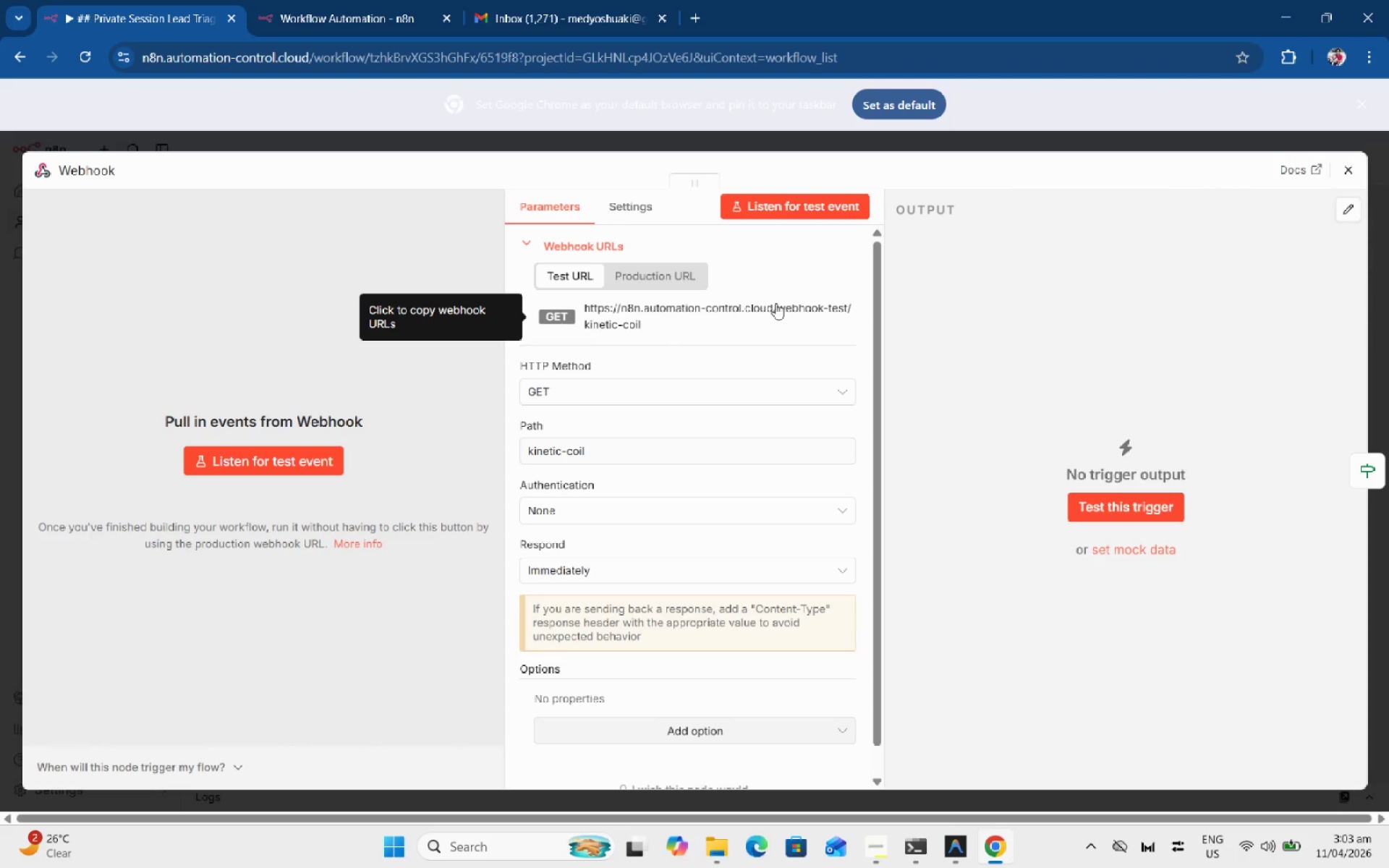 
key(Alt+AltLeft)
 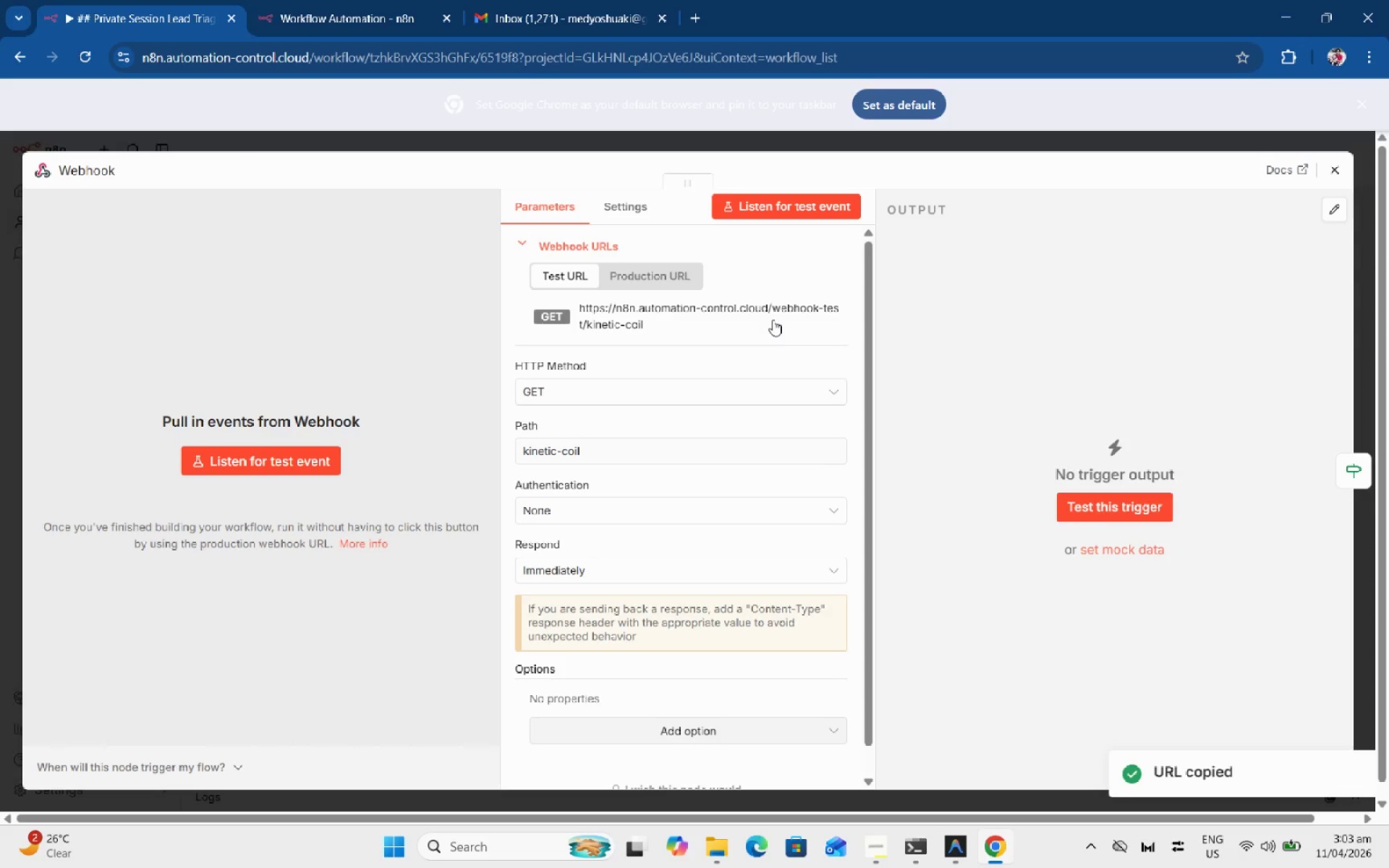 
key(Alt+Tab)
 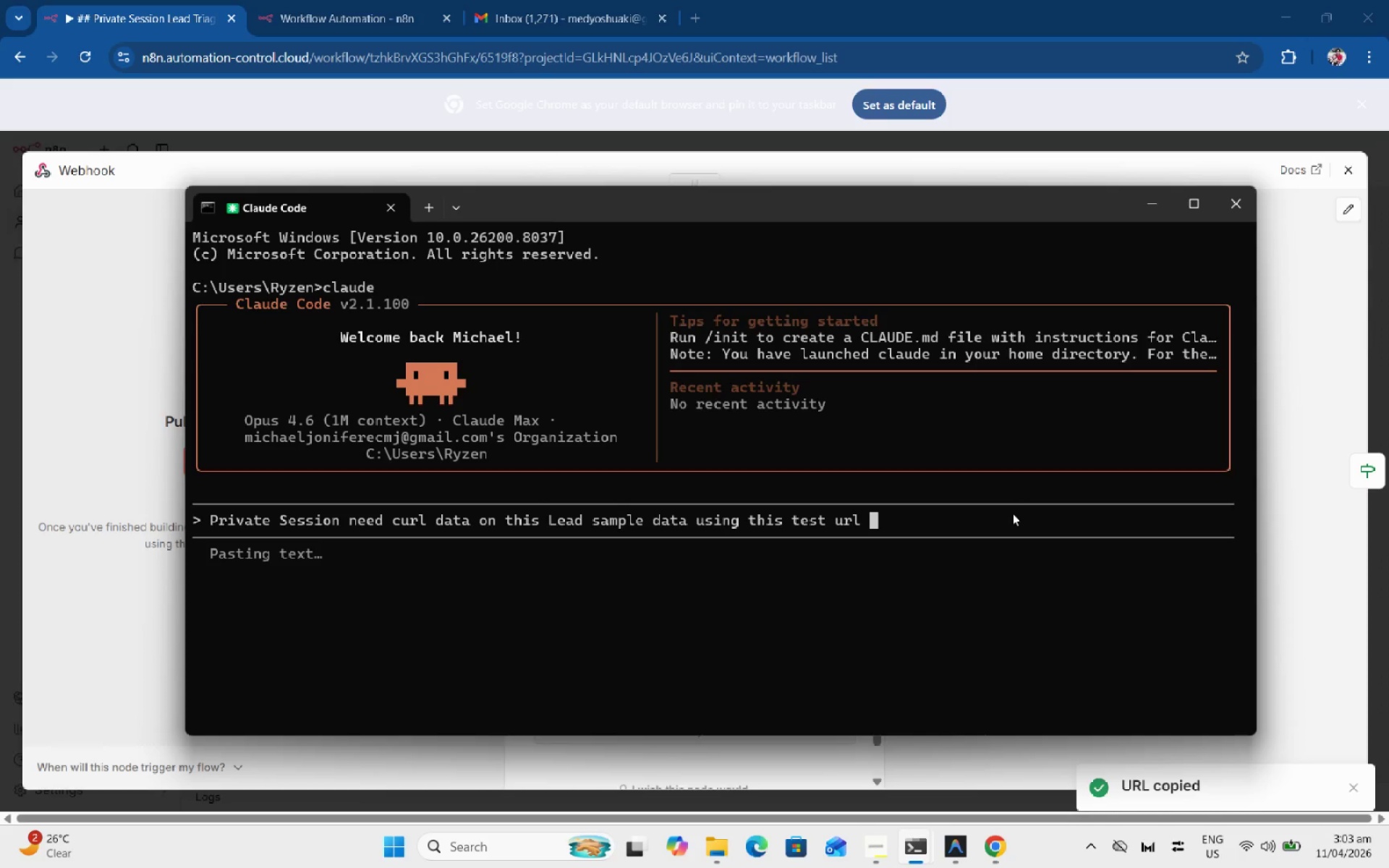 
key(Space)
 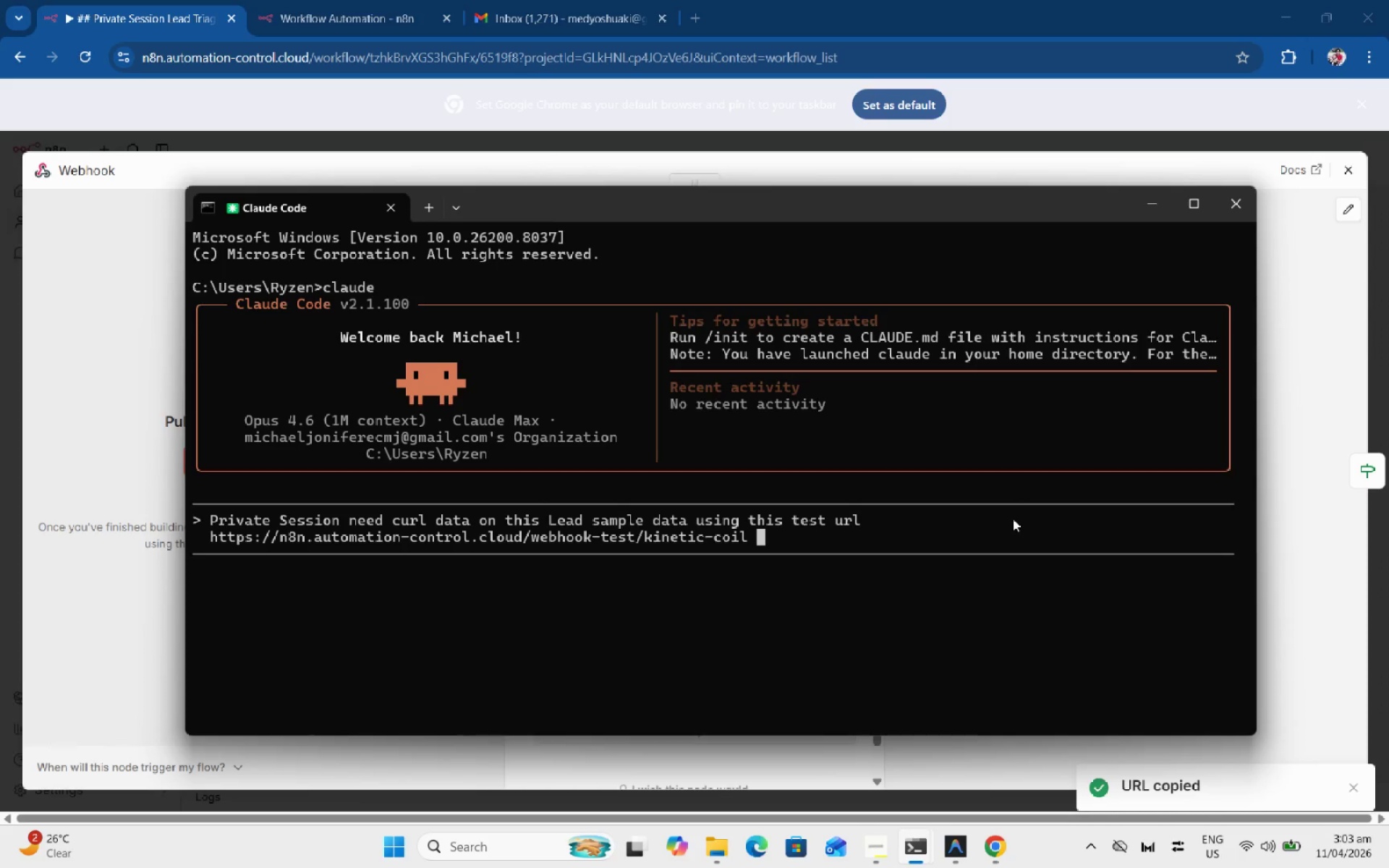 
key(Alt+AltLeft)
 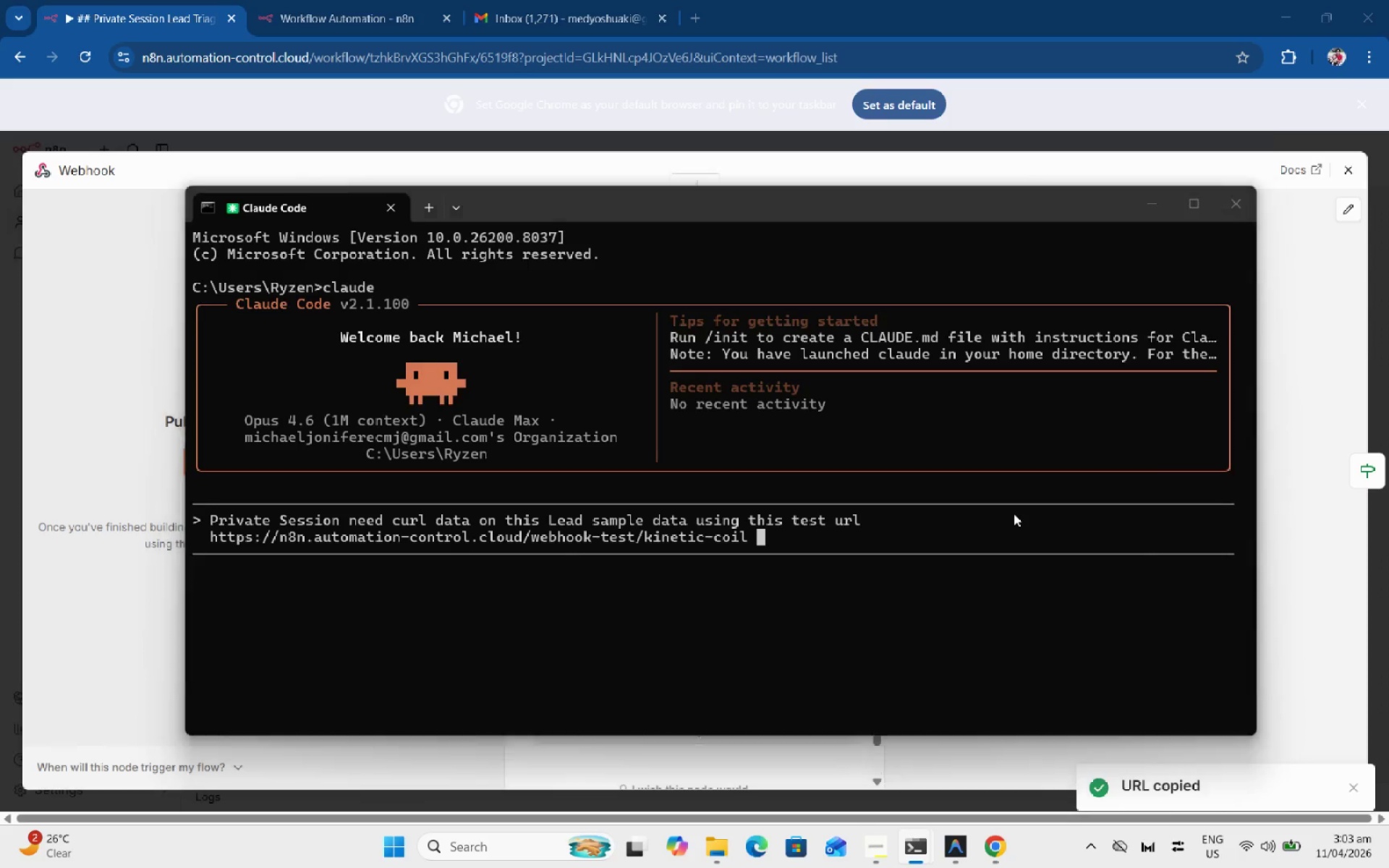 
key(Alt+Tab)
 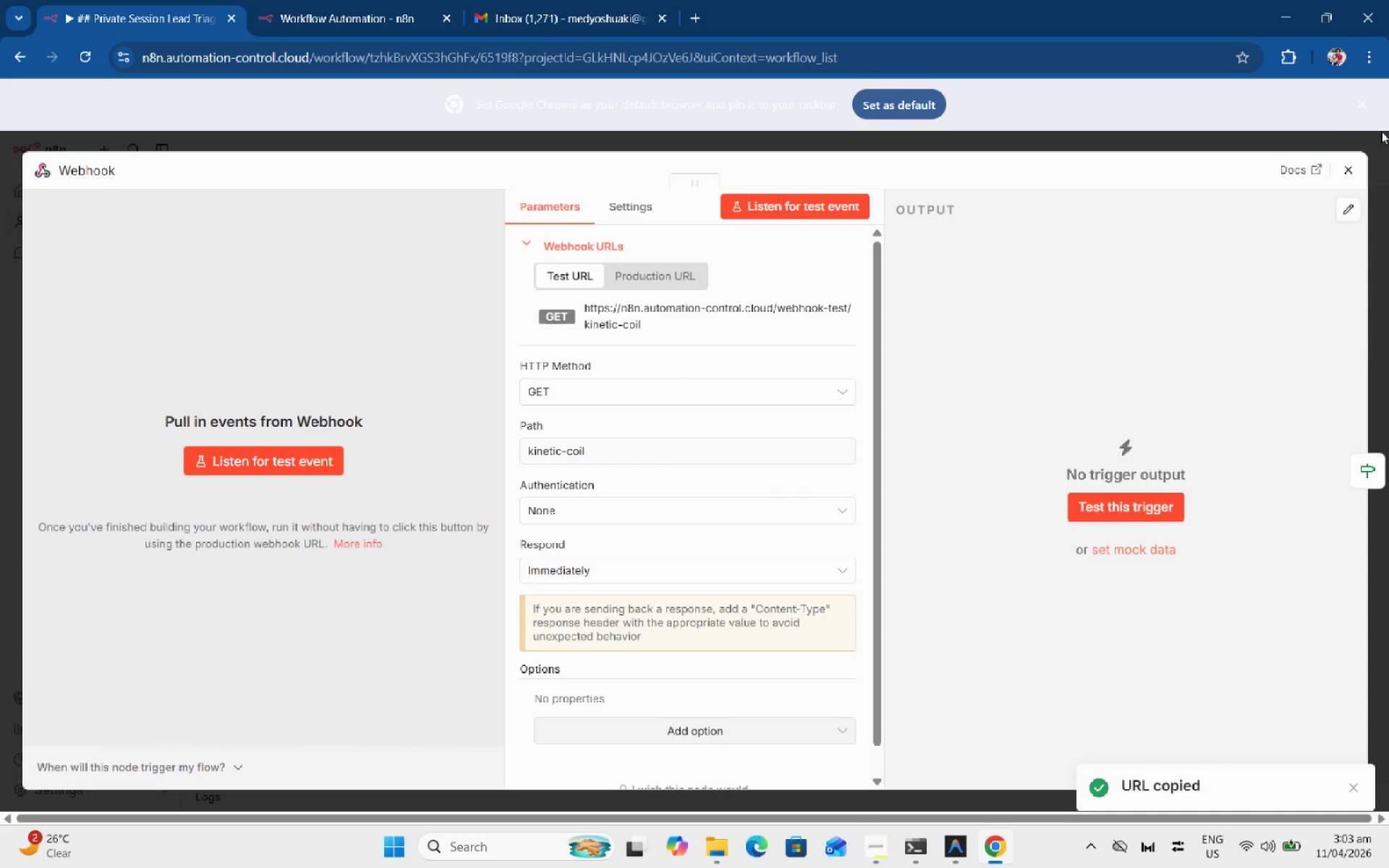 
left_click([1344, 176])
 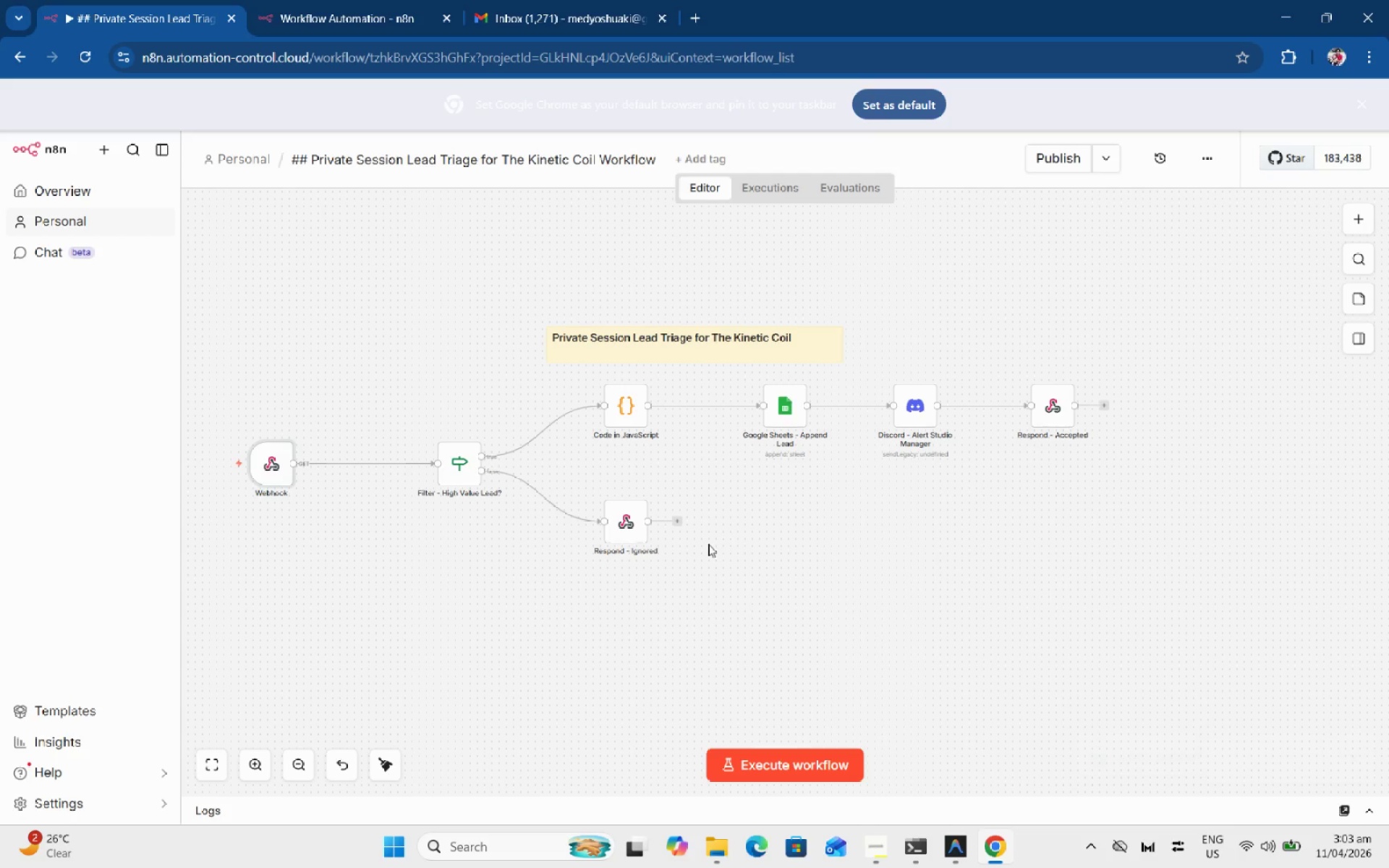 
left_click([770, 552])
 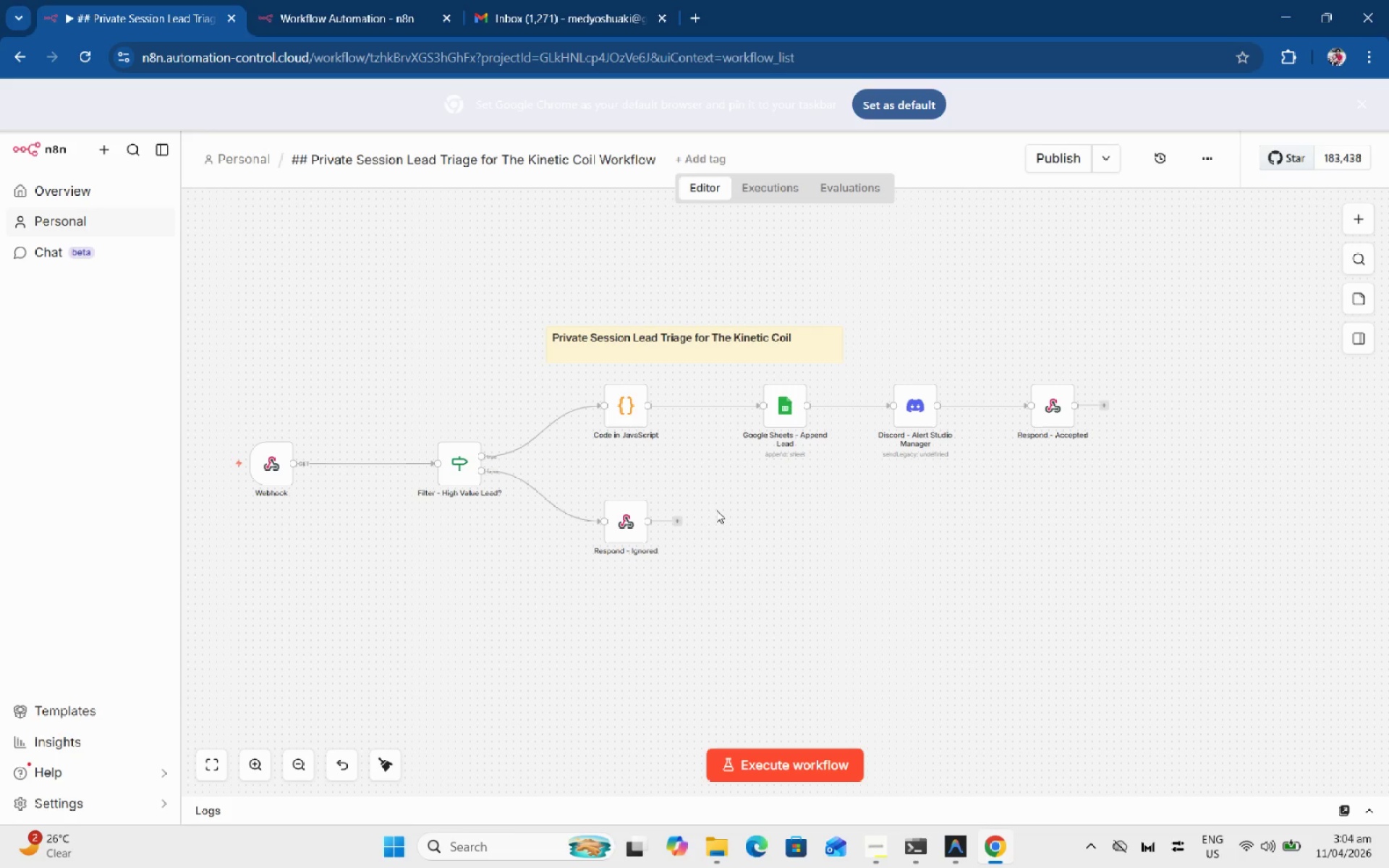 
wait(5.72)
 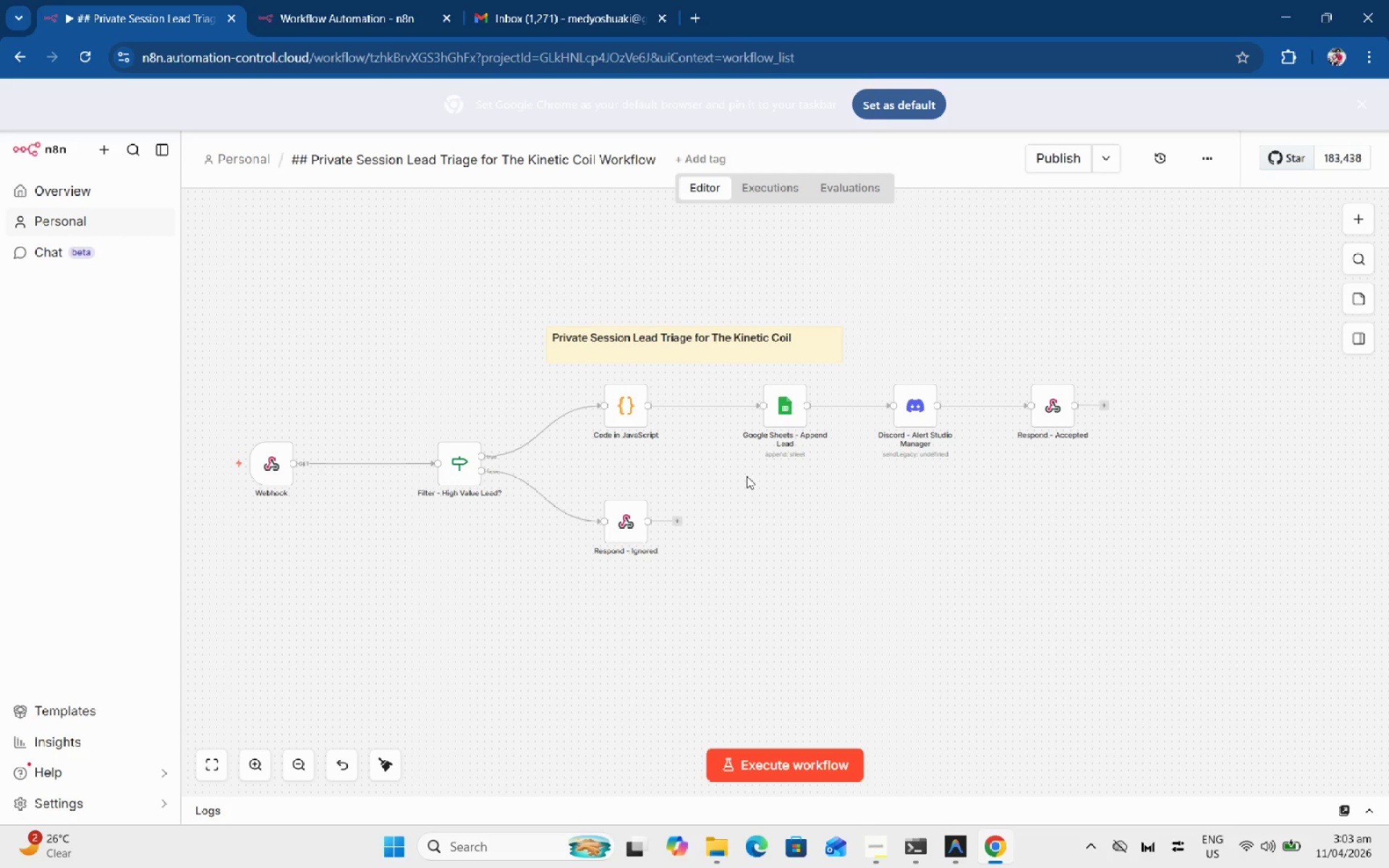 
double_click([453, 476])
 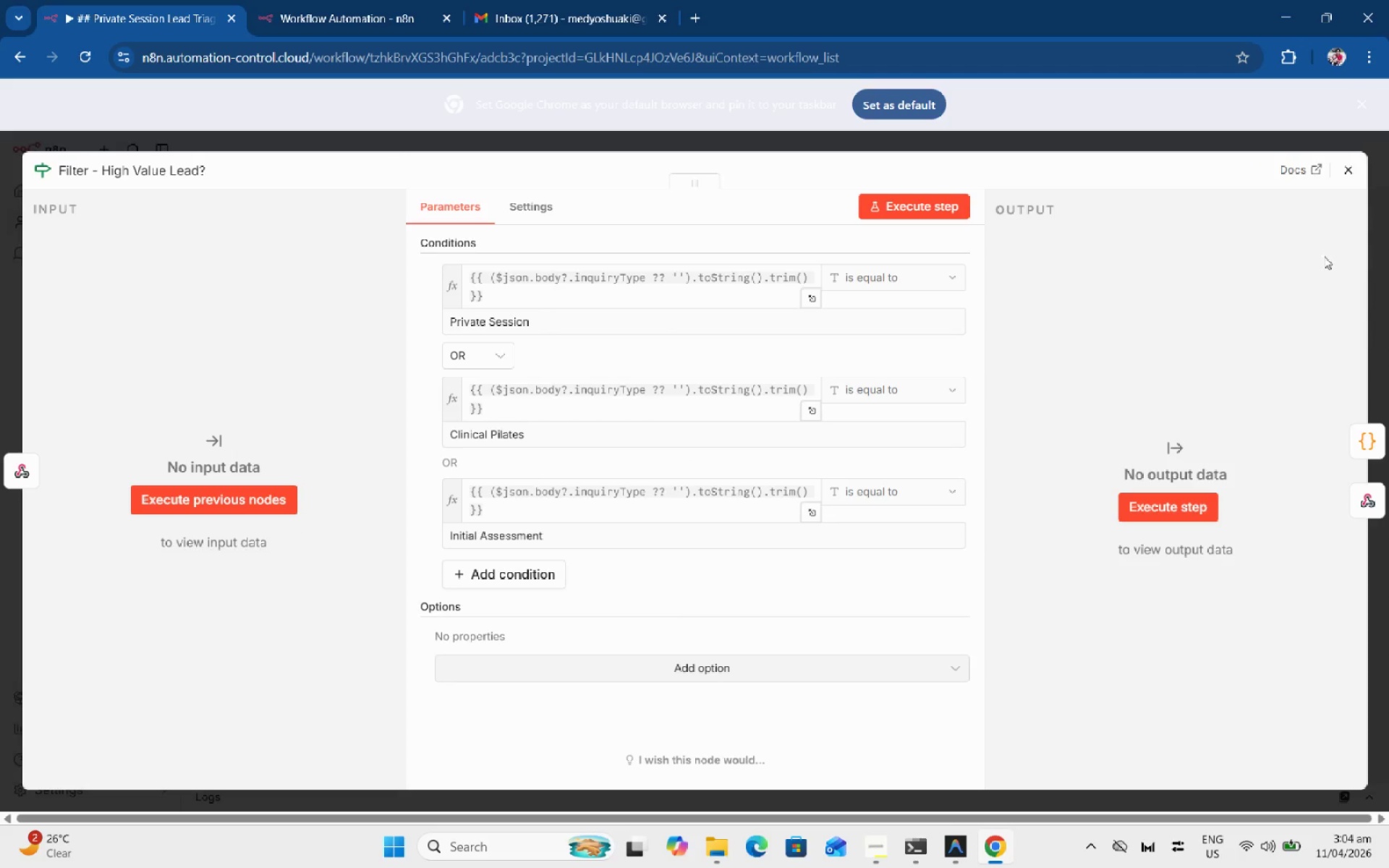 
mouse_move([1320, 179])
 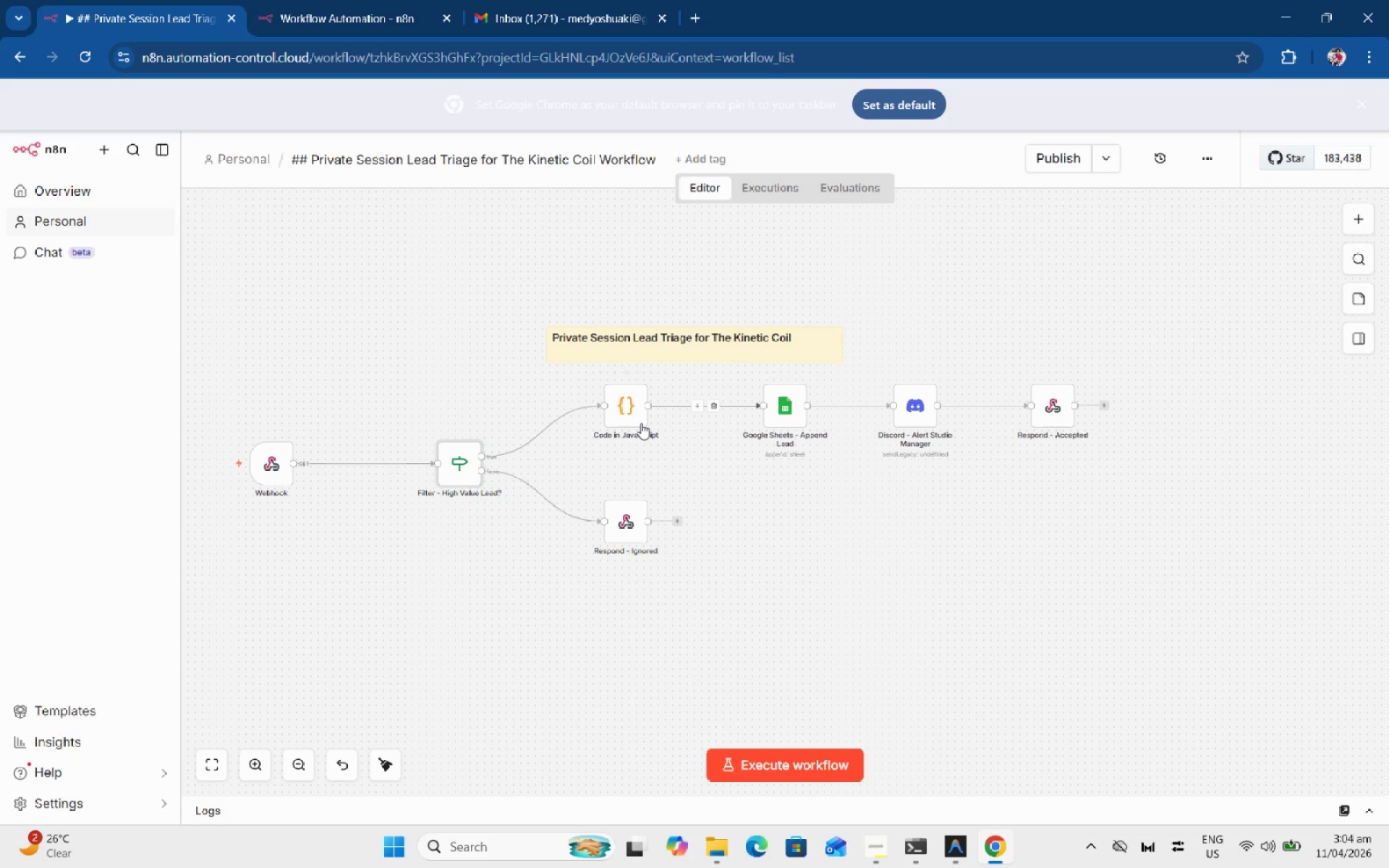 
double_click([629, 420])
 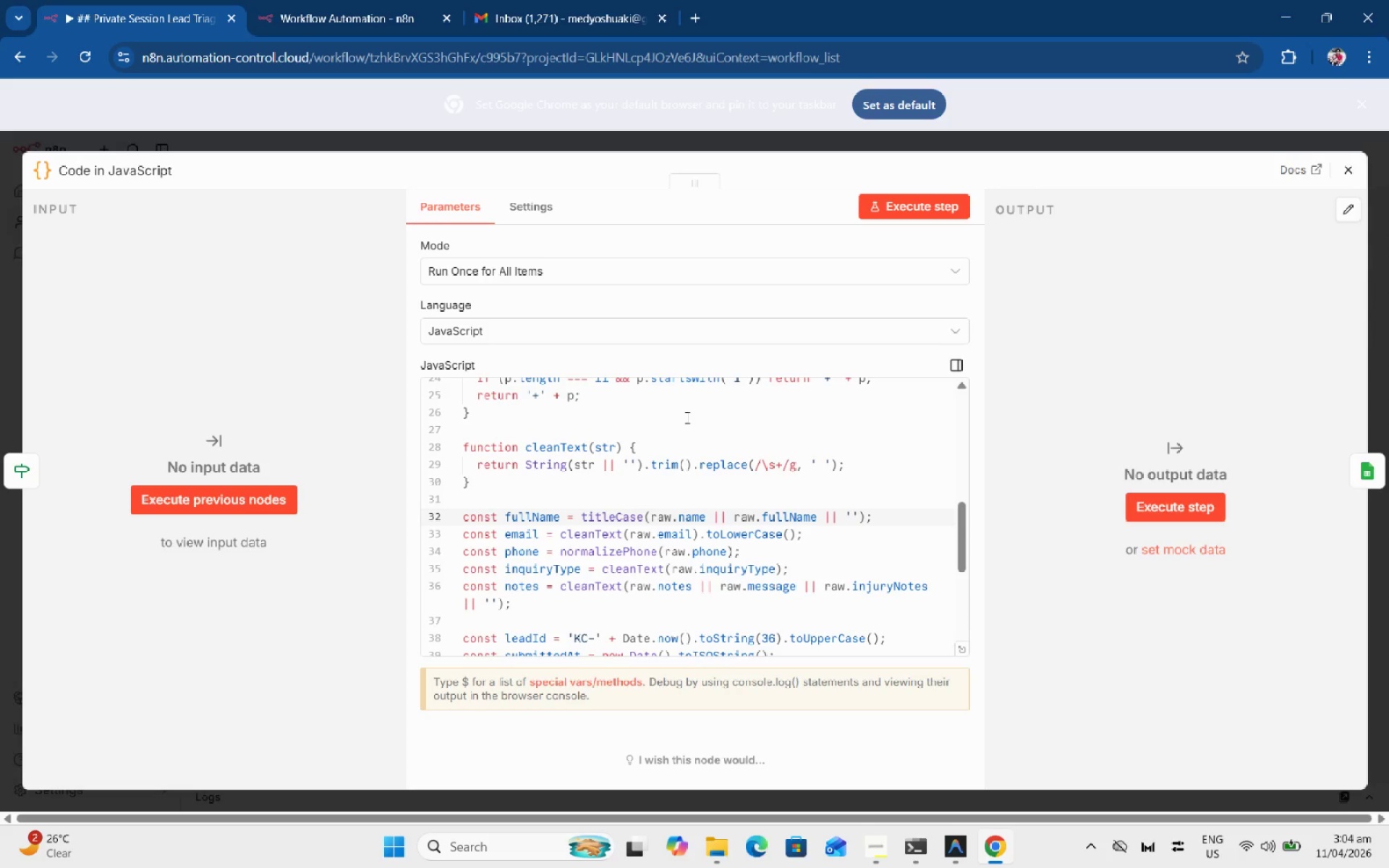 
left_click([685, 416])
 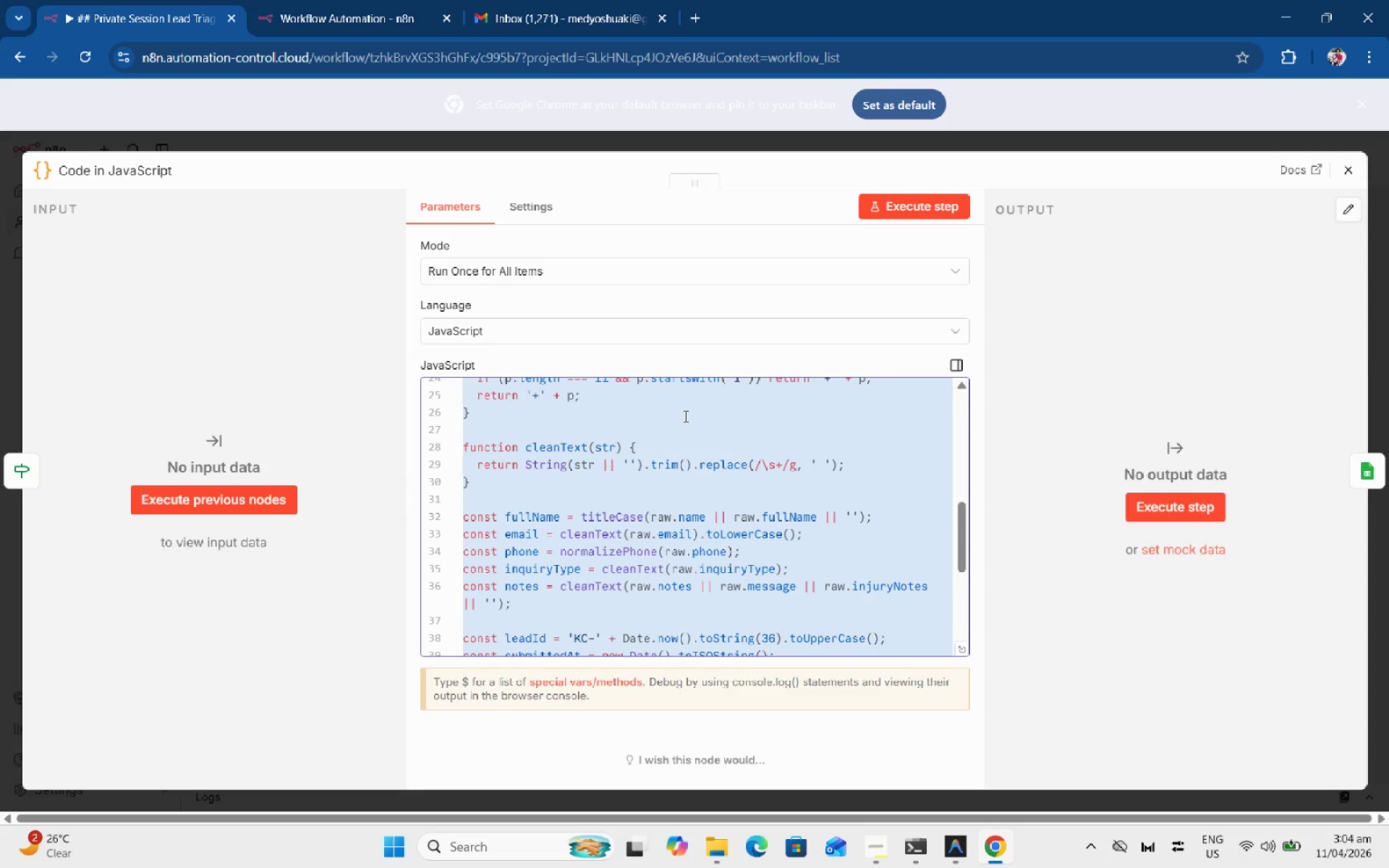 
key(Control+A)
 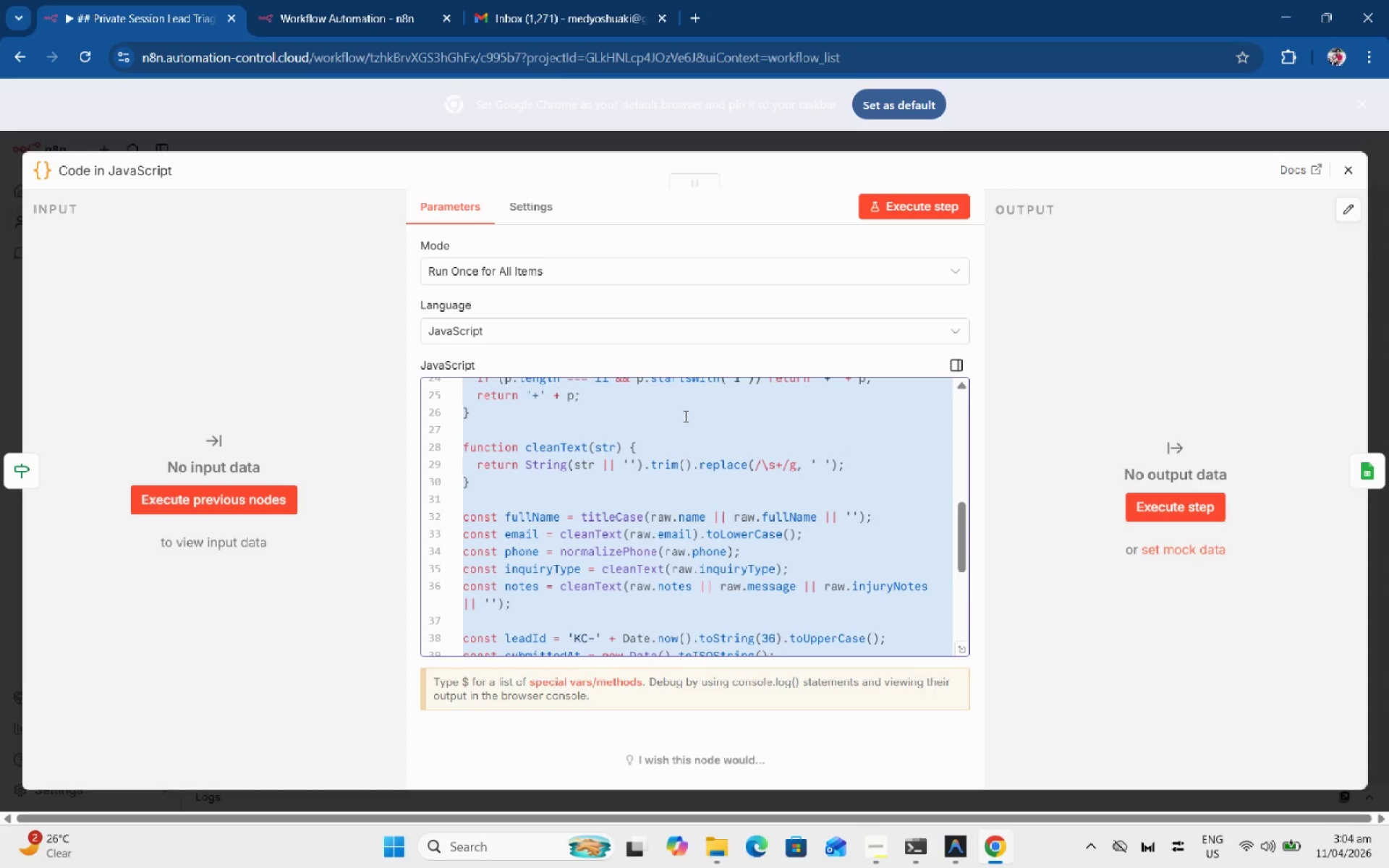 
key(Control+C)
 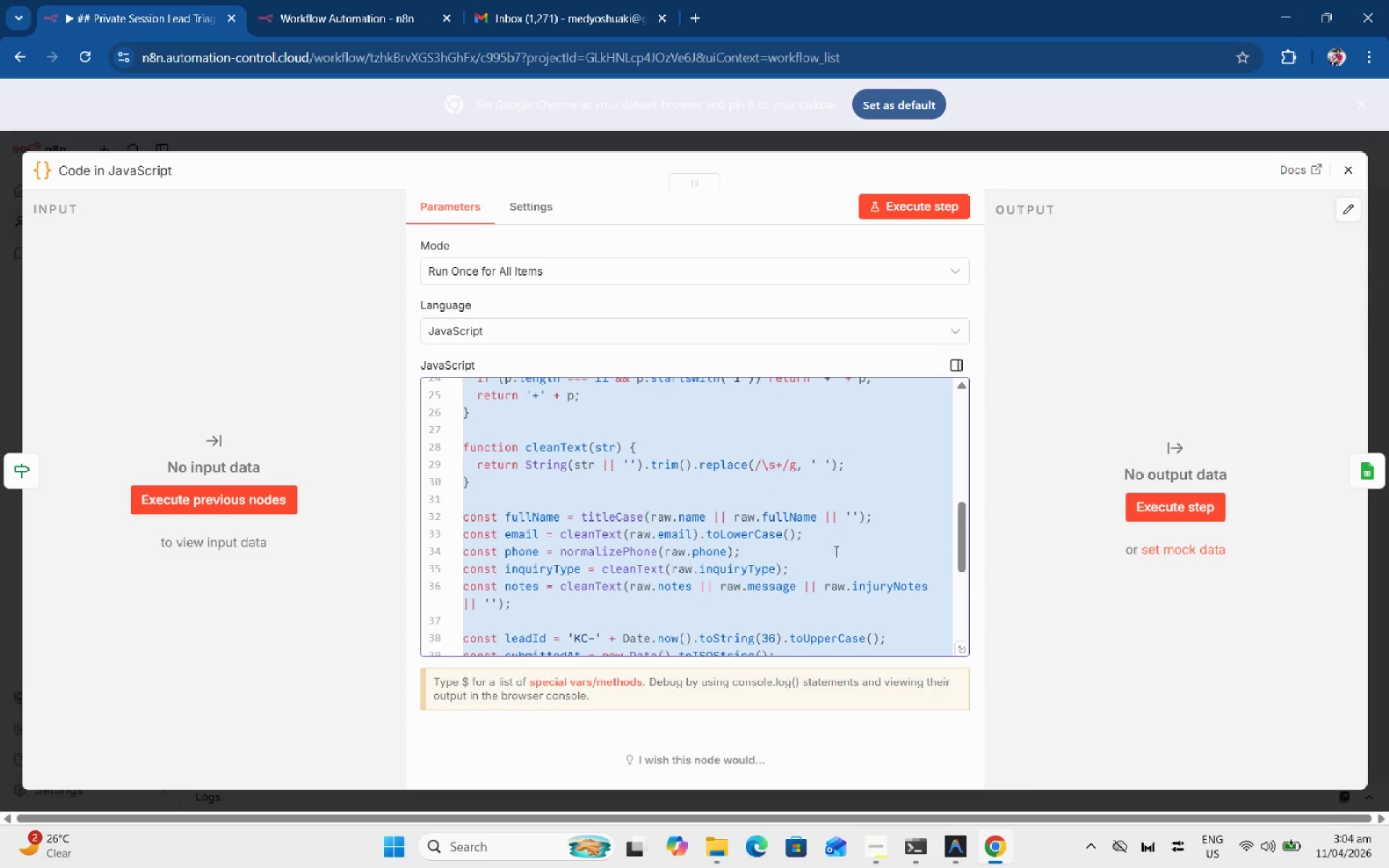 
key(Alt+AltLeft)
 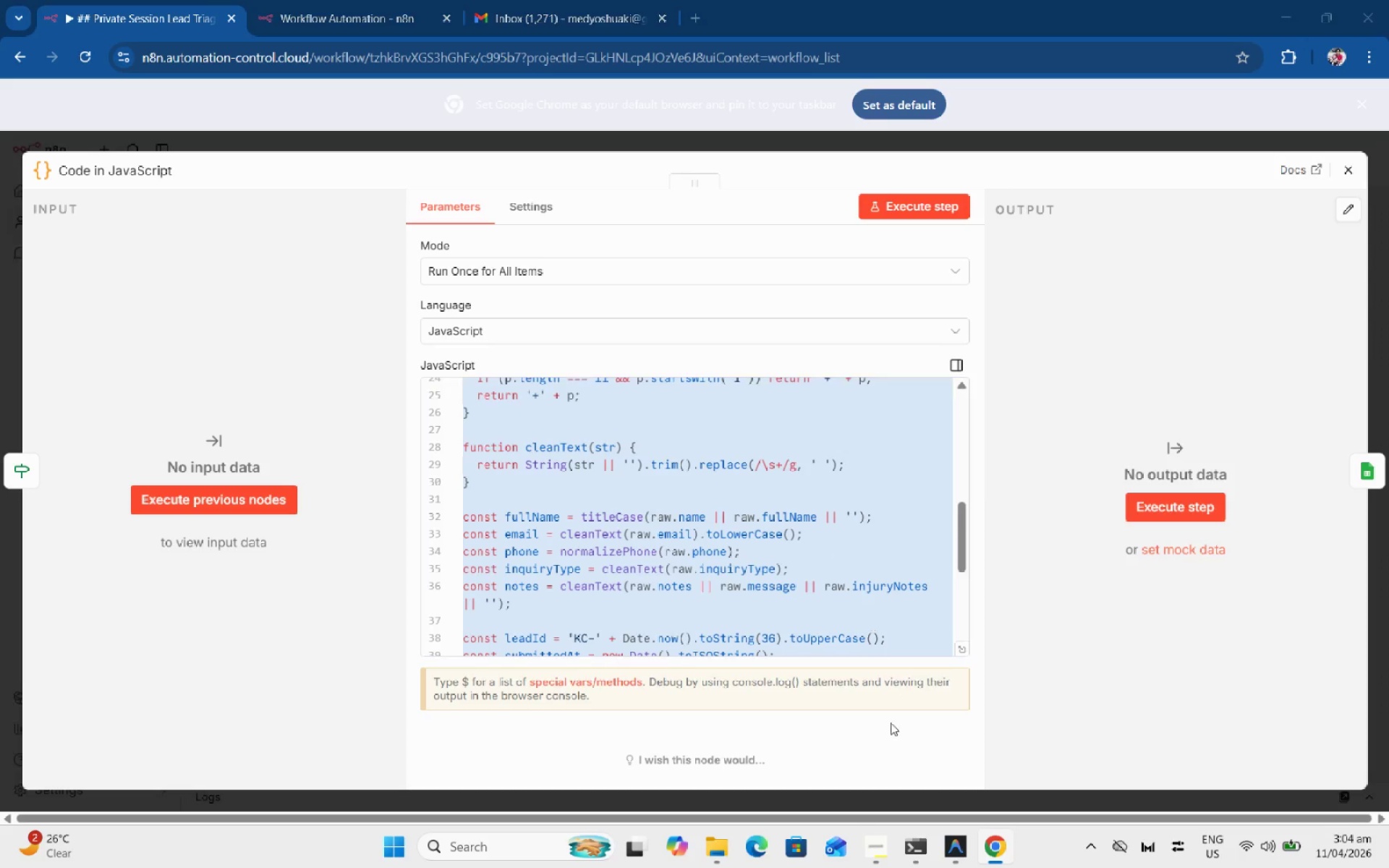 
key(Alt+Tab)
 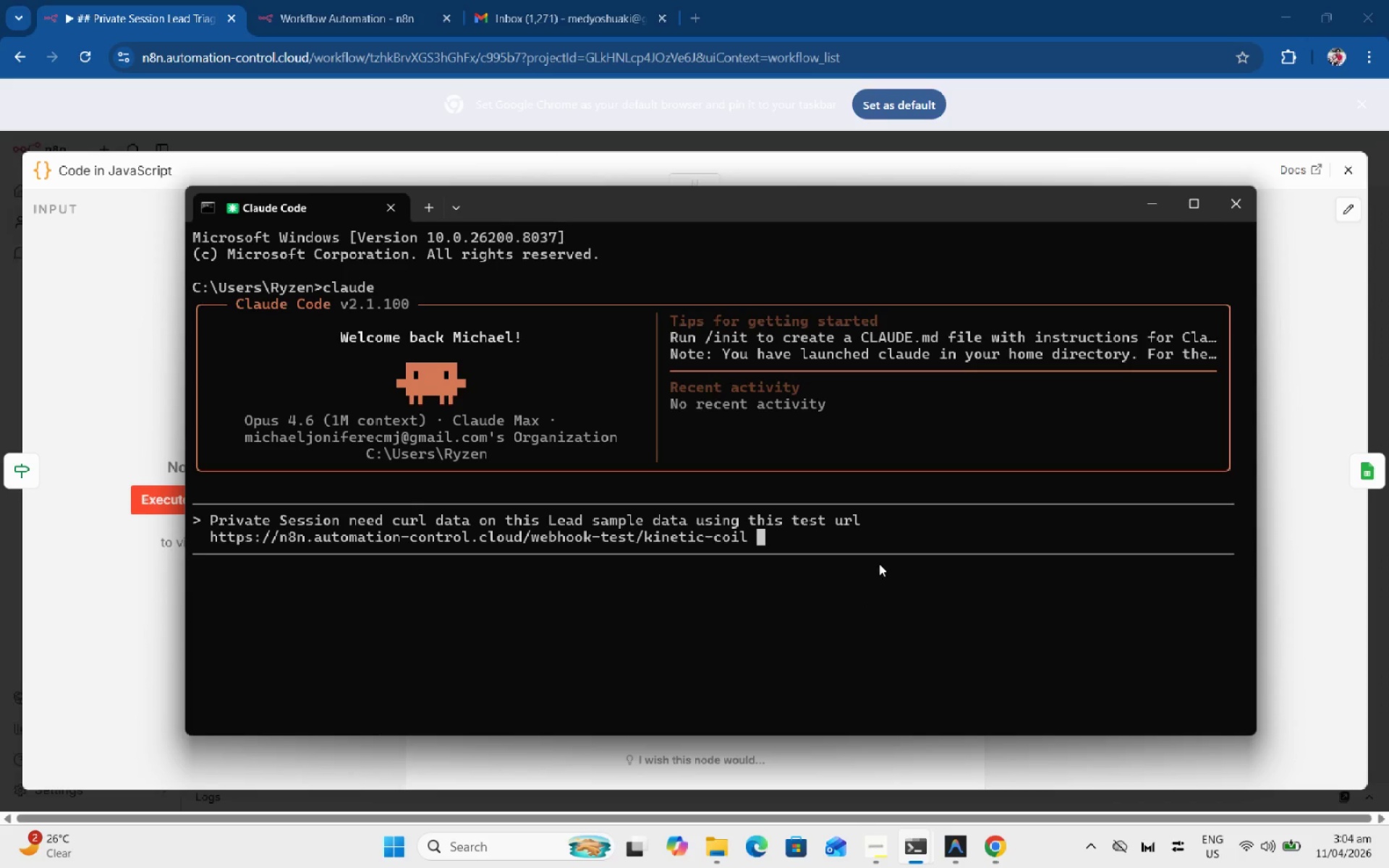 
right_click([888, 547])
 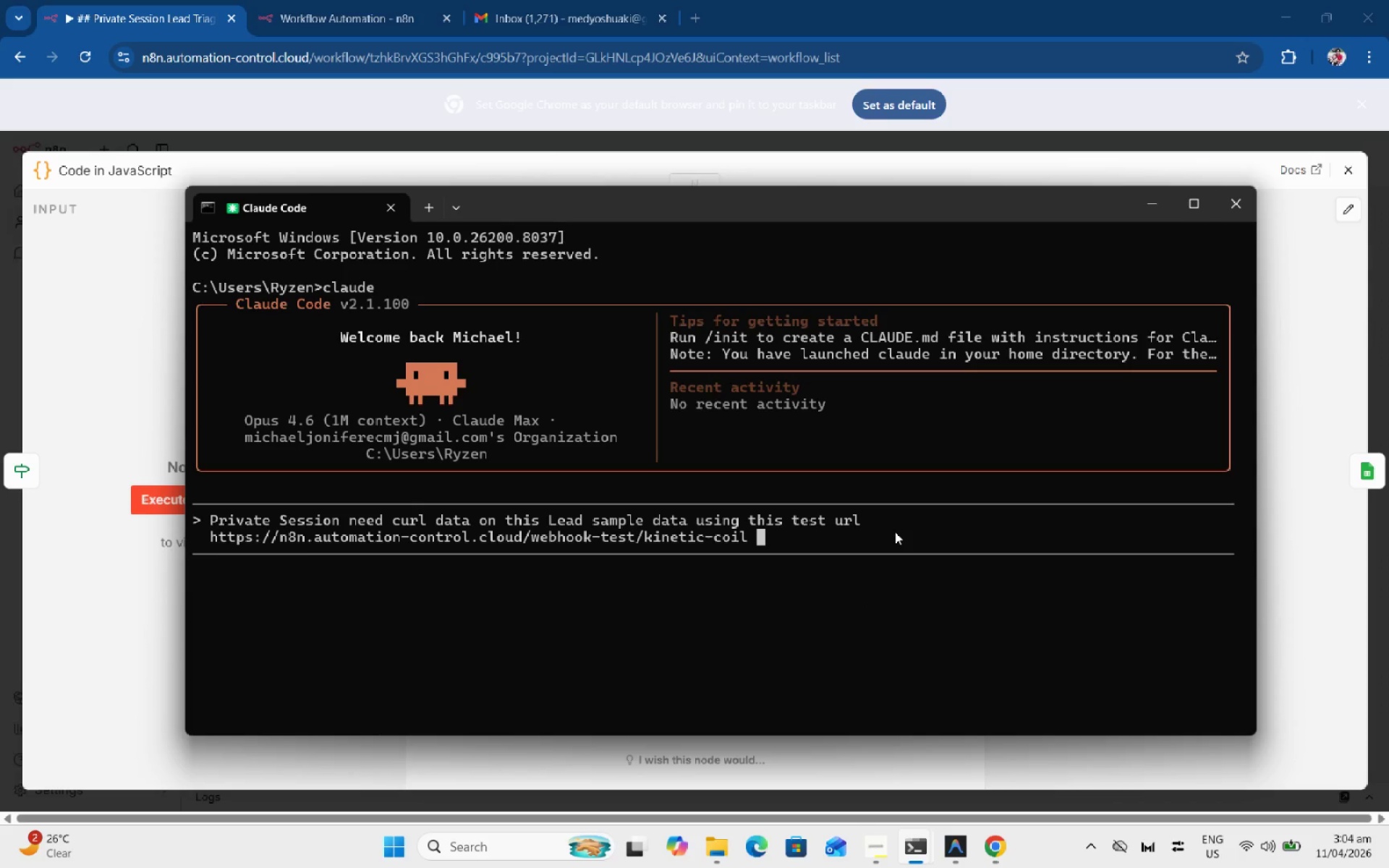 
key(Enter)
 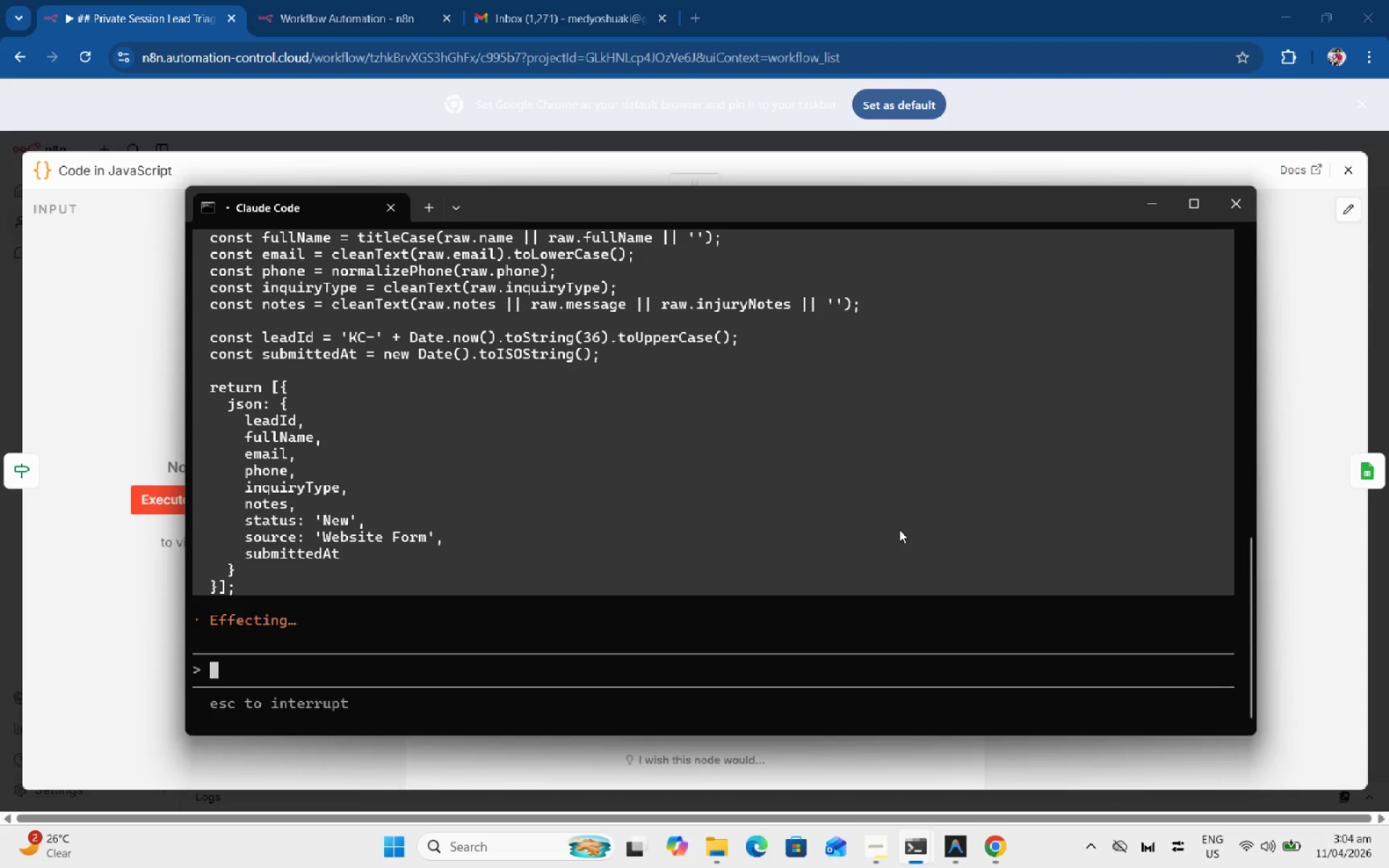 
key(Alt+AltLeft)
 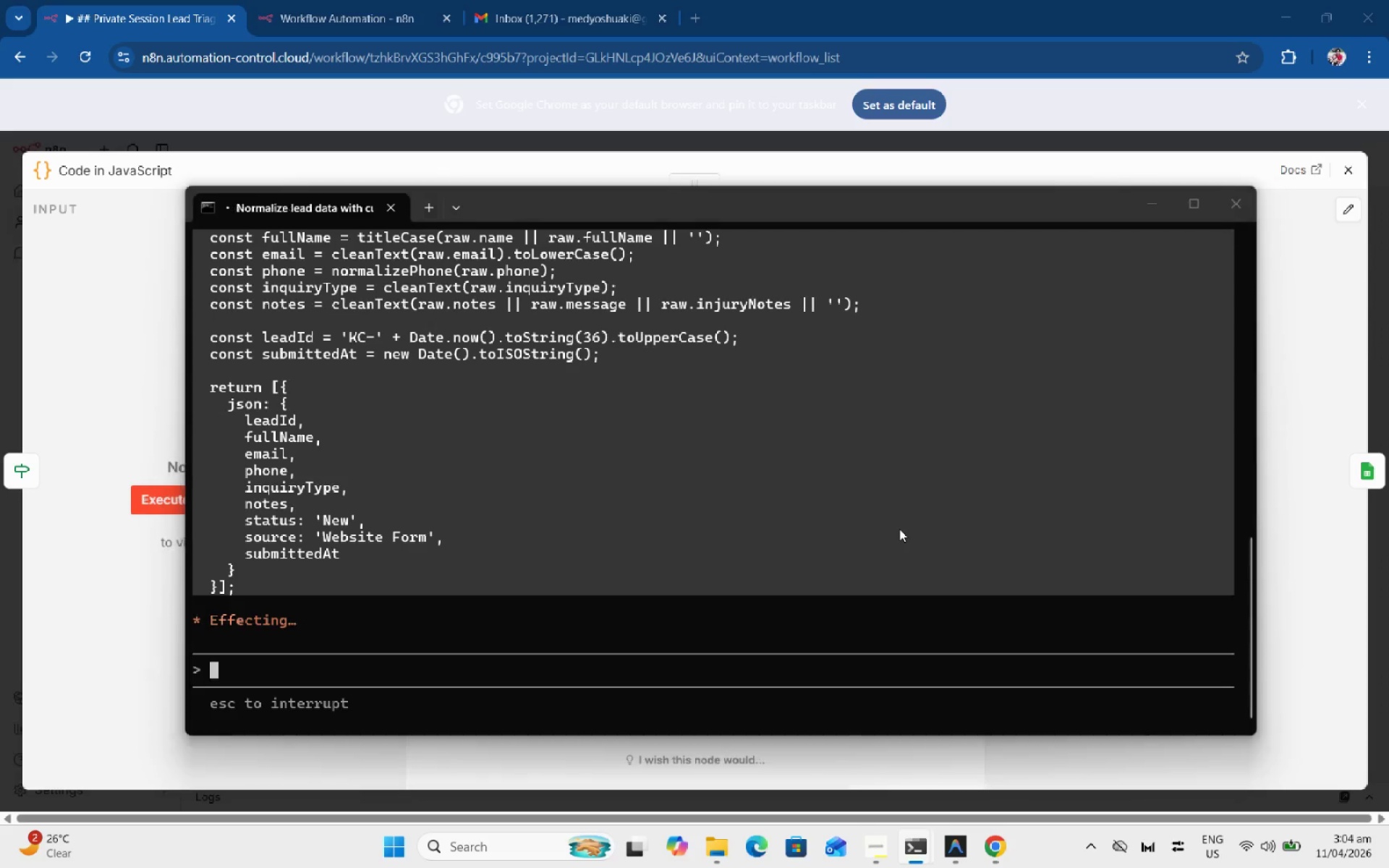 
key(Alt+Tab)
 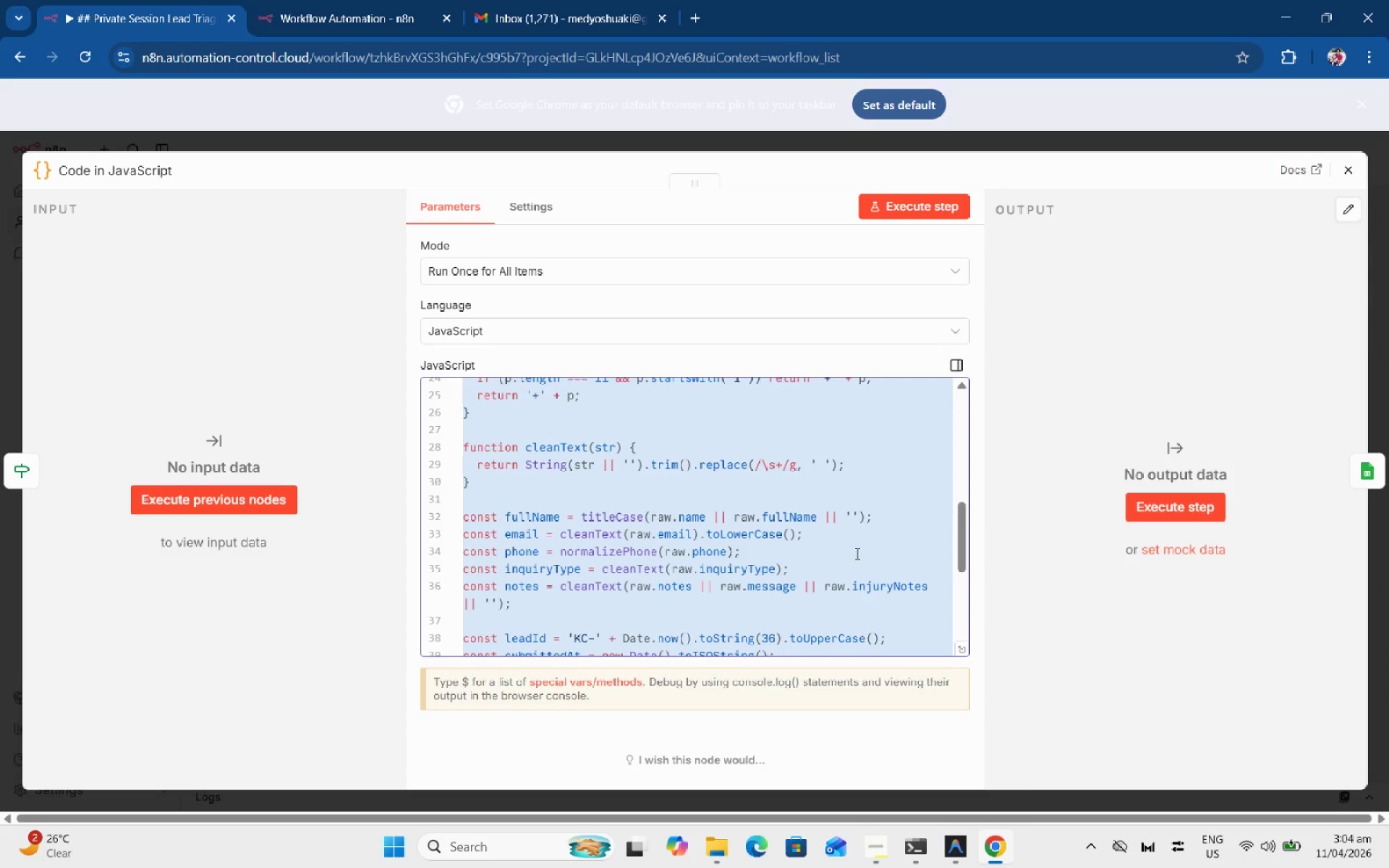 
scroll: coordinate [856, 553], scroll_direction: down, amount: 4.0
 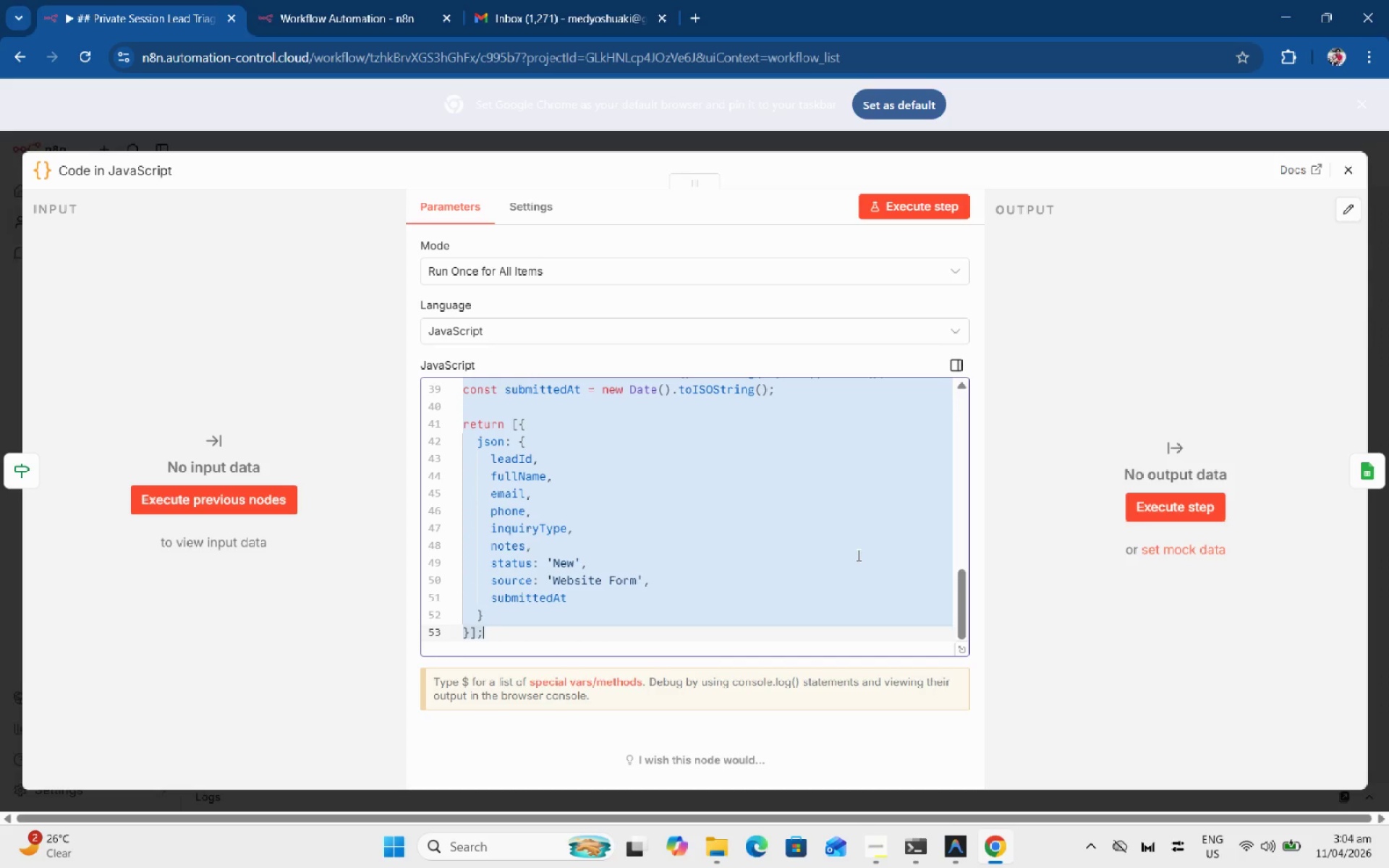 
key(Alt+AltLeft)
 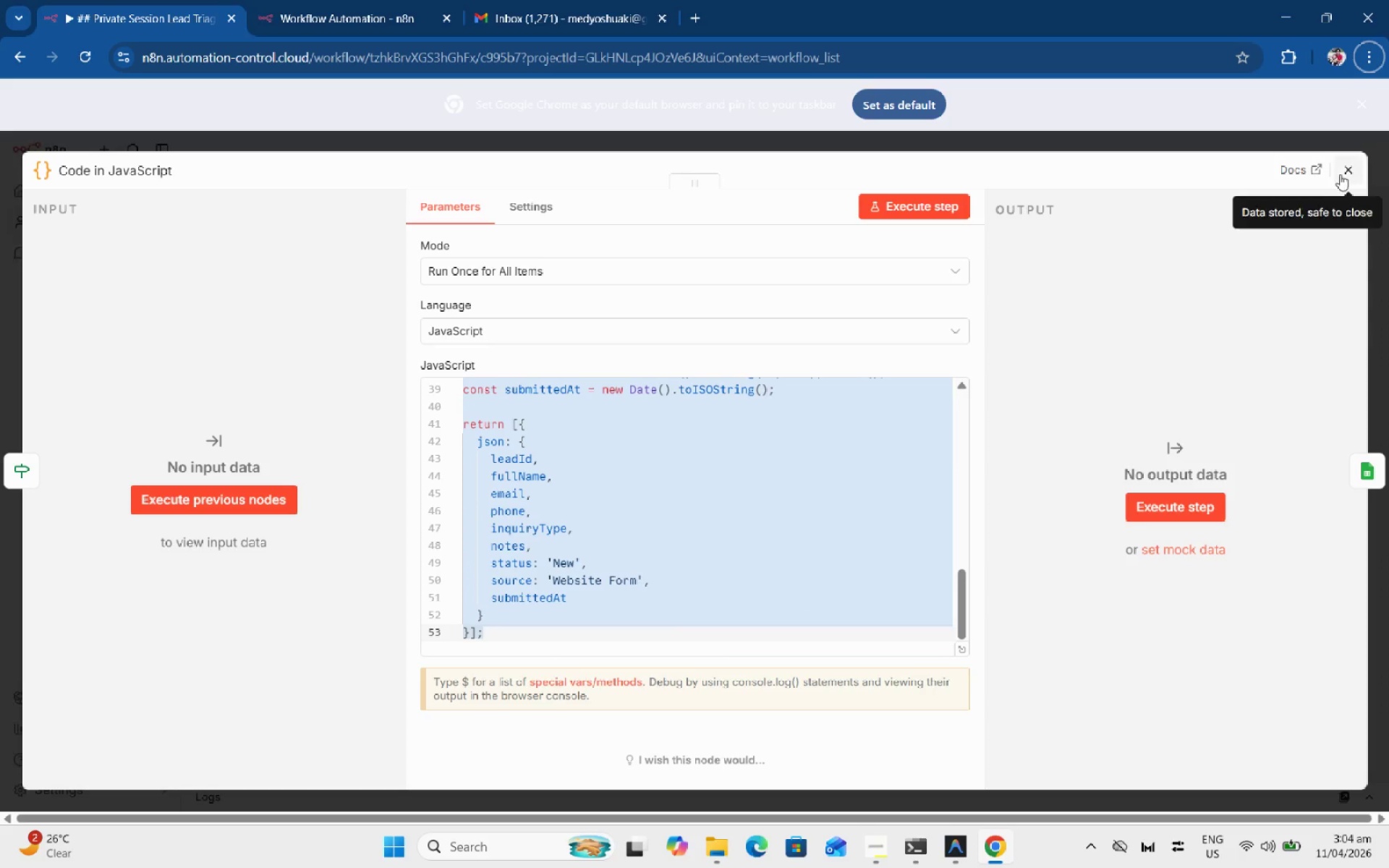 
left_click([1341, 174])
 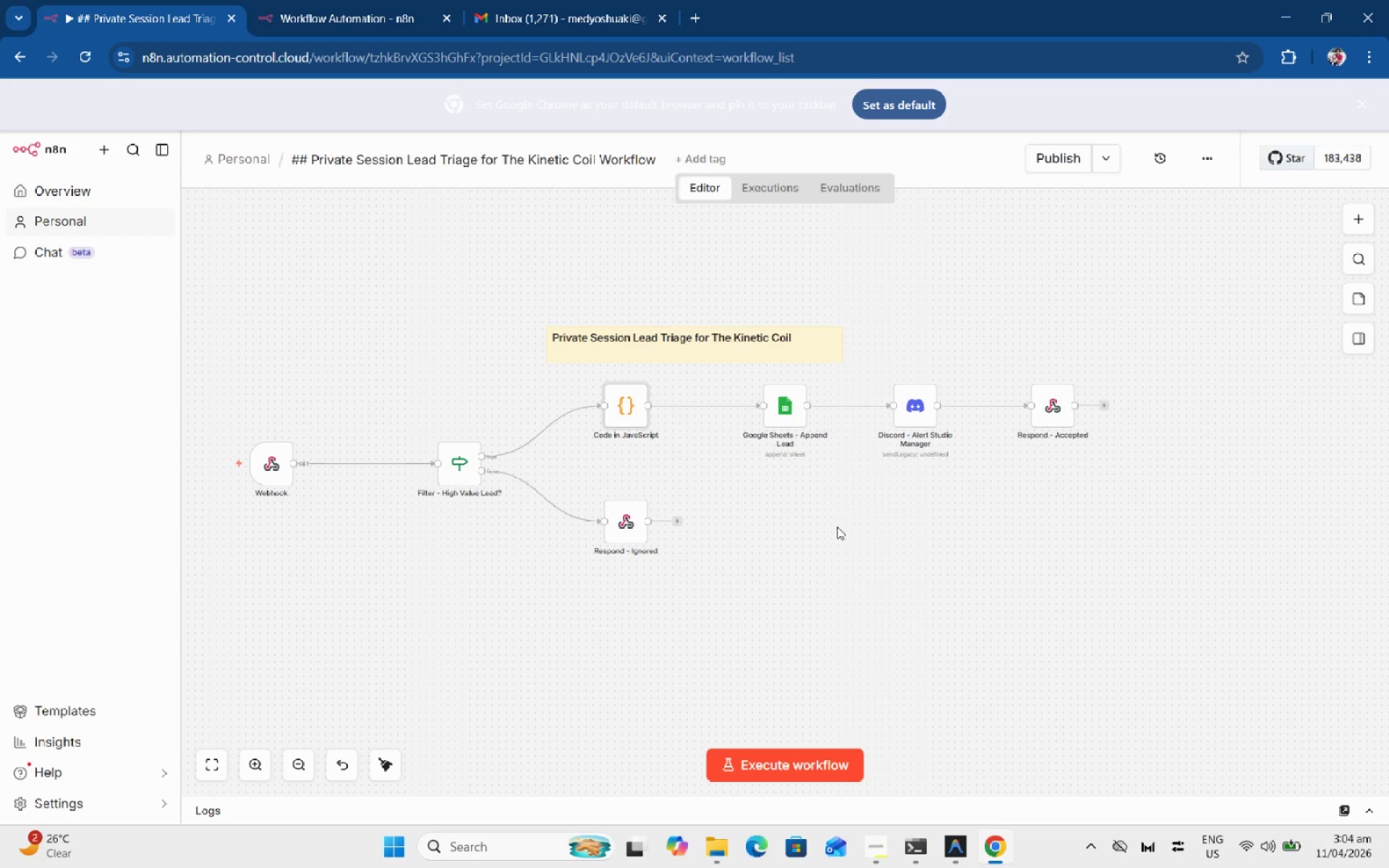 
left_click([837, 527])
 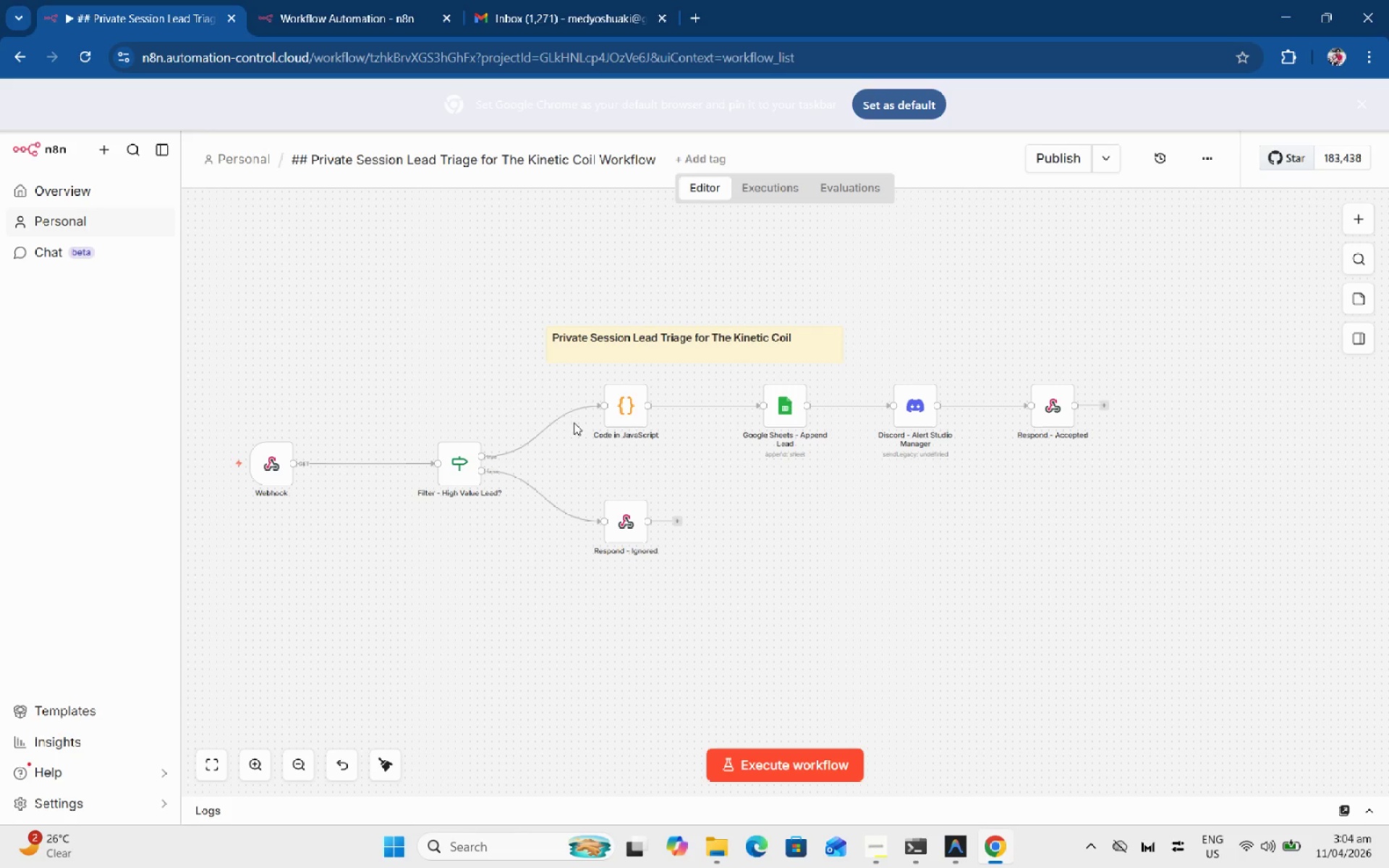 
hold_key(key=Space, duration=0.61)
 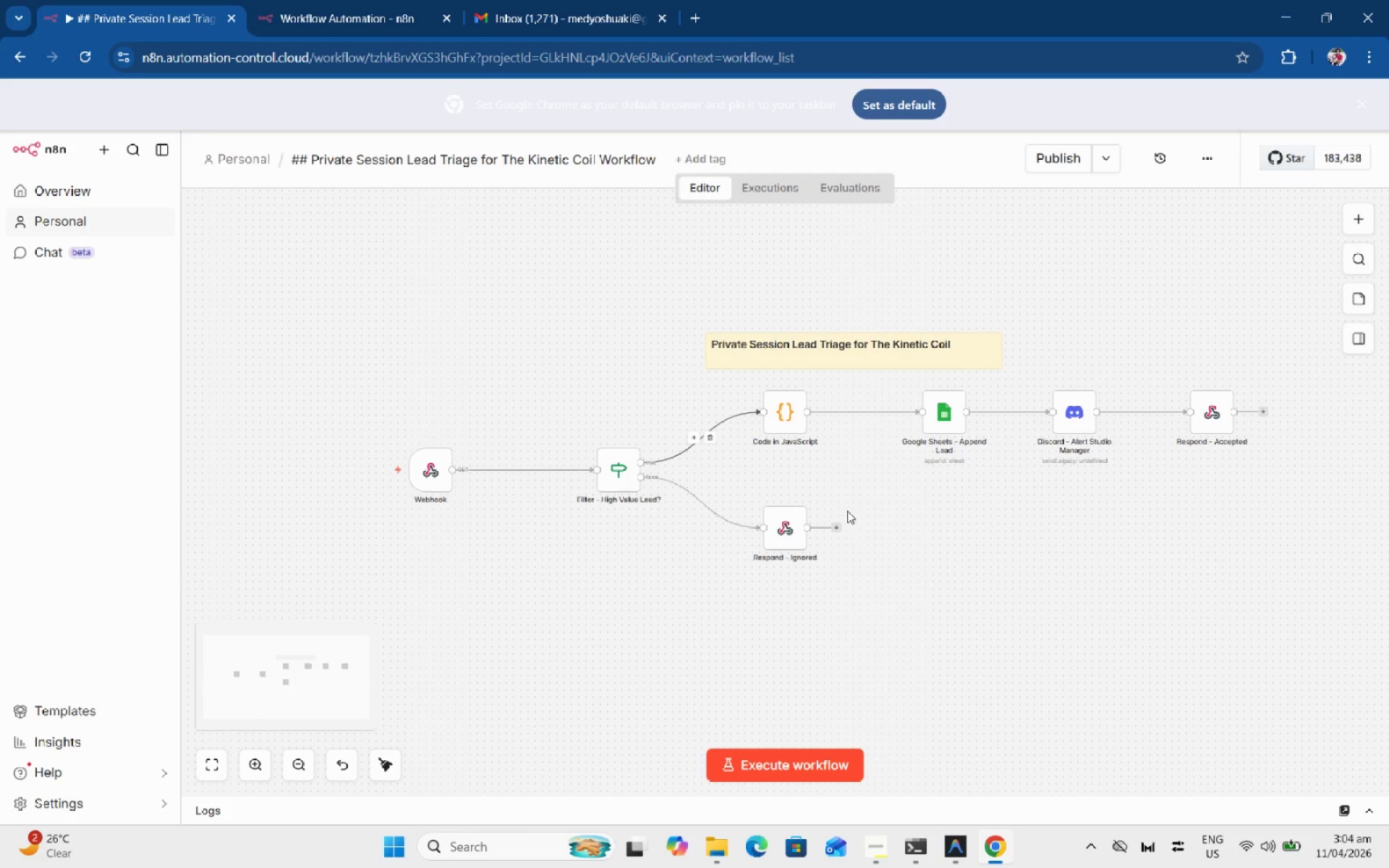 
left_click_drag(start_coordinate=[381, 363], to_coordinate=[540, 370])
 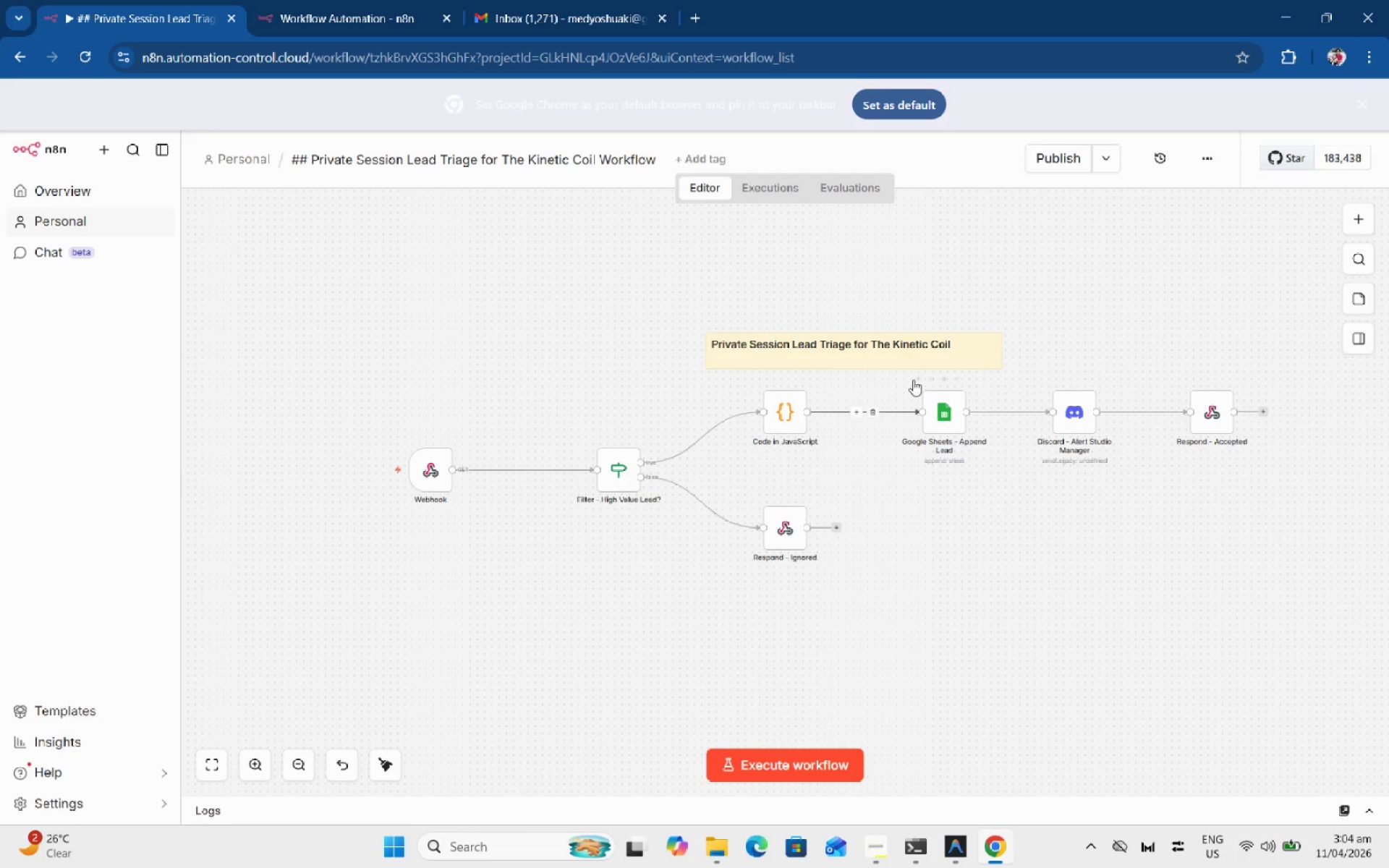 
left_click([976, 344])
 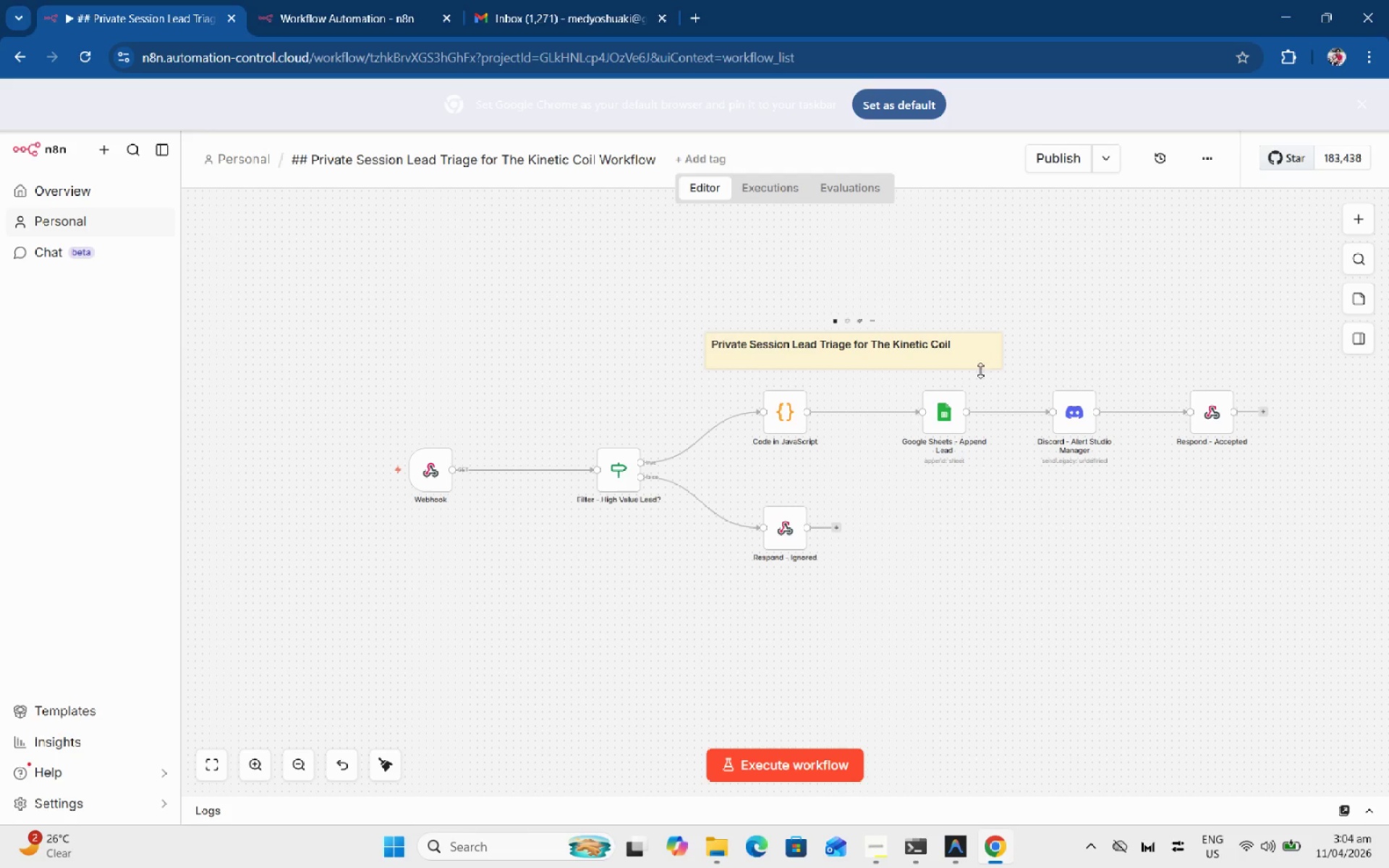 
key(Control+C)
 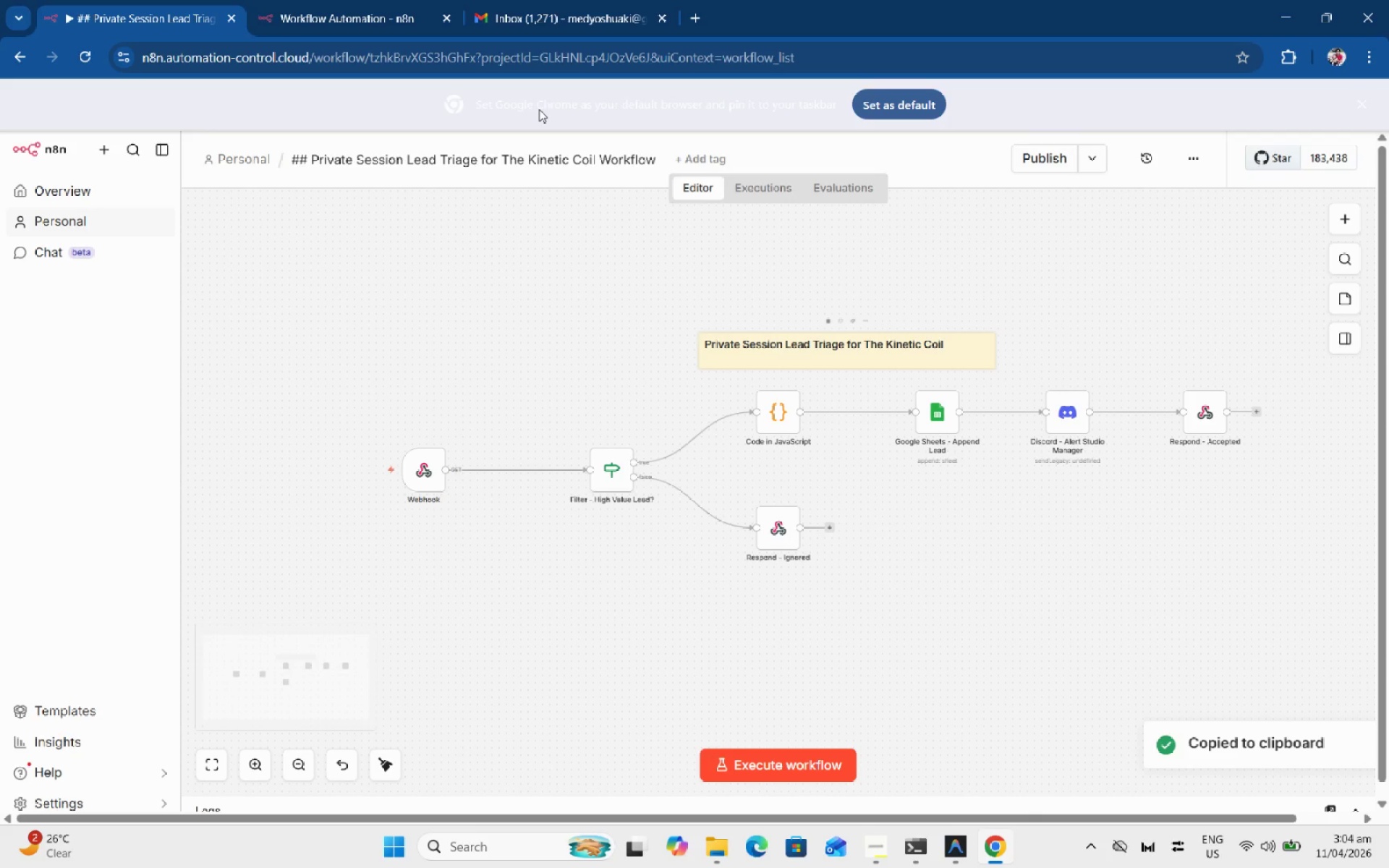 
left_click([363, 0])
 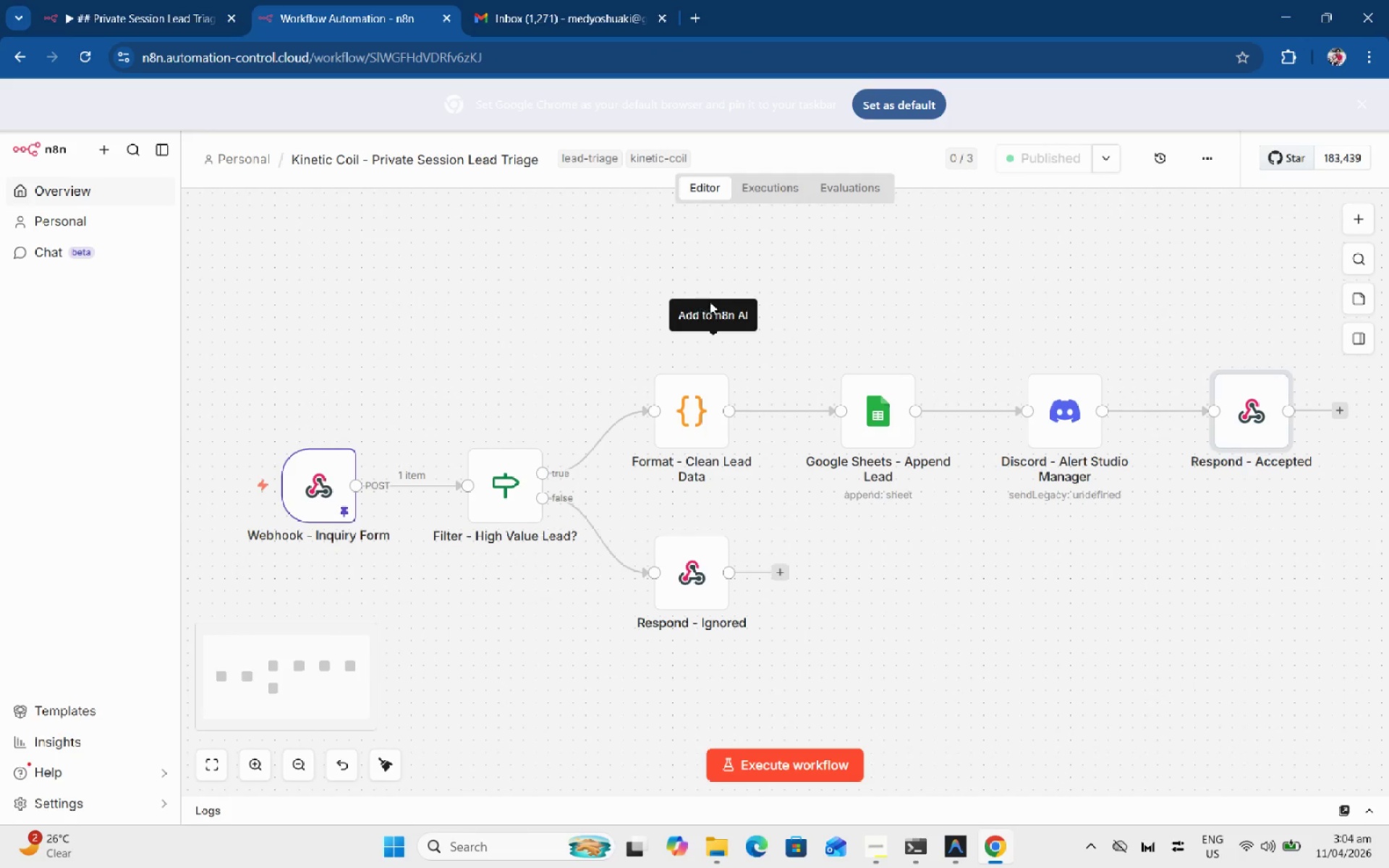 
key(Control+V)
 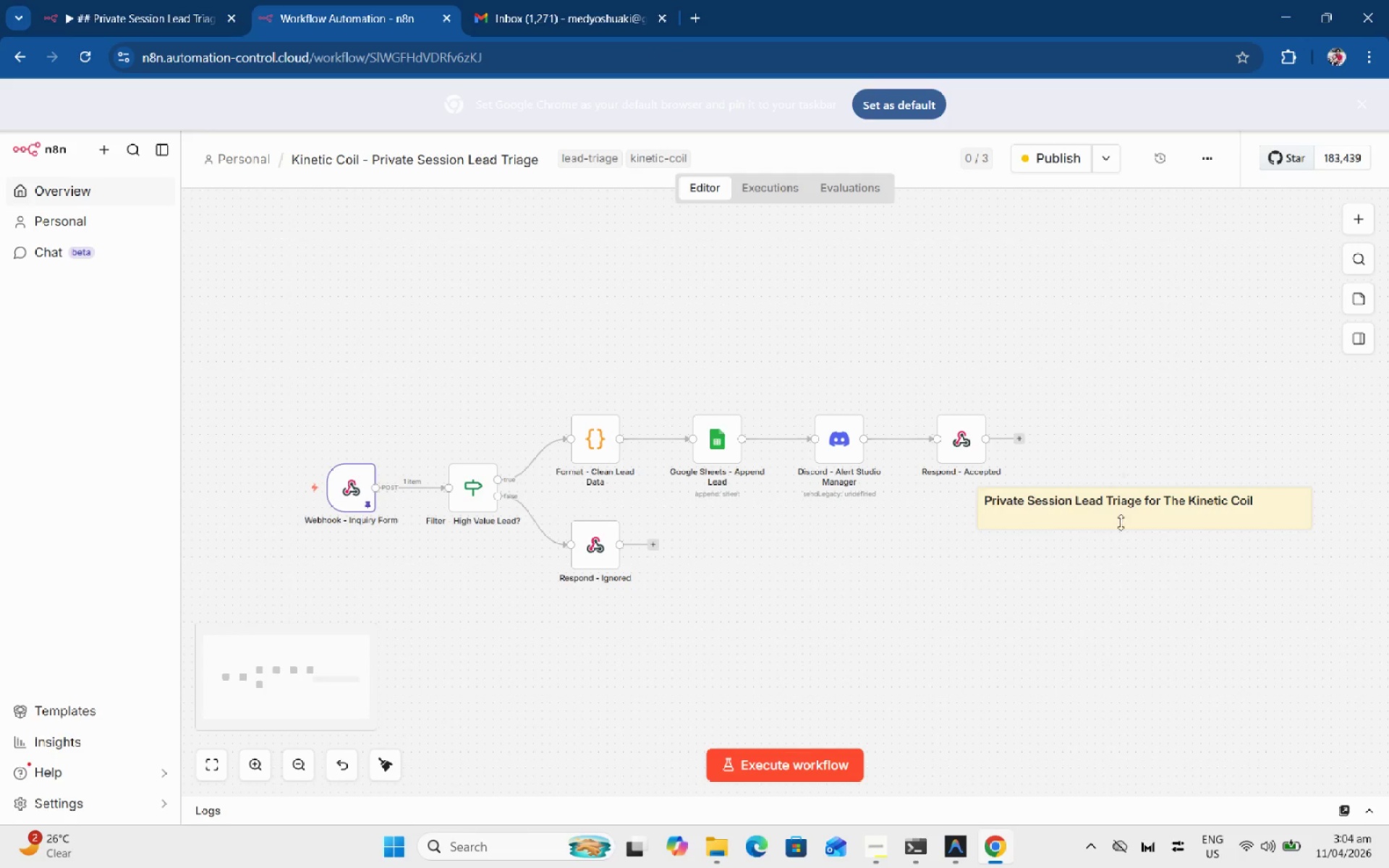 
left_click_drag(start_coordinate=[1117, 514], to_coordinate=[715, 349])
 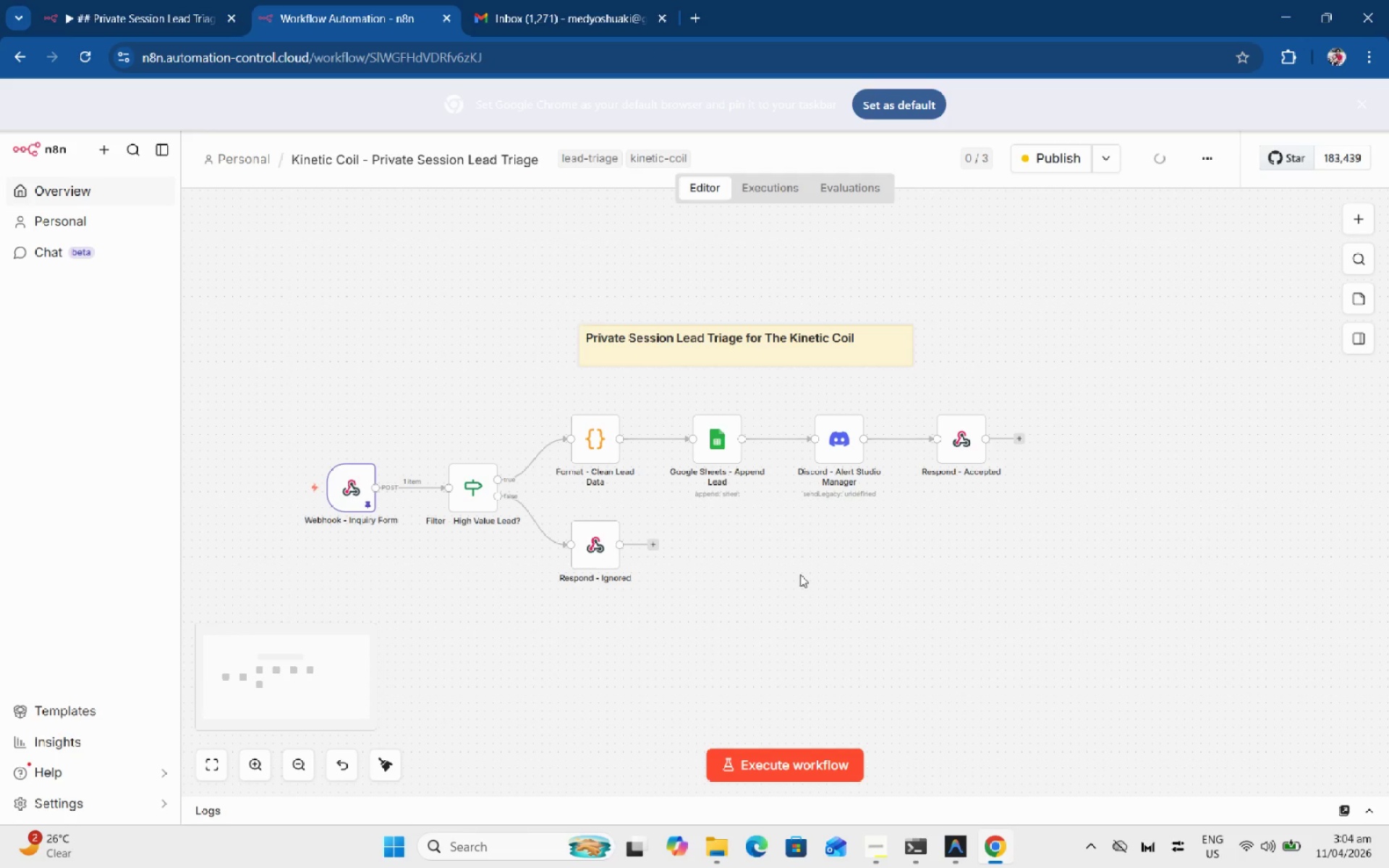 
left_click([799, 574])
 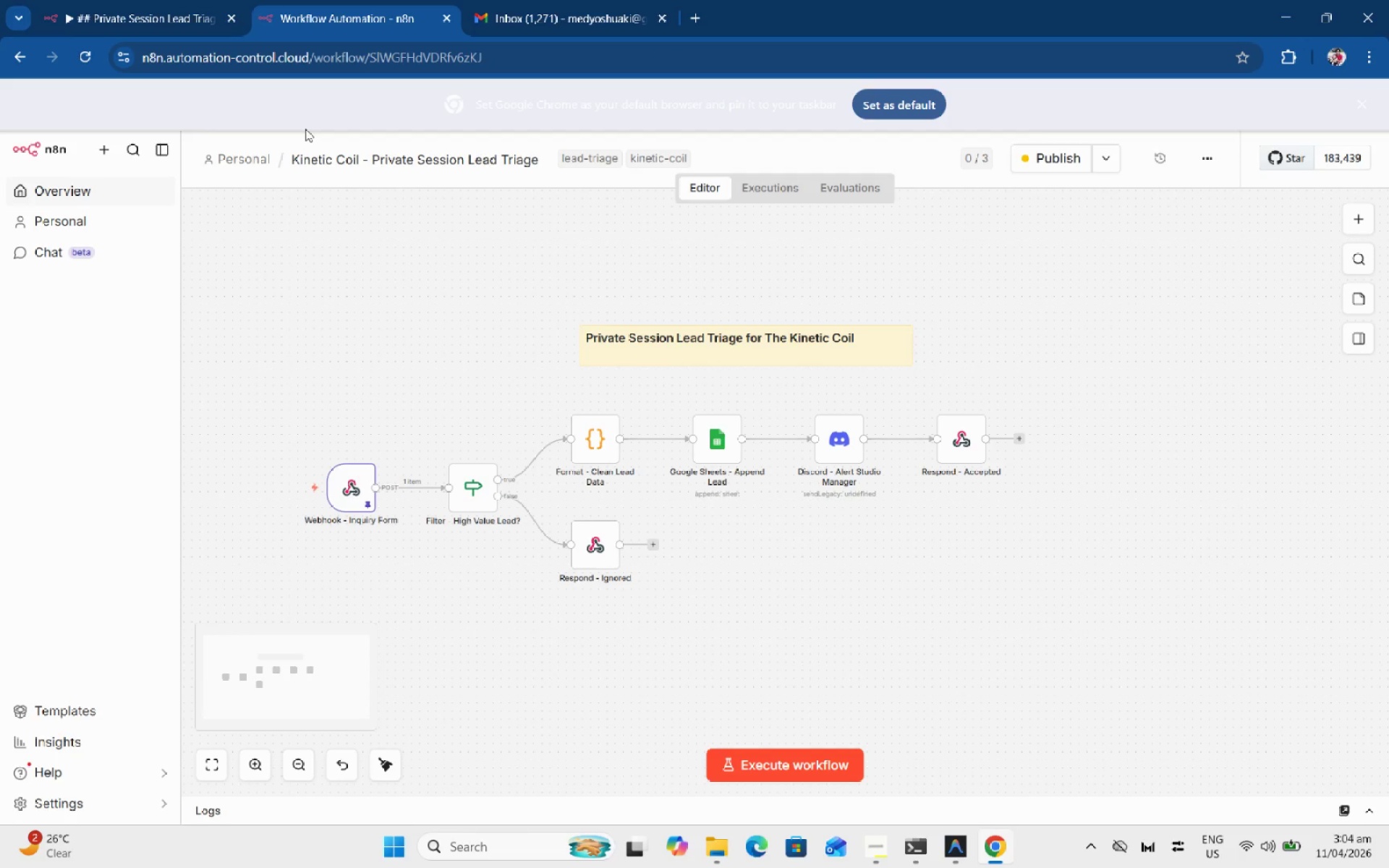 
left_click([149, 0])
 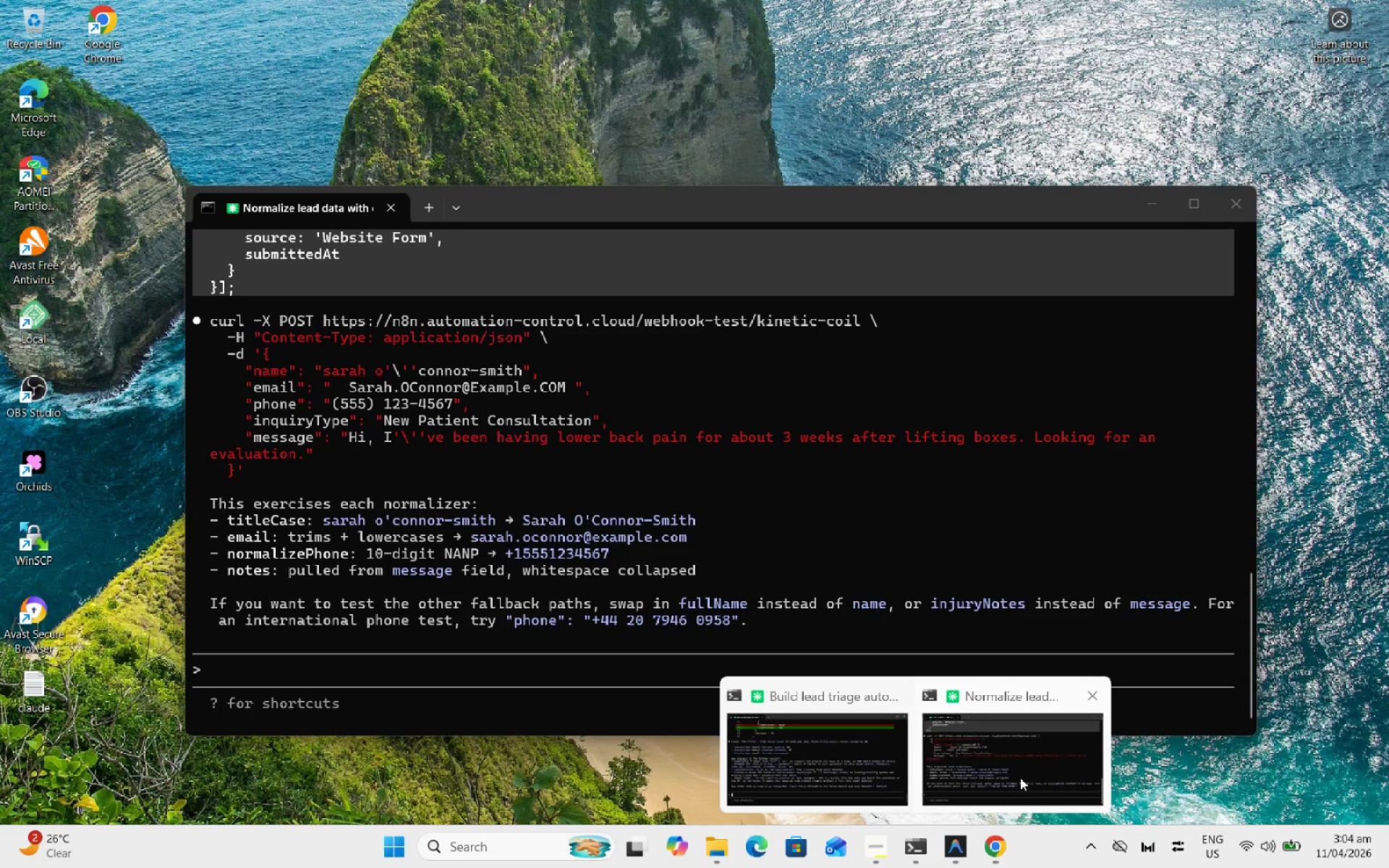 
left_click([1020, 778])
 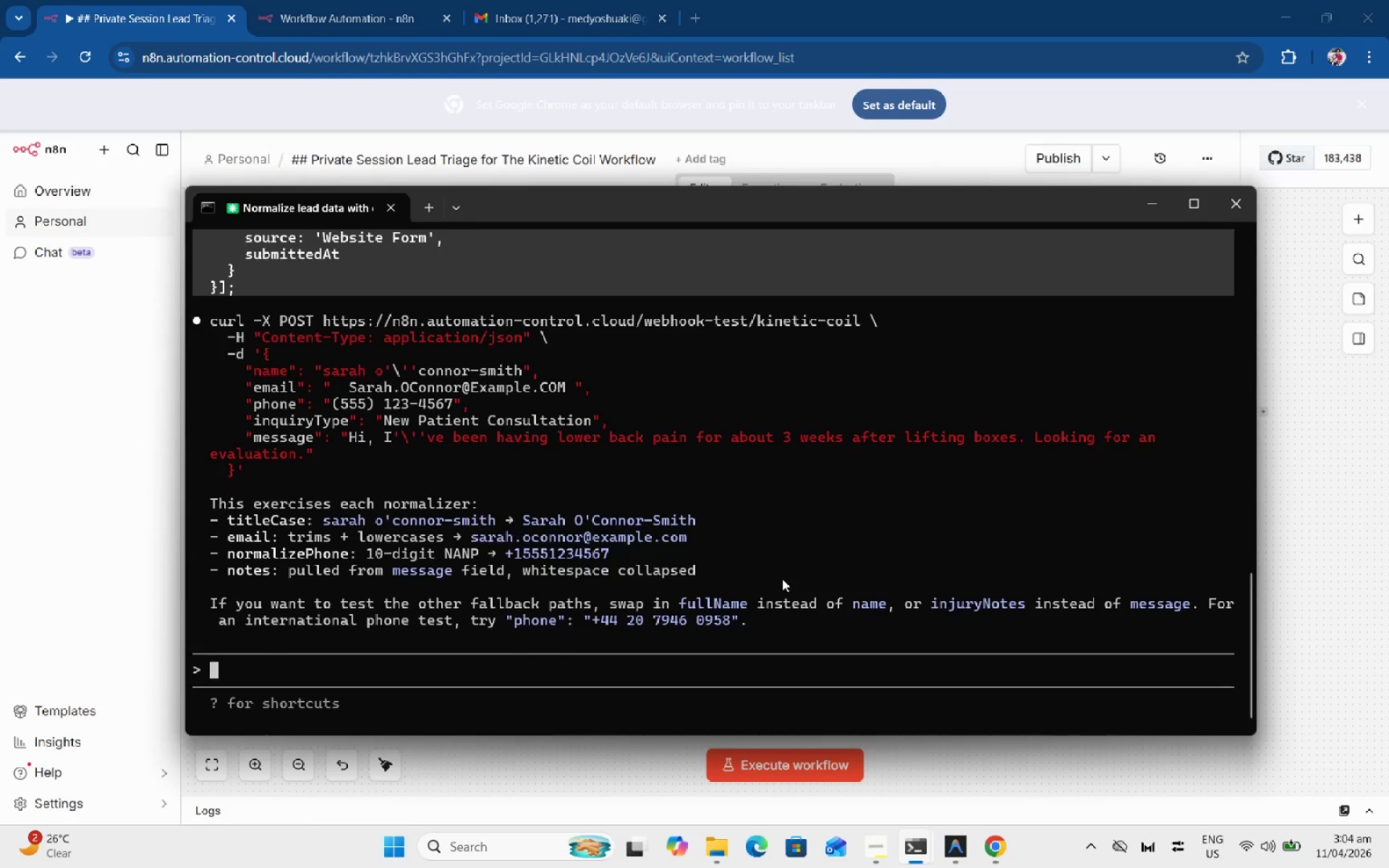 
scroll: coordinate [779, 572], scroll_direction: up, amount: 2.0
 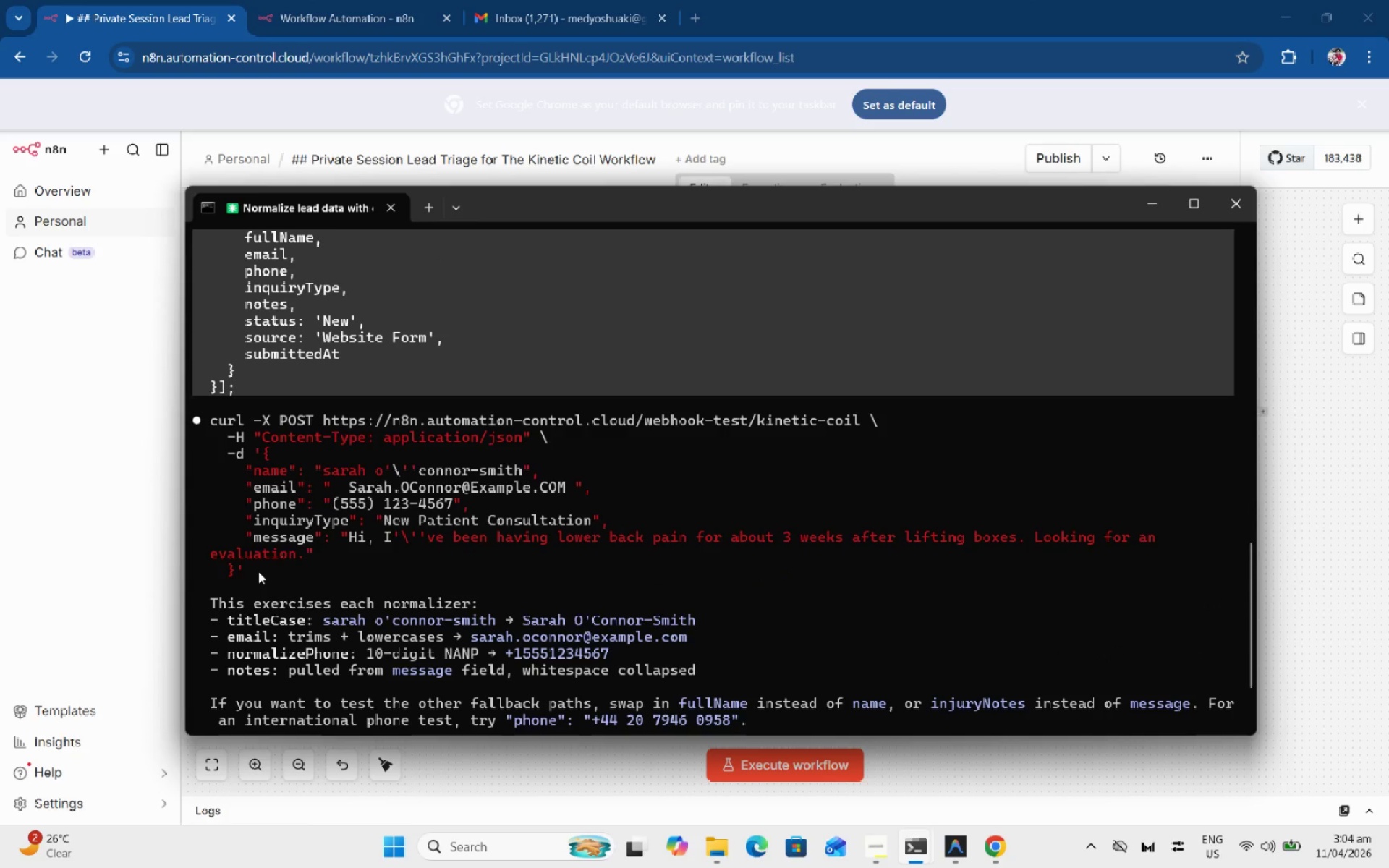 
left_click_drag(start_coordinate=[256, 569], to_coordinate=[208, 423])
 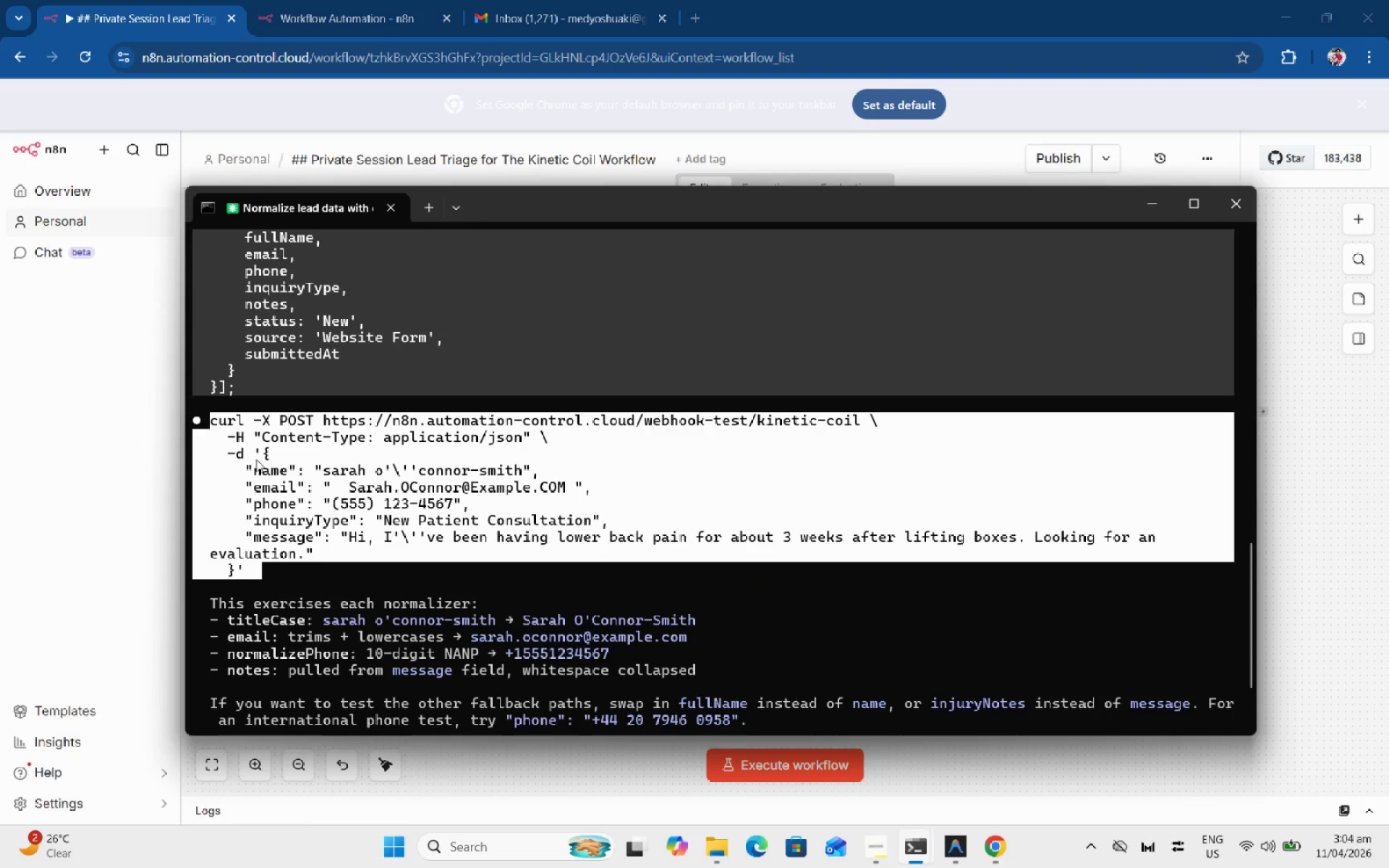 
key(Control+C)
 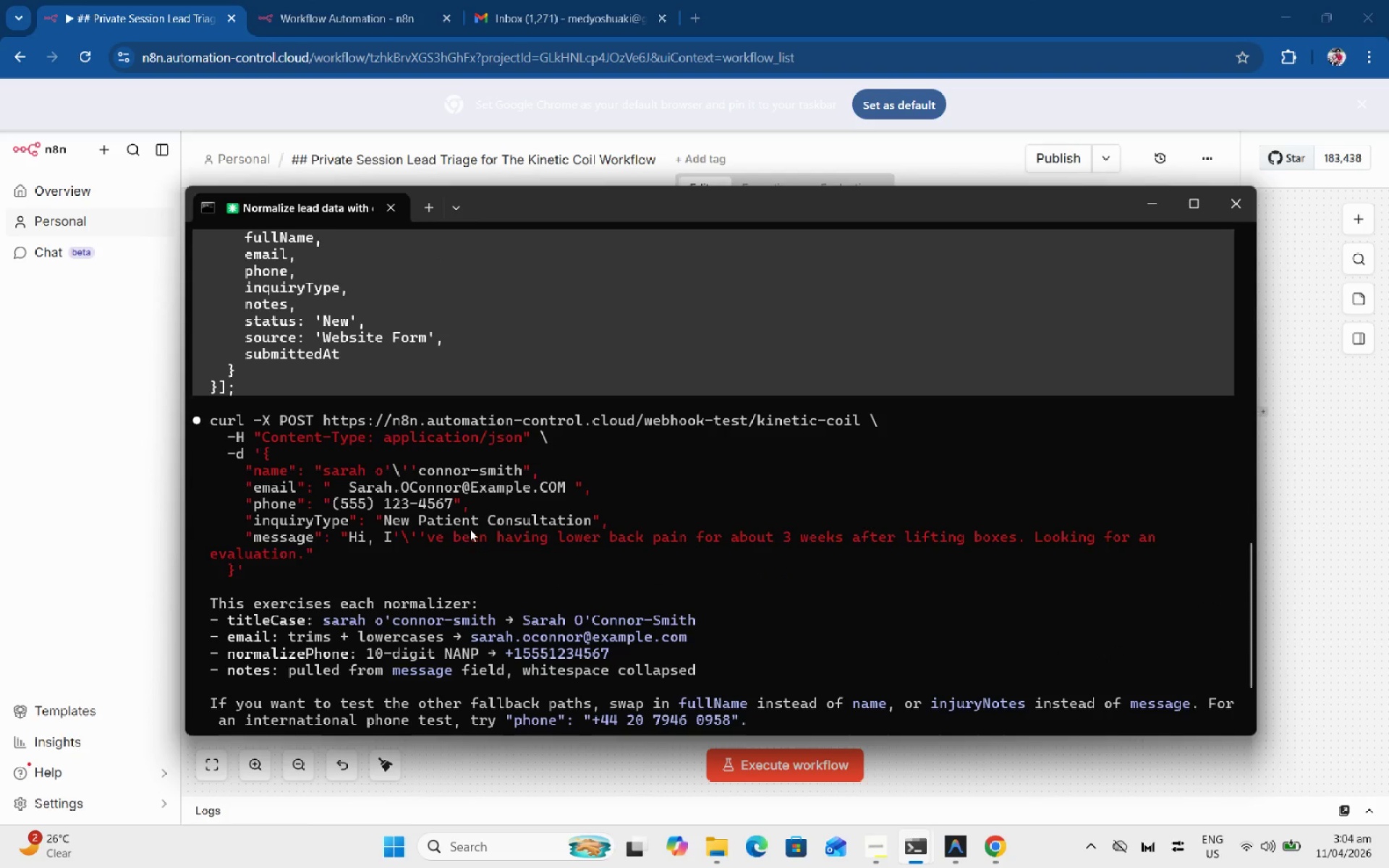 
hold_key(key=AltLeft, duration=0.48)
 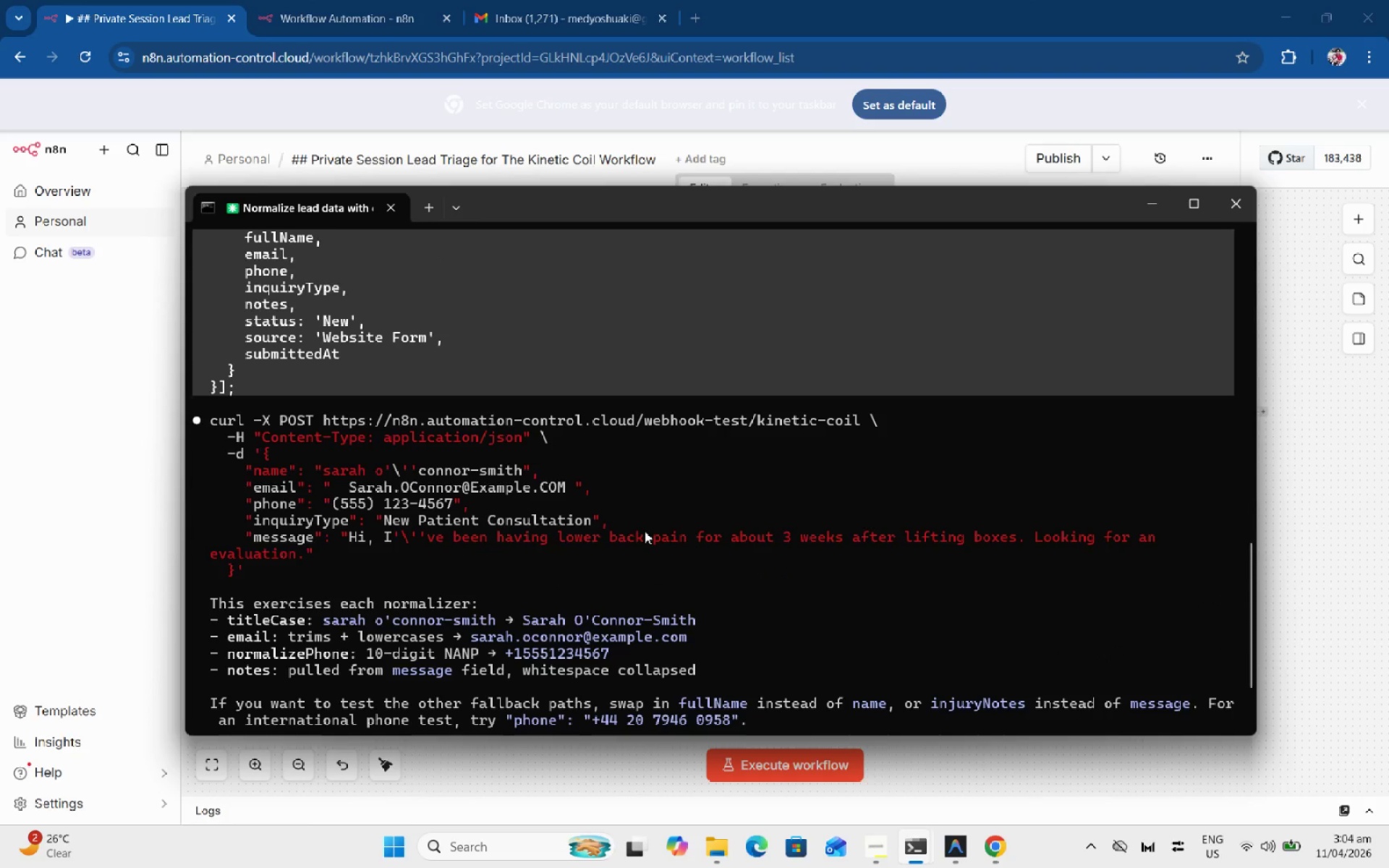 
right_click([475, 671])
 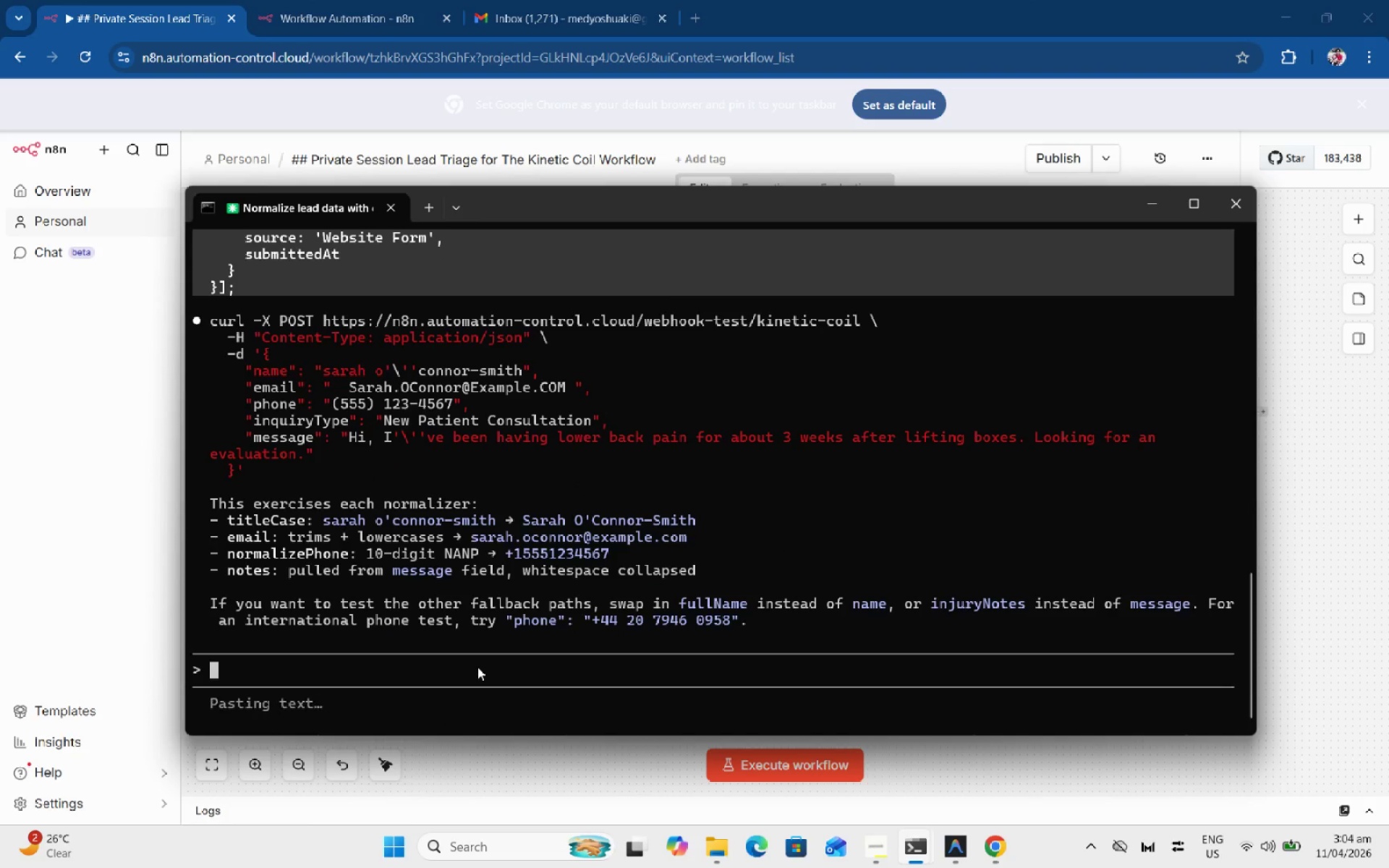 
scroll: coordinate [660, 524], scroll_direction: down, amount: 4.0
 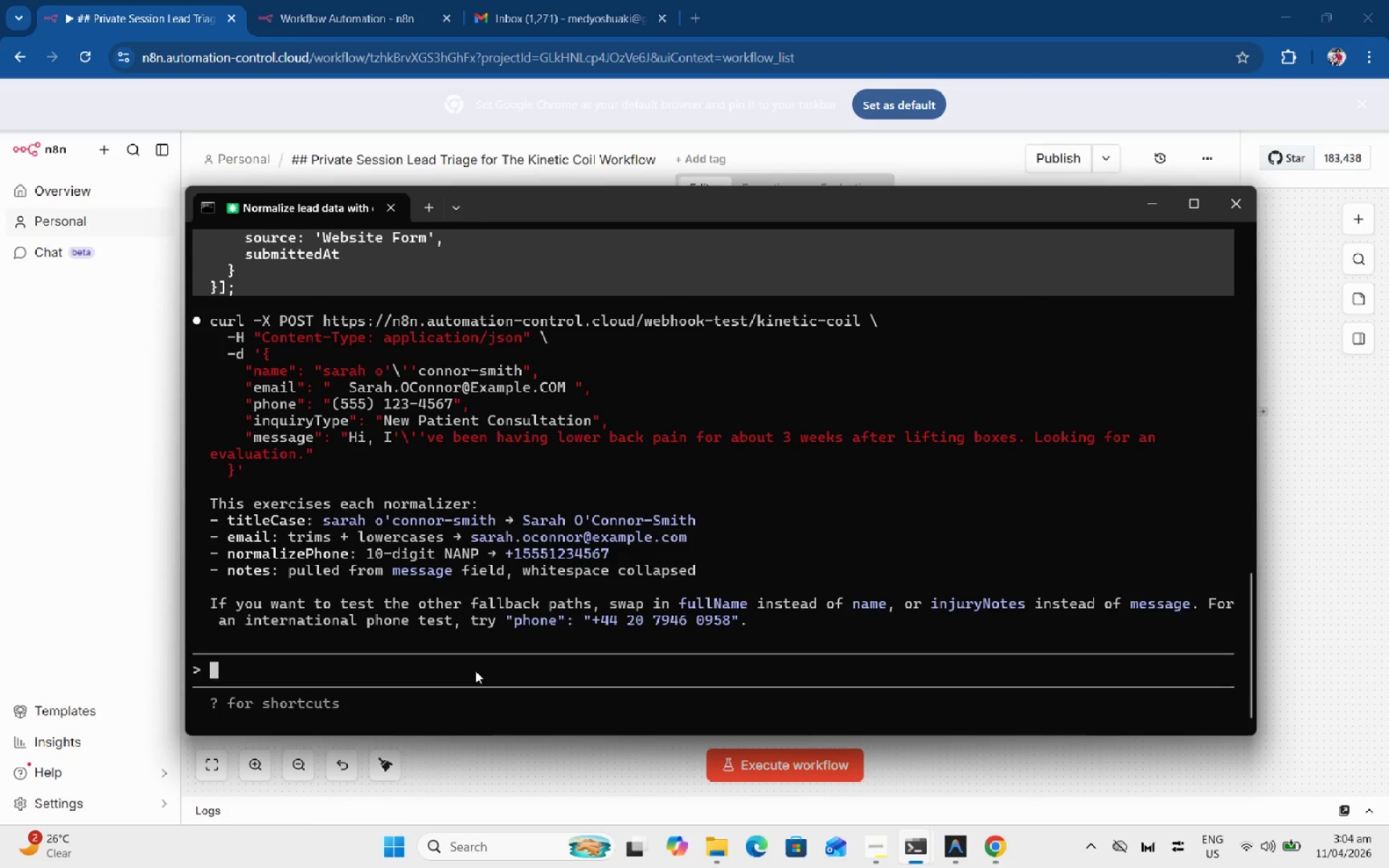 
type( run)
 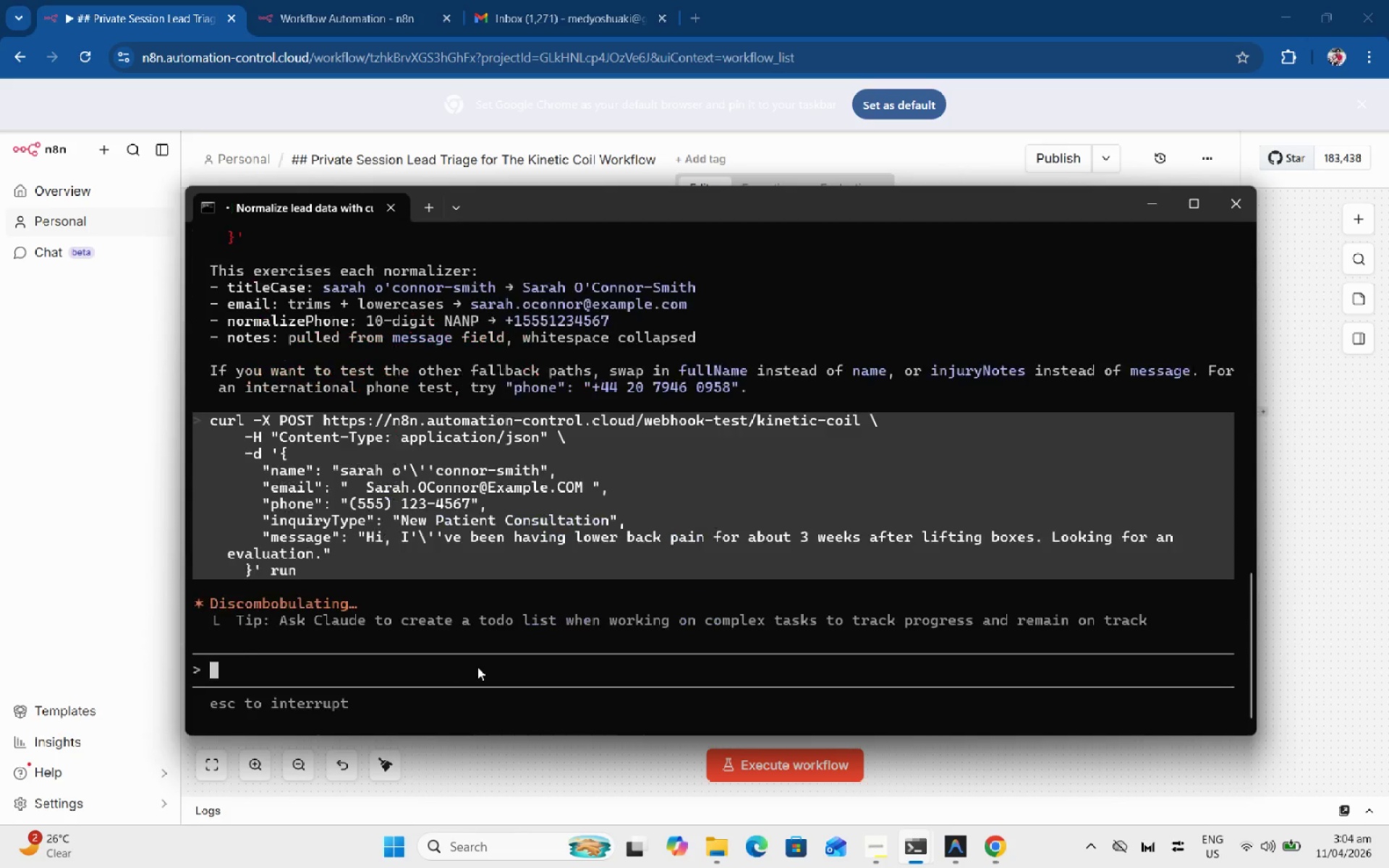 
key(Enter)
 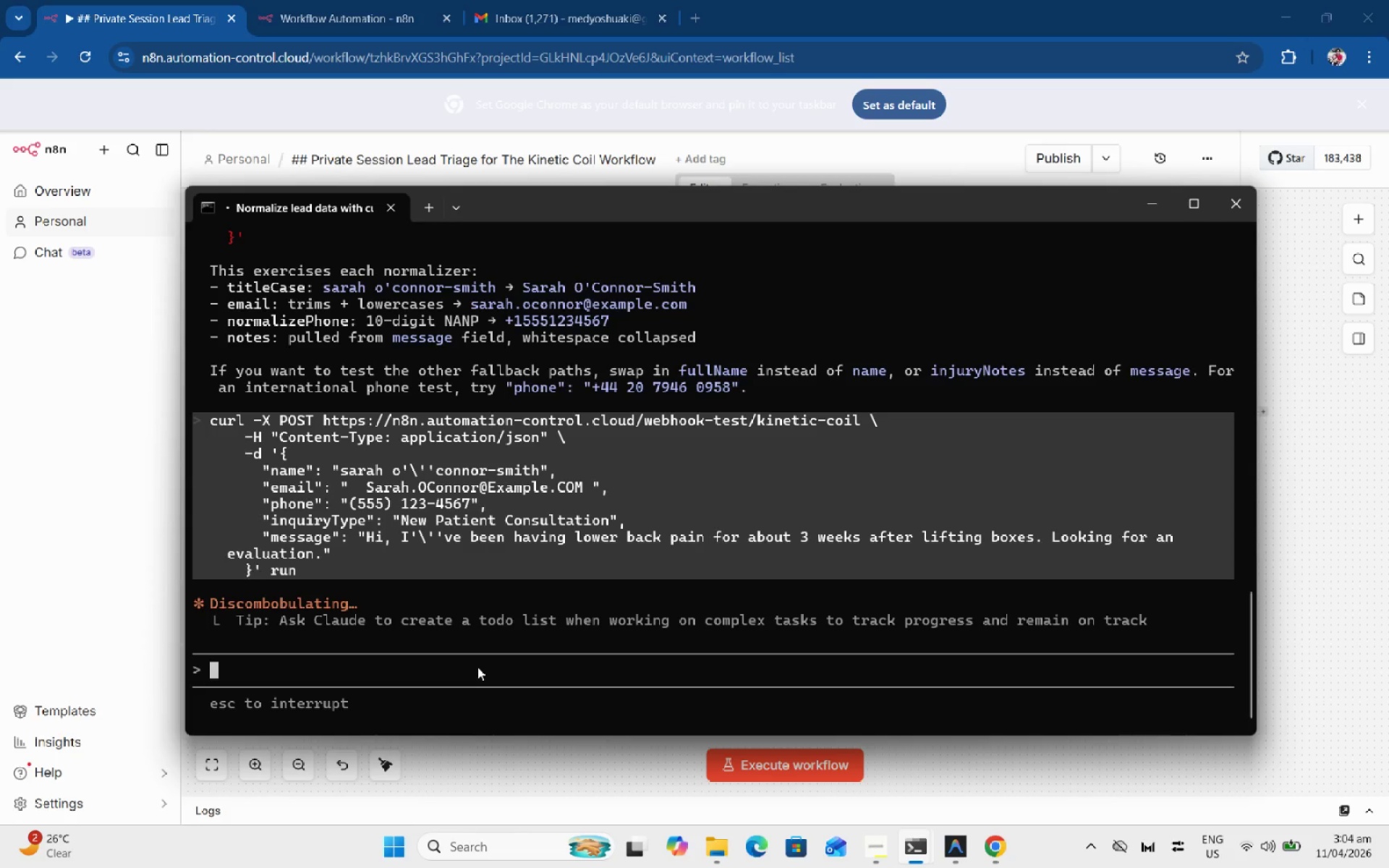 
key(Alt+AltLeft)
 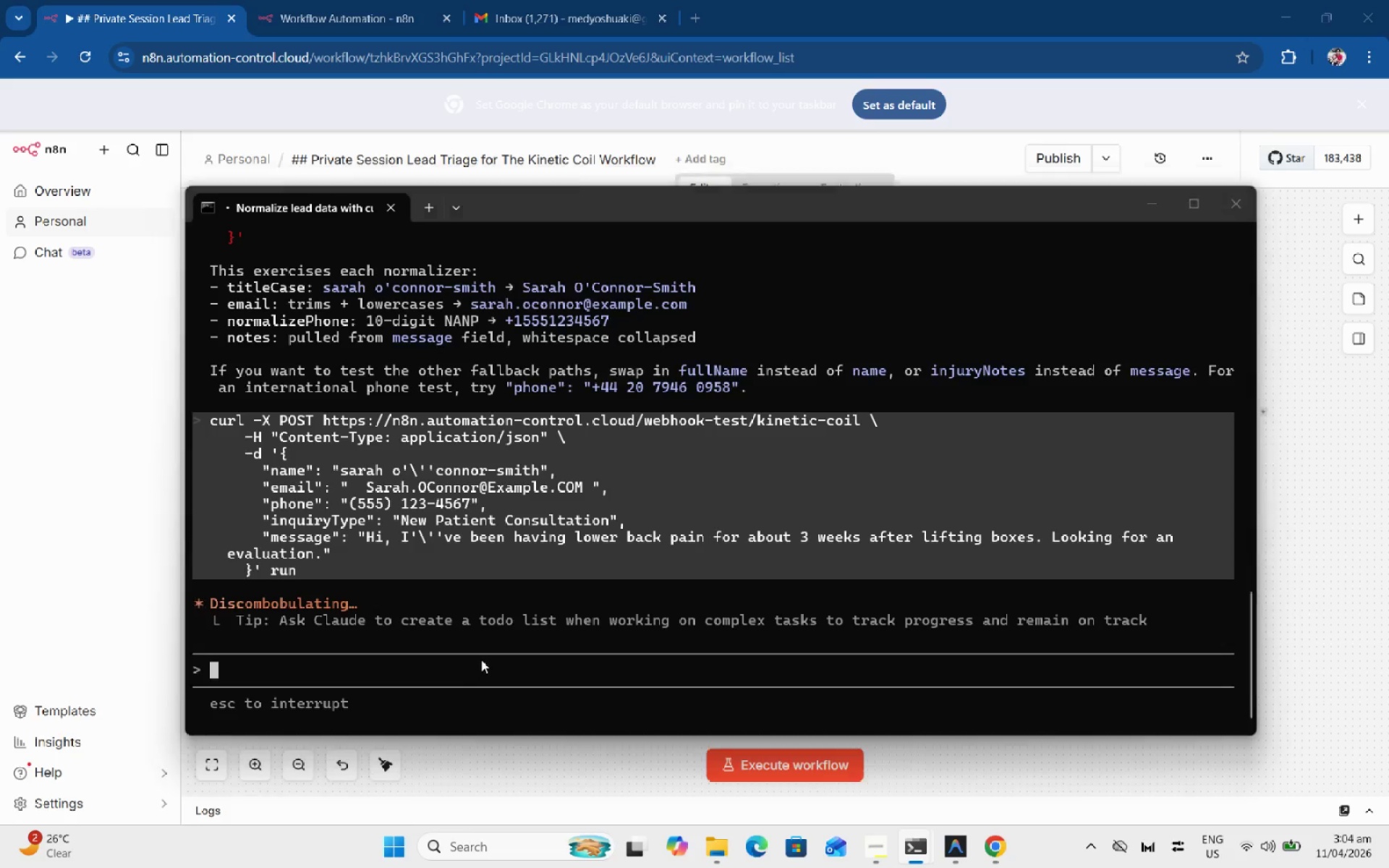 
key(Alt+Tab)
 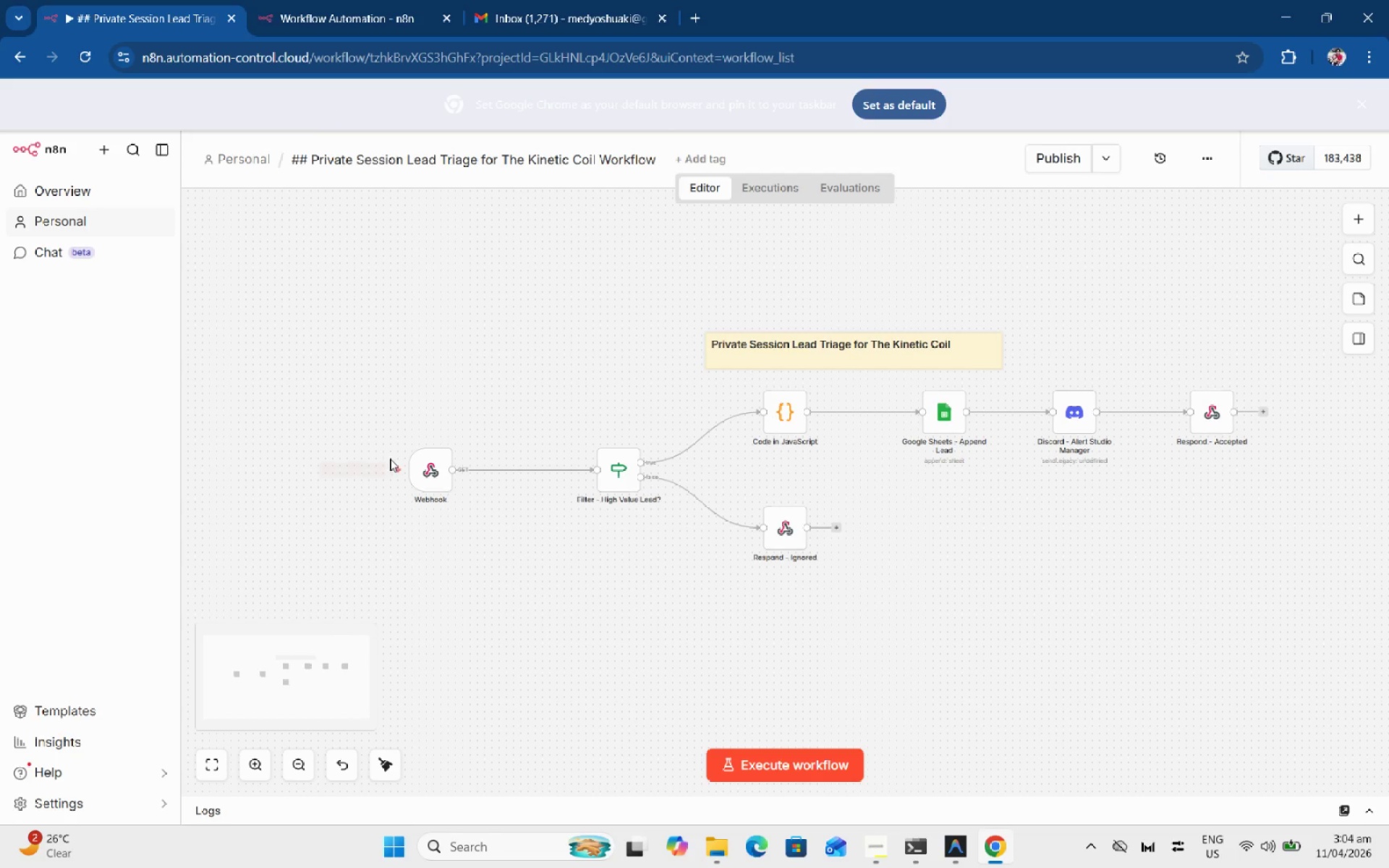 
double_click([430, 468])
 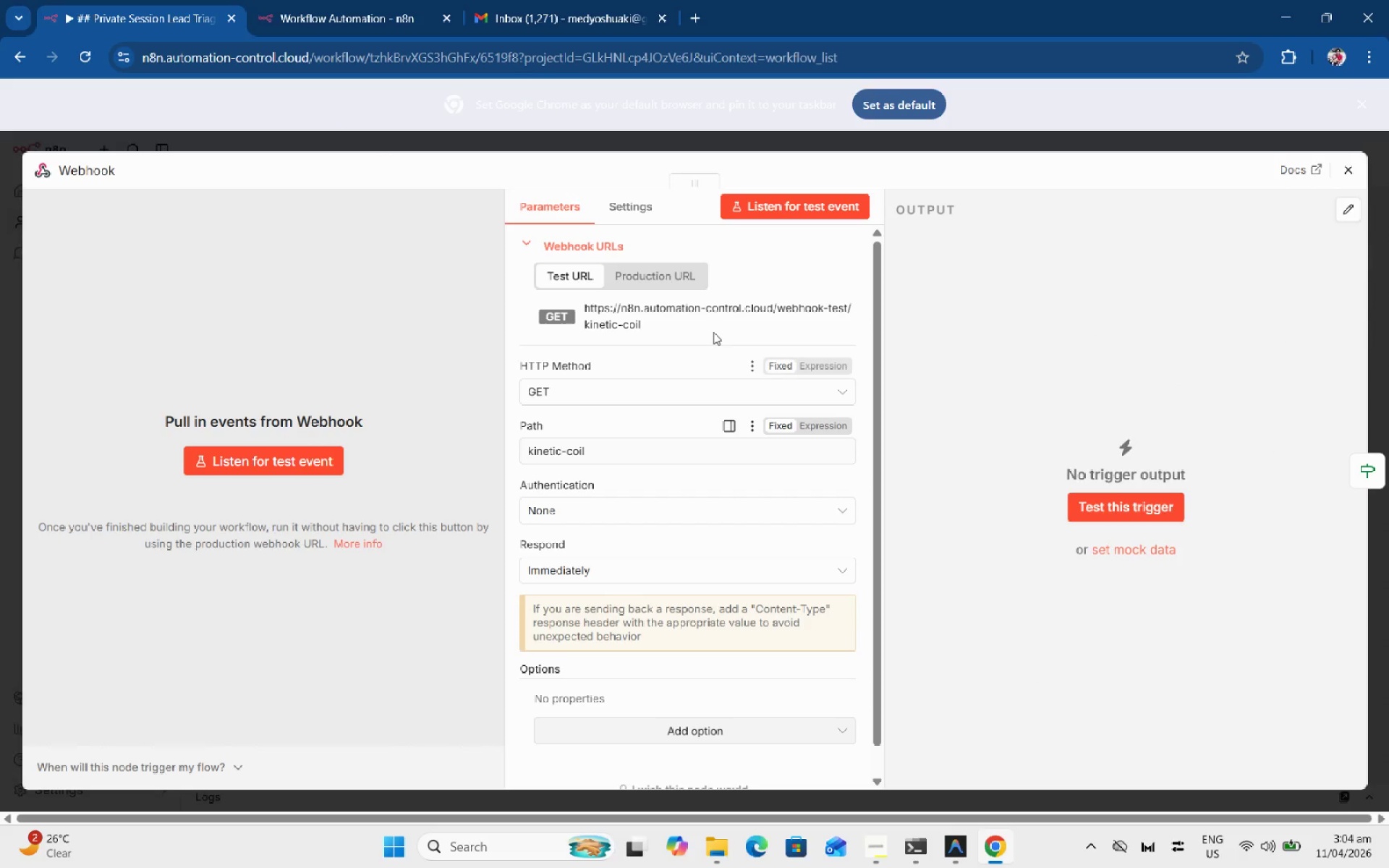 
left_click([812, 203])
 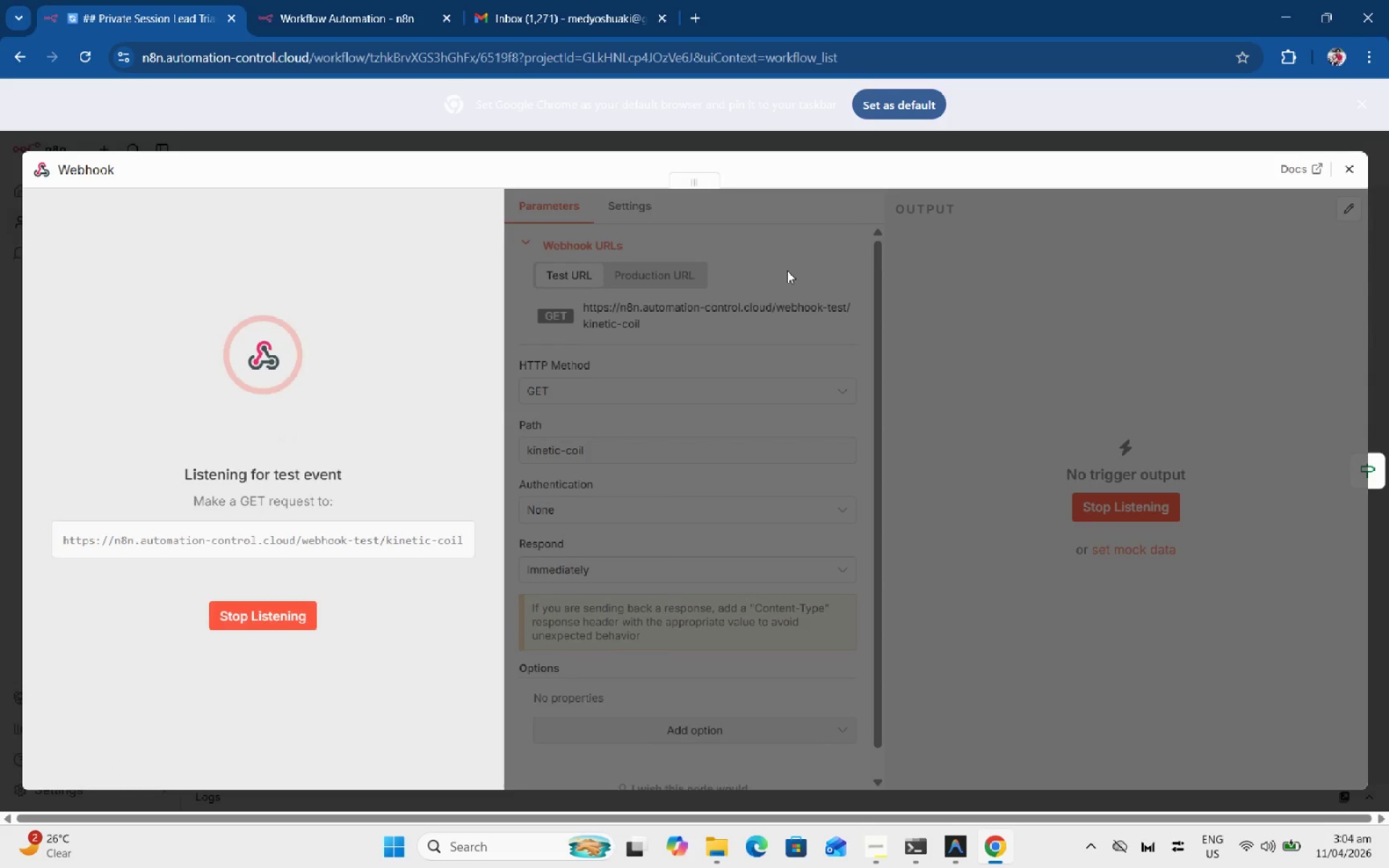 
key(Alt+AltLeft)
 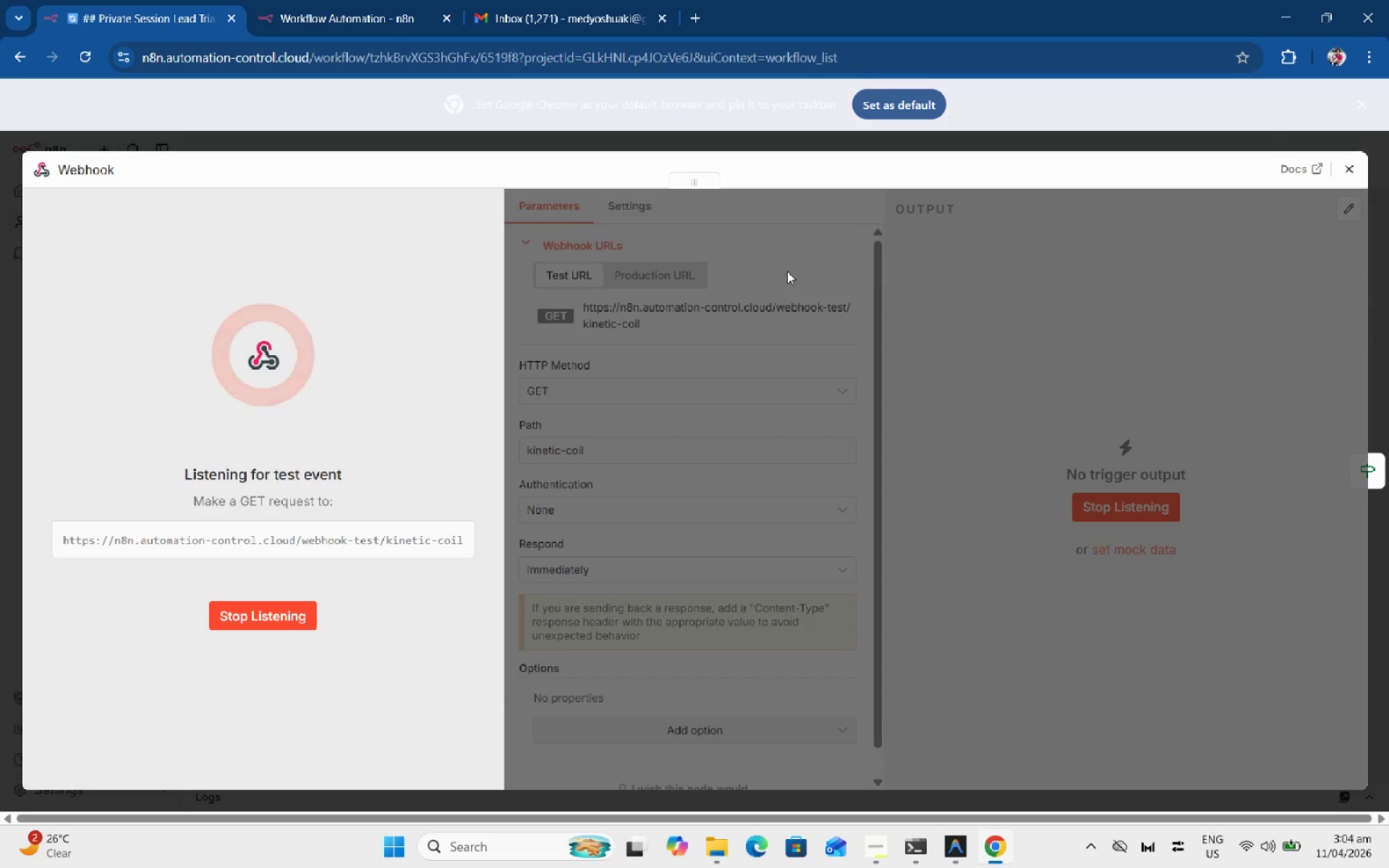 
key(Alt+Tab)
 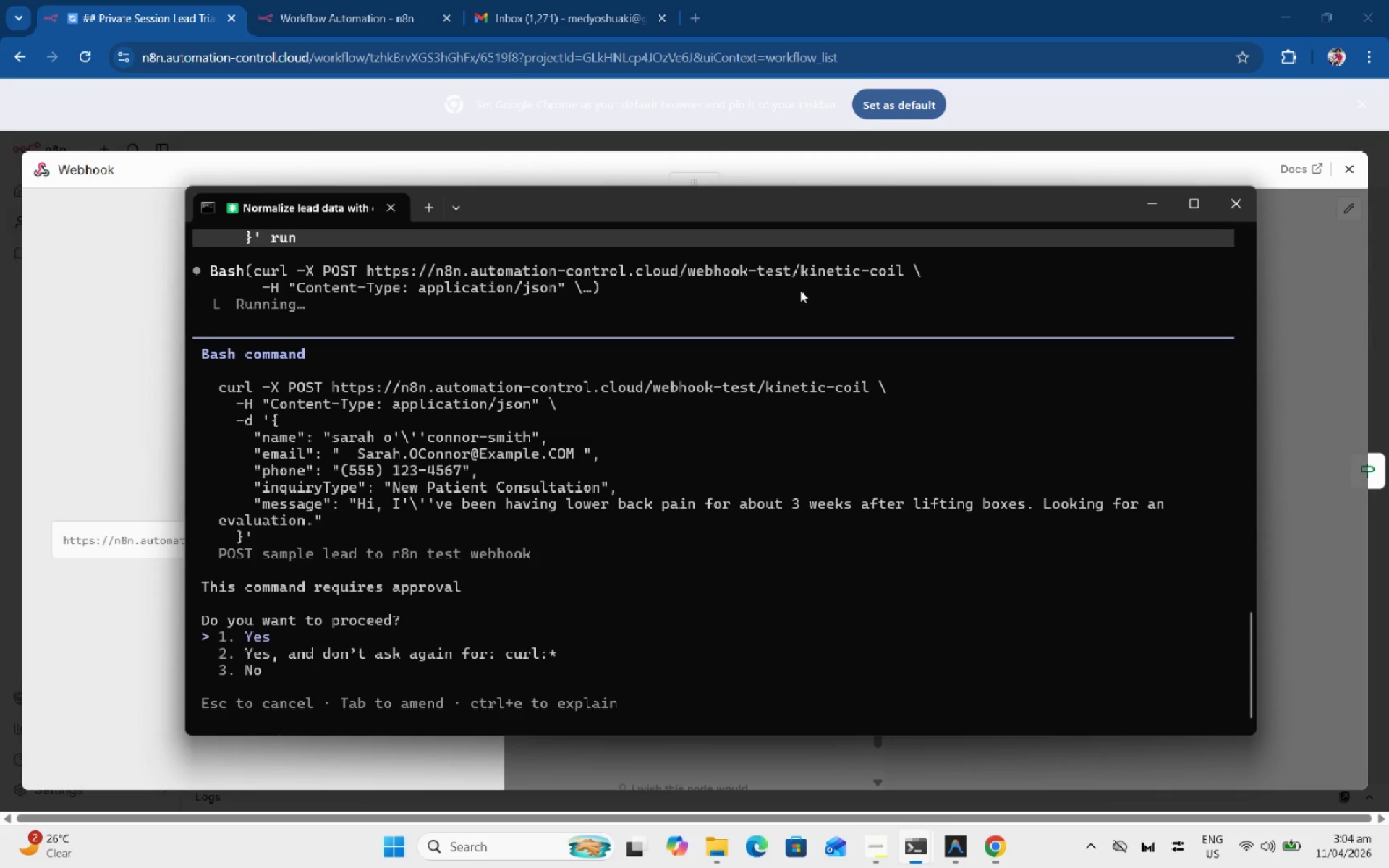 
key(Enter)
 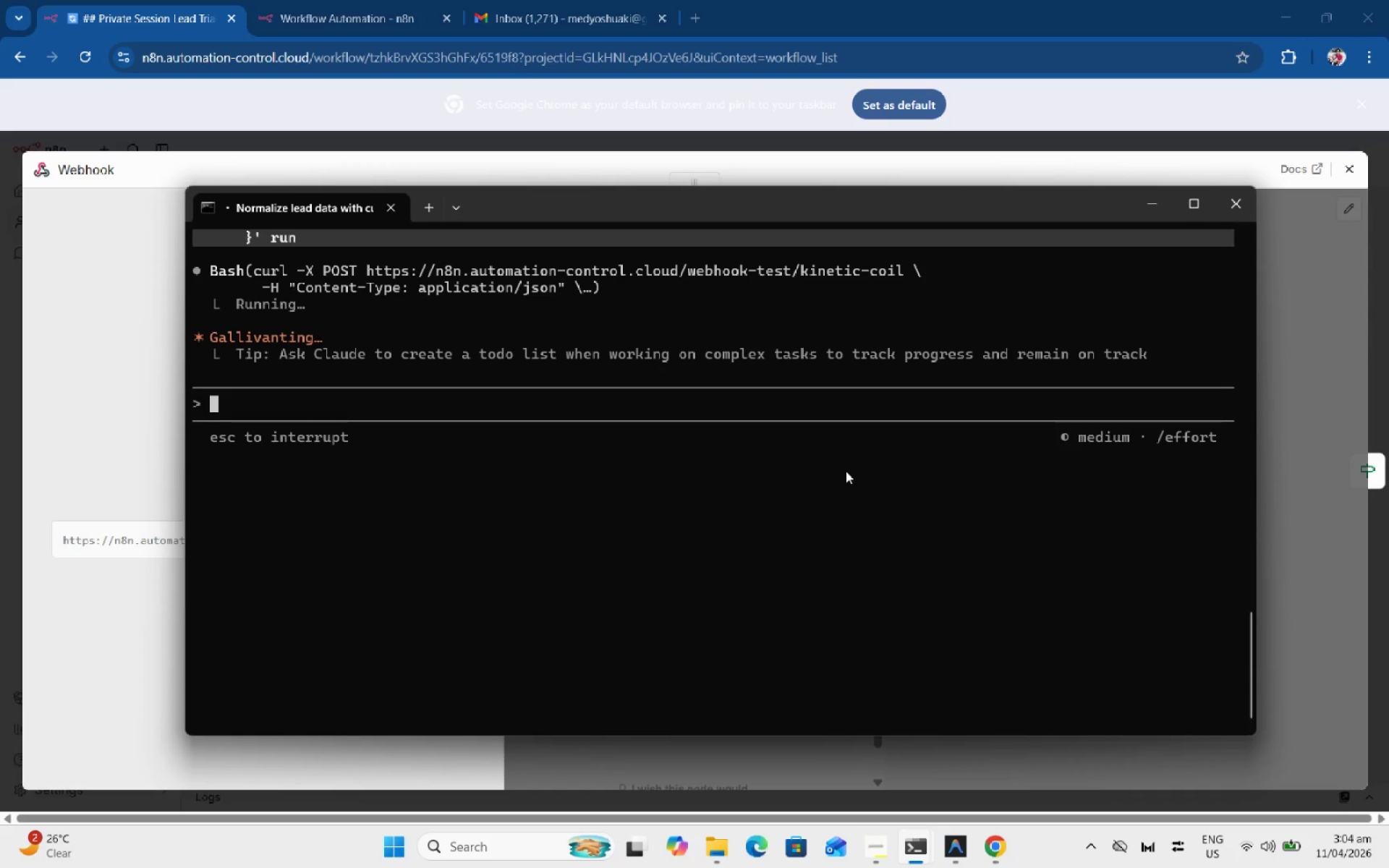 
wait(7.3)
 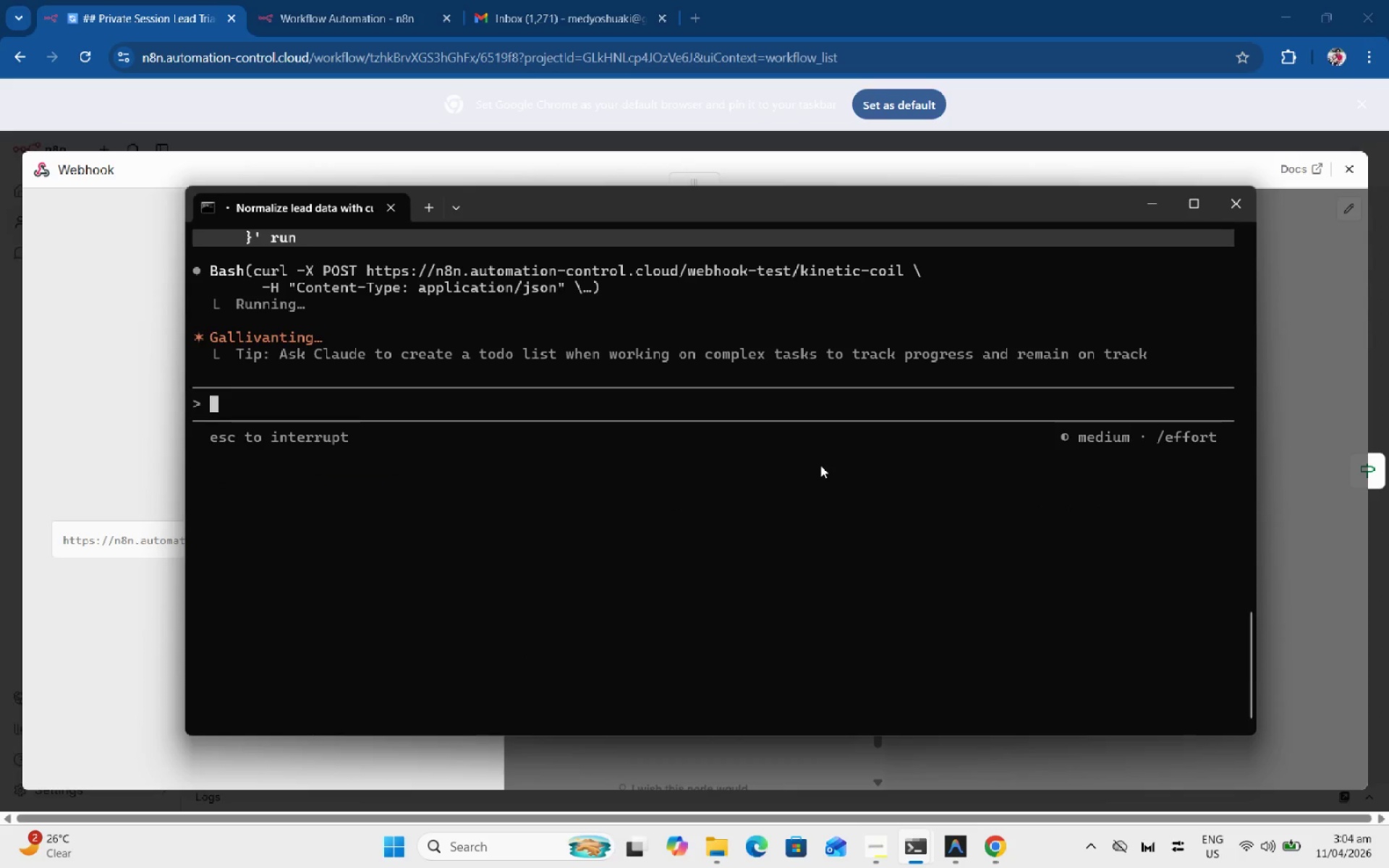 
left_click([128, 450])
 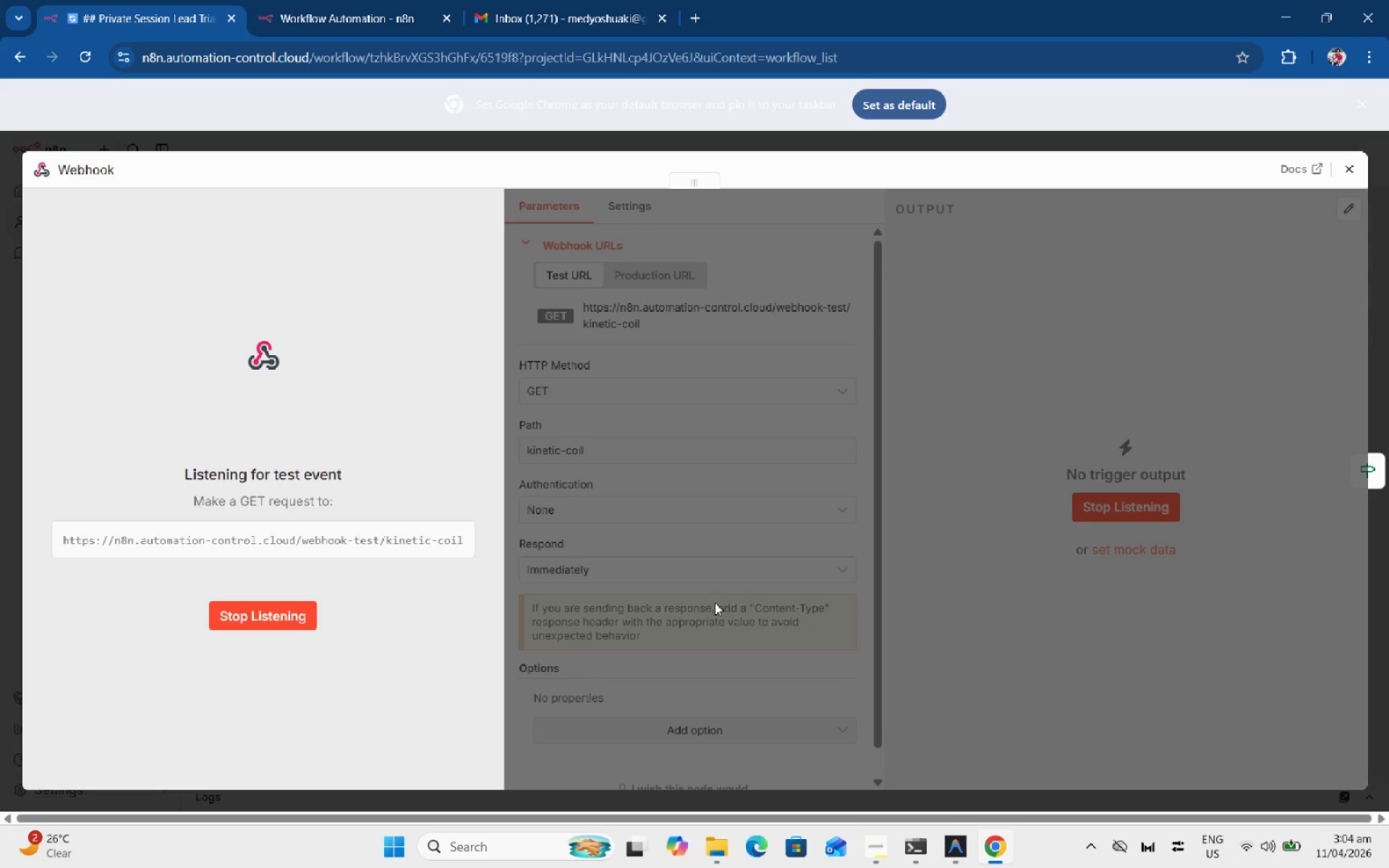 
key(Meta+MetaLeft)
 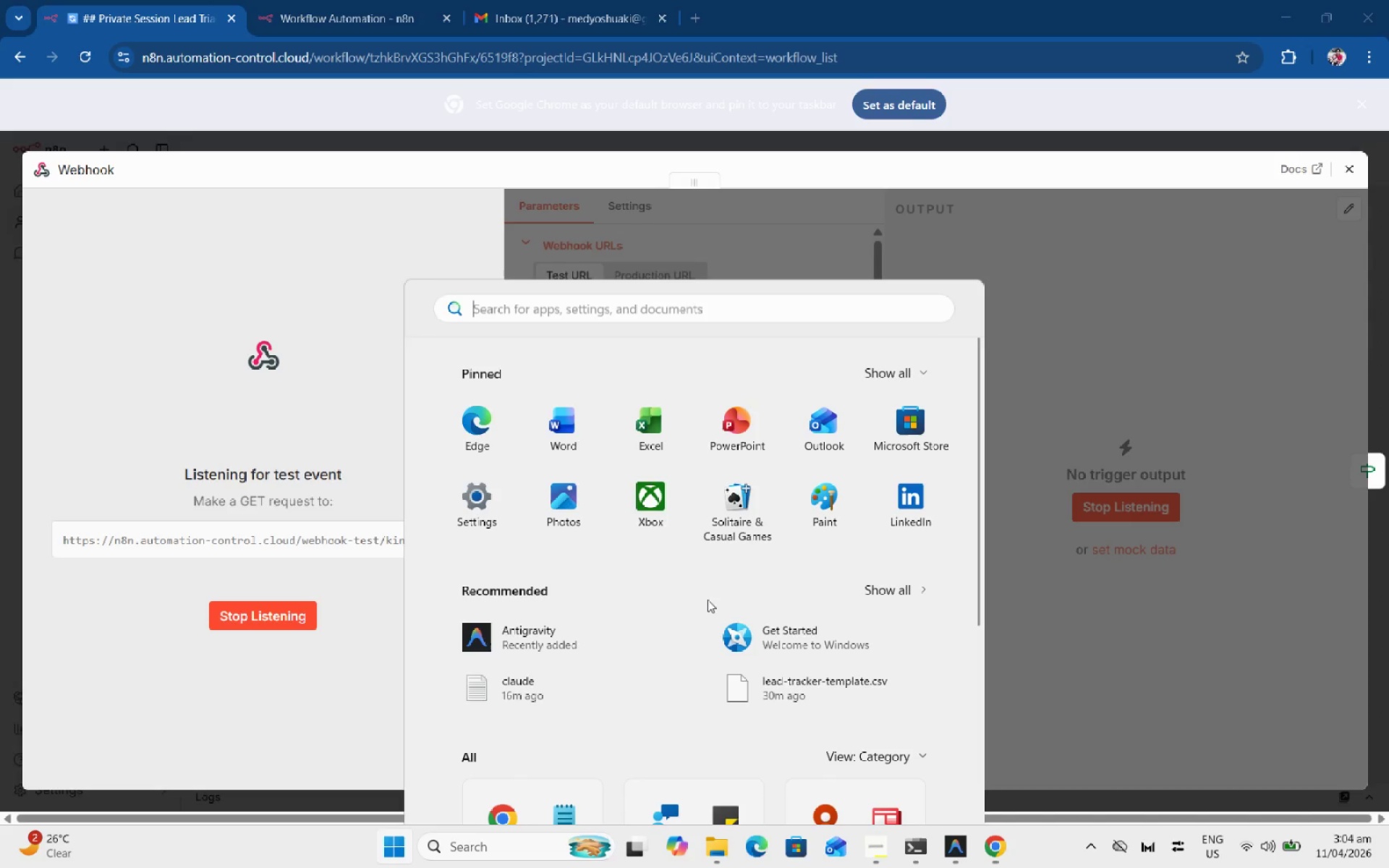 
type(paiu)
key(Backspace)
type(n)
 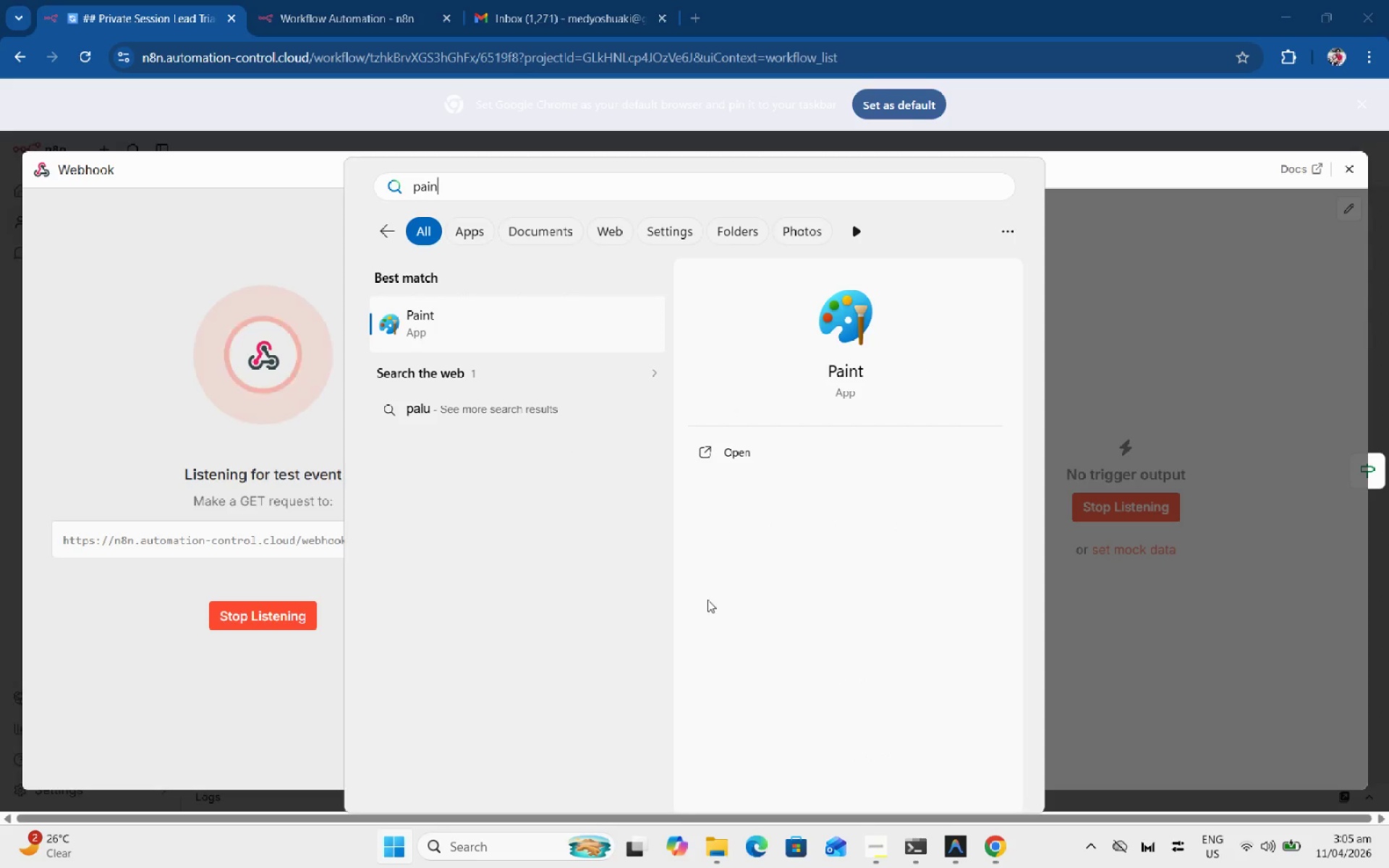 
key(Enter)
 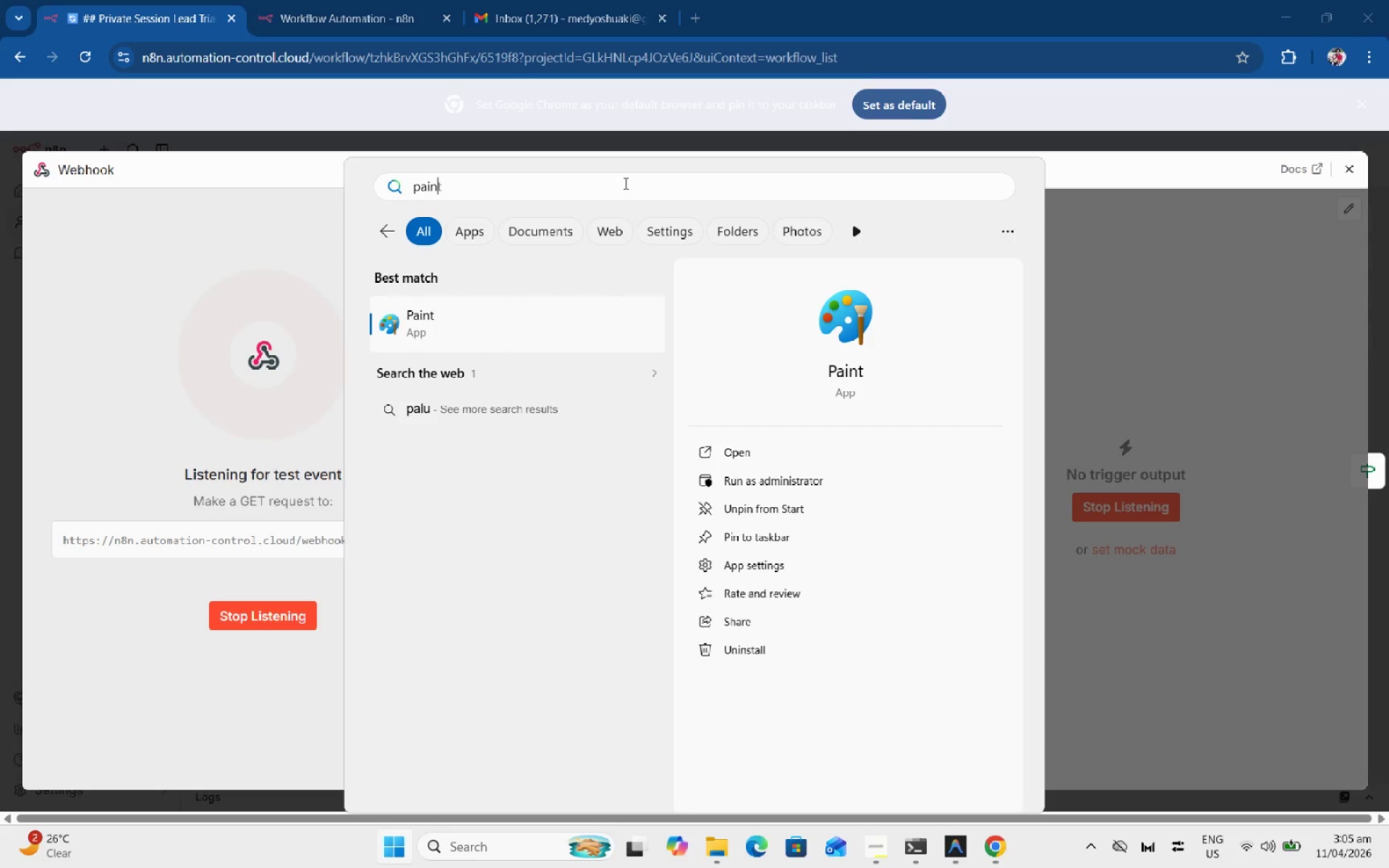 
left_click([542, 316])
 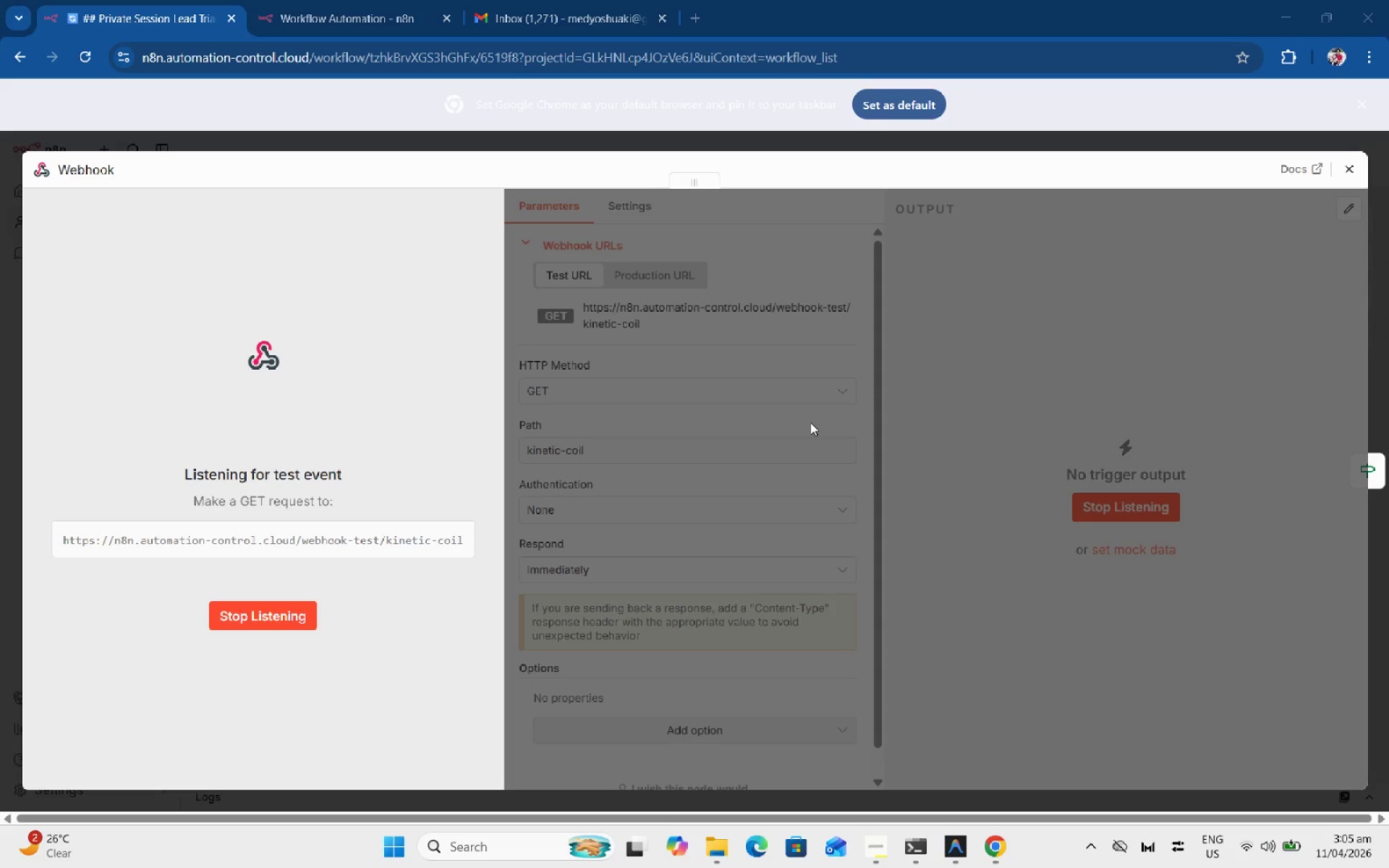 
key(Alt+Tab)
 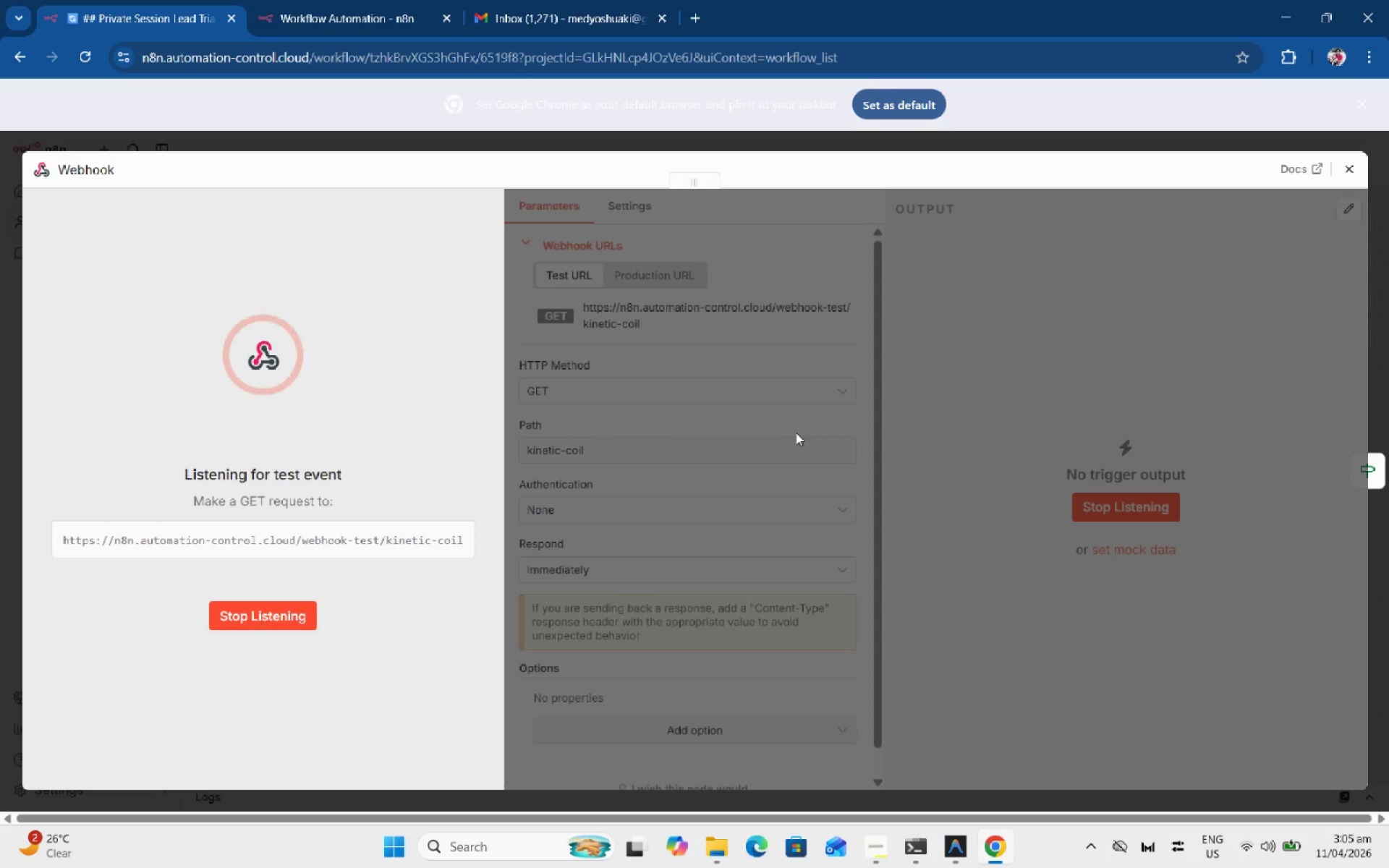 
key(Alt+Tab)
 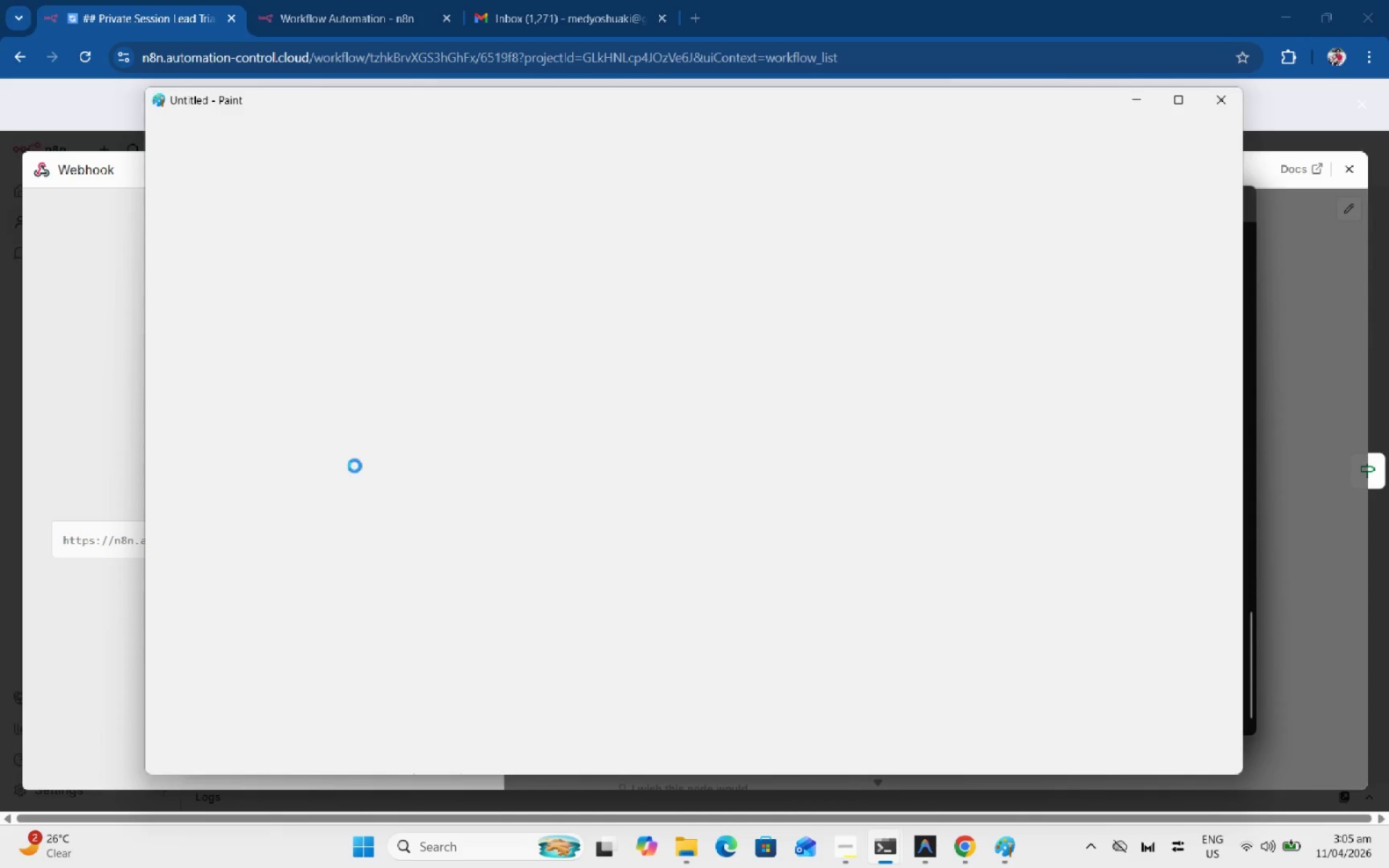 
left_click([63, 381])
 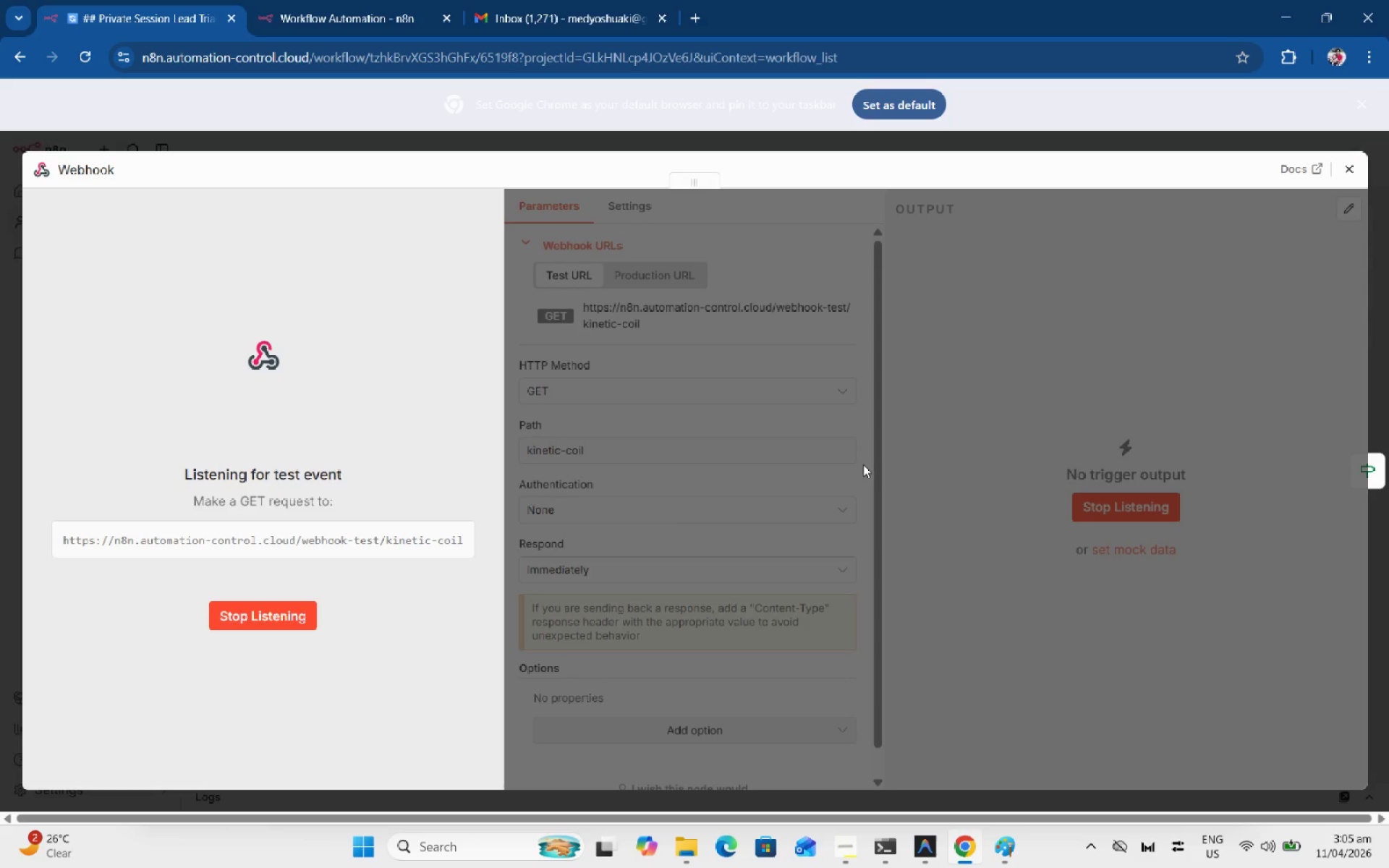 
key(Alt+Tab)
 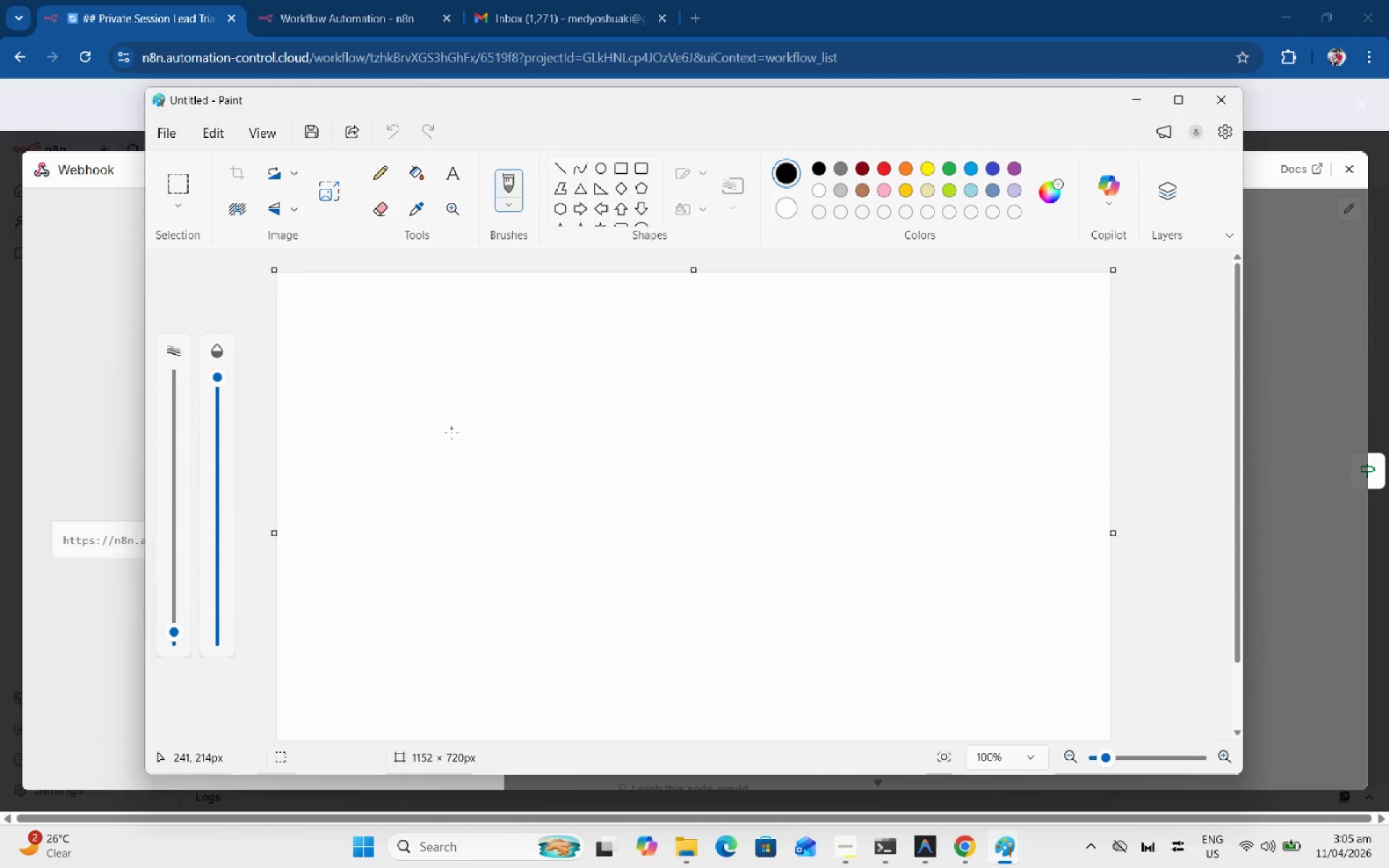 
left_click([88, 441])
 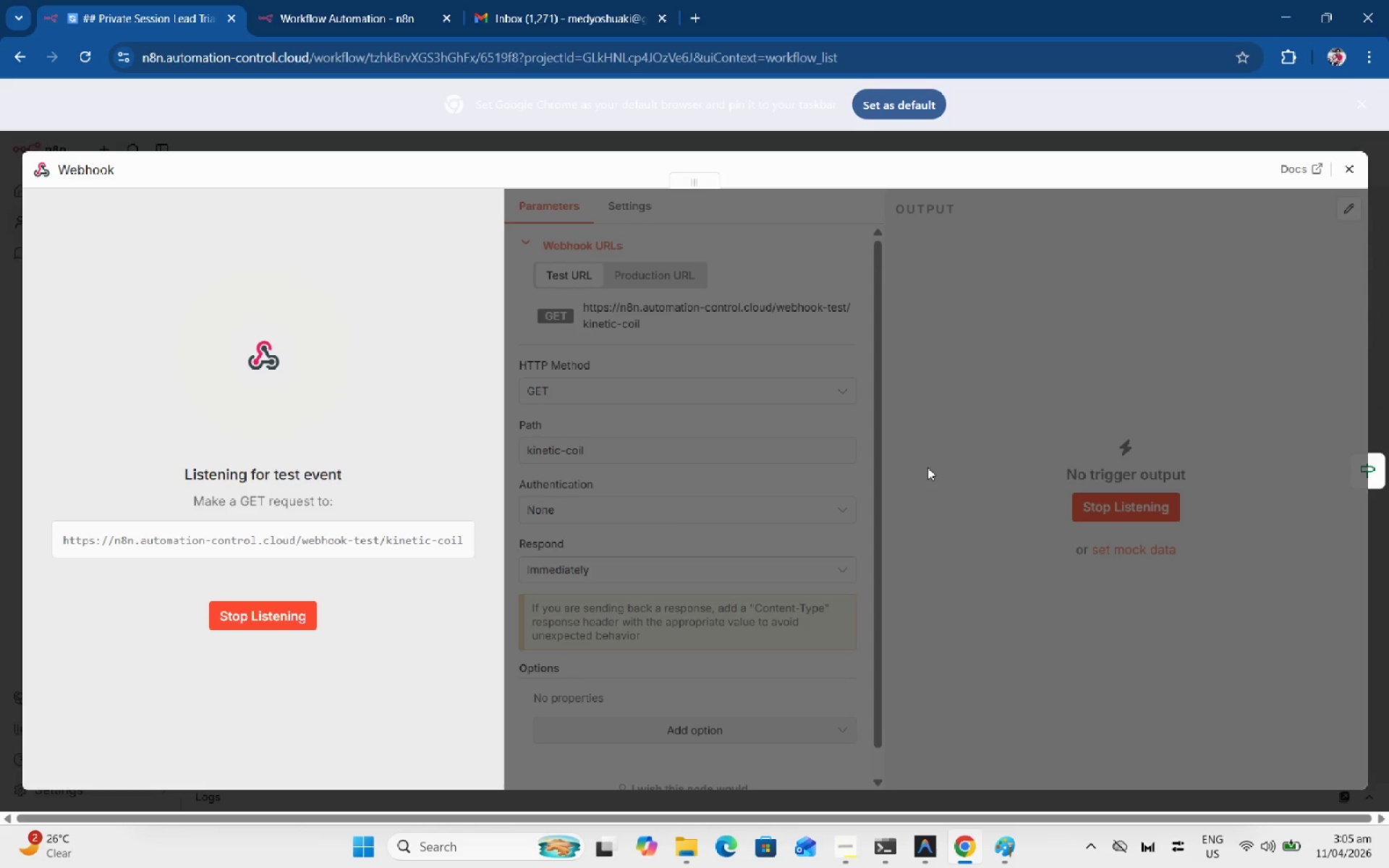 
key(Alt+AltLeft)
 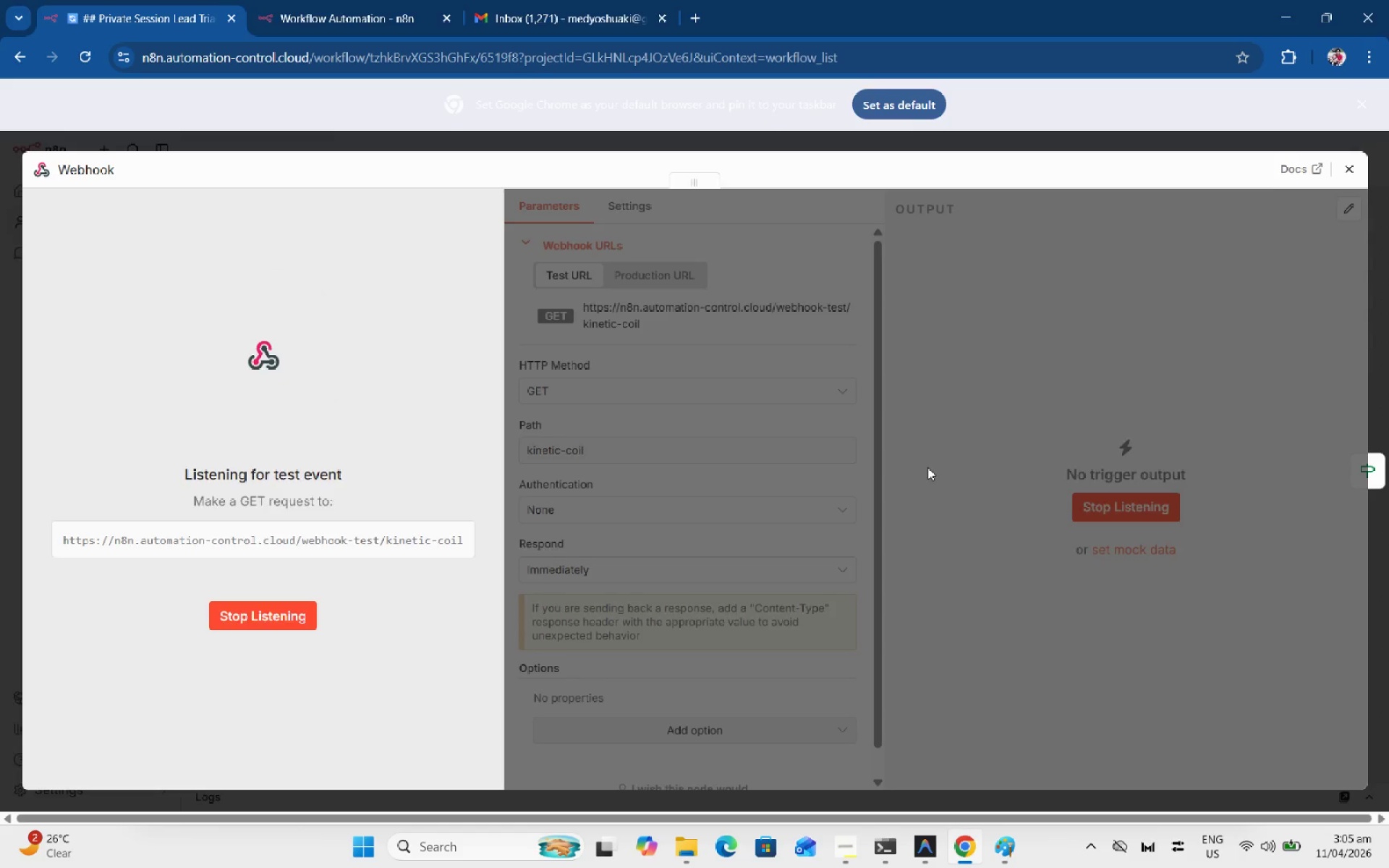 
key(Alt+Tab)
 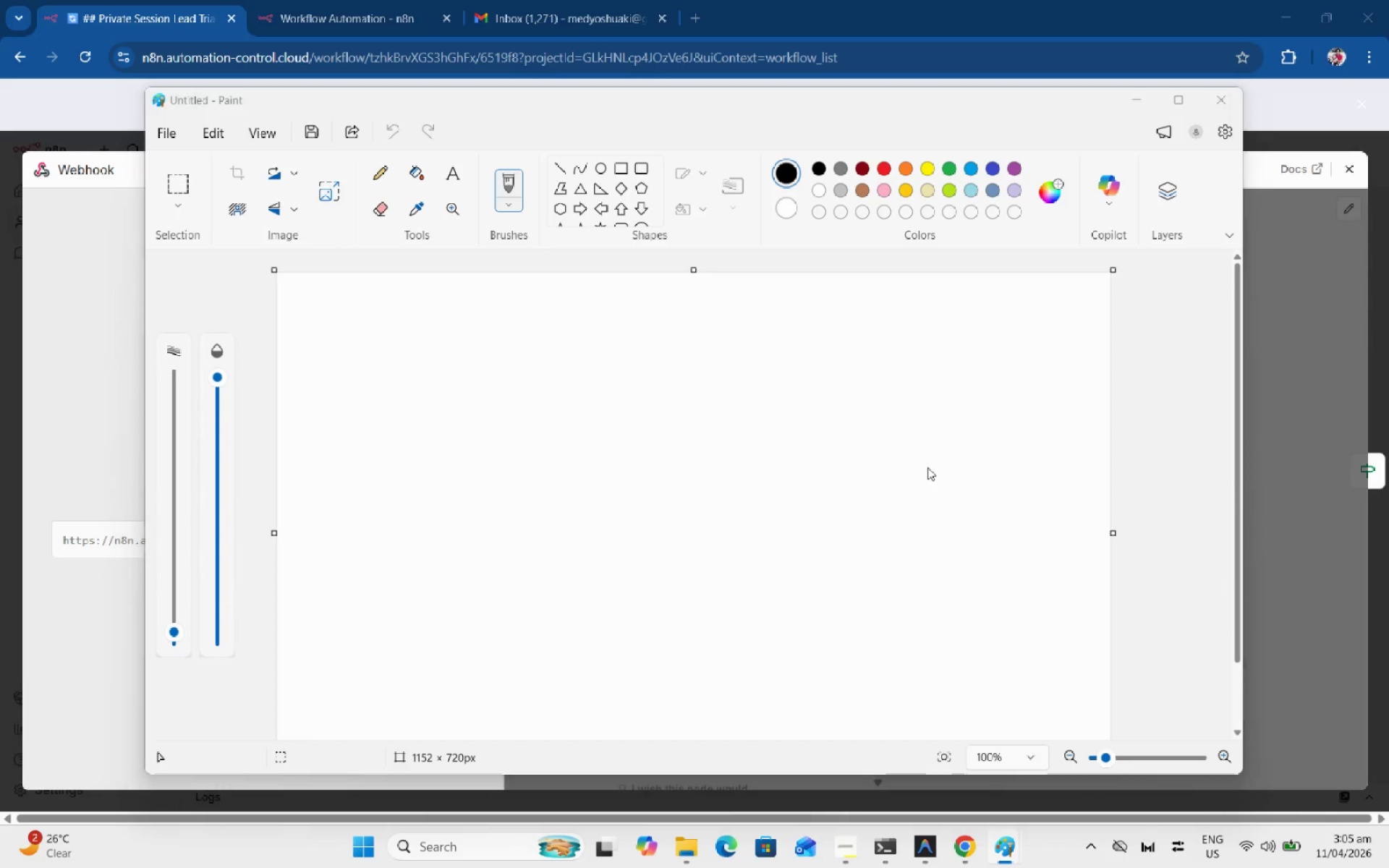 
key(Alt+Tab)
 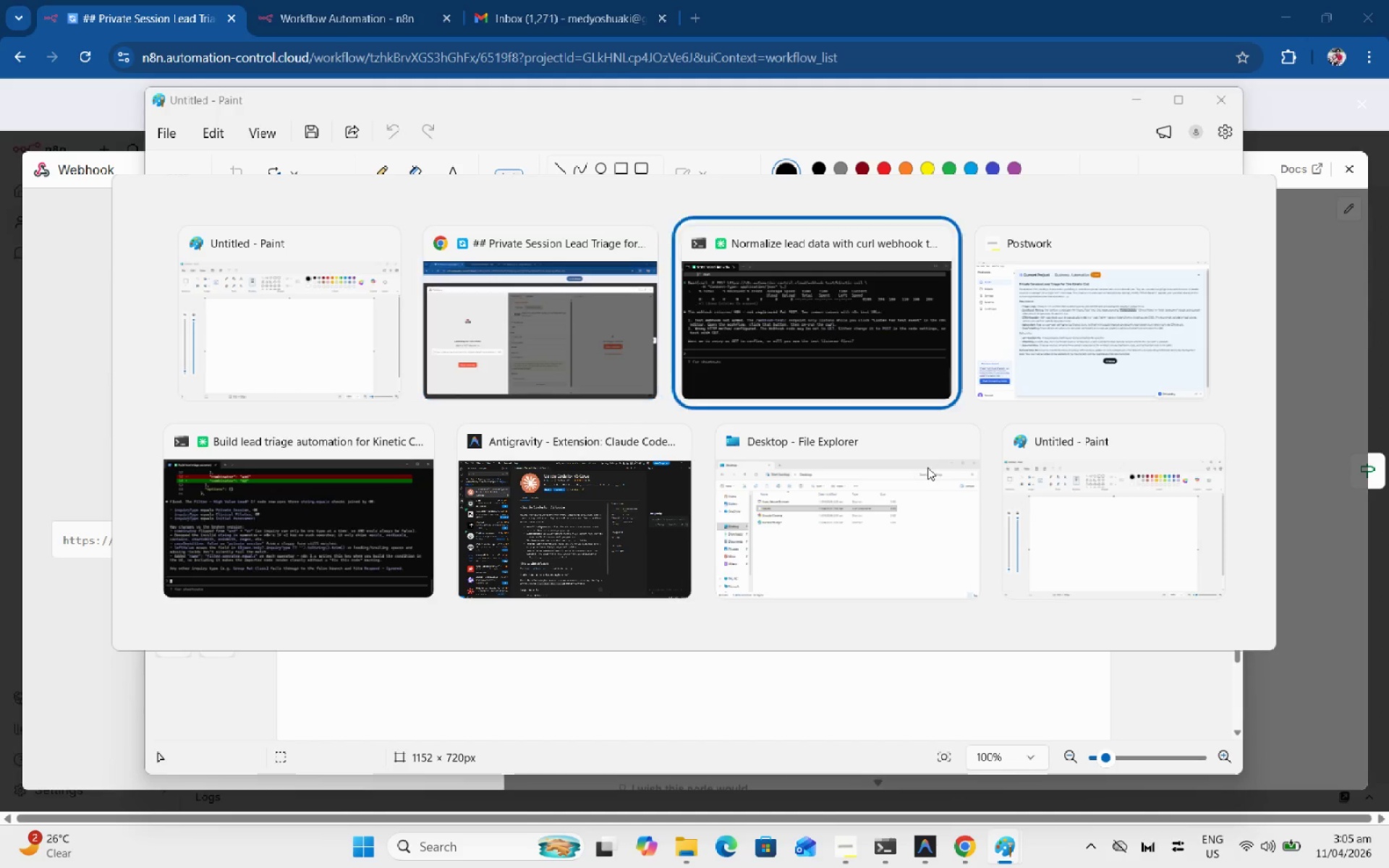 
key(Alt+Tab)
 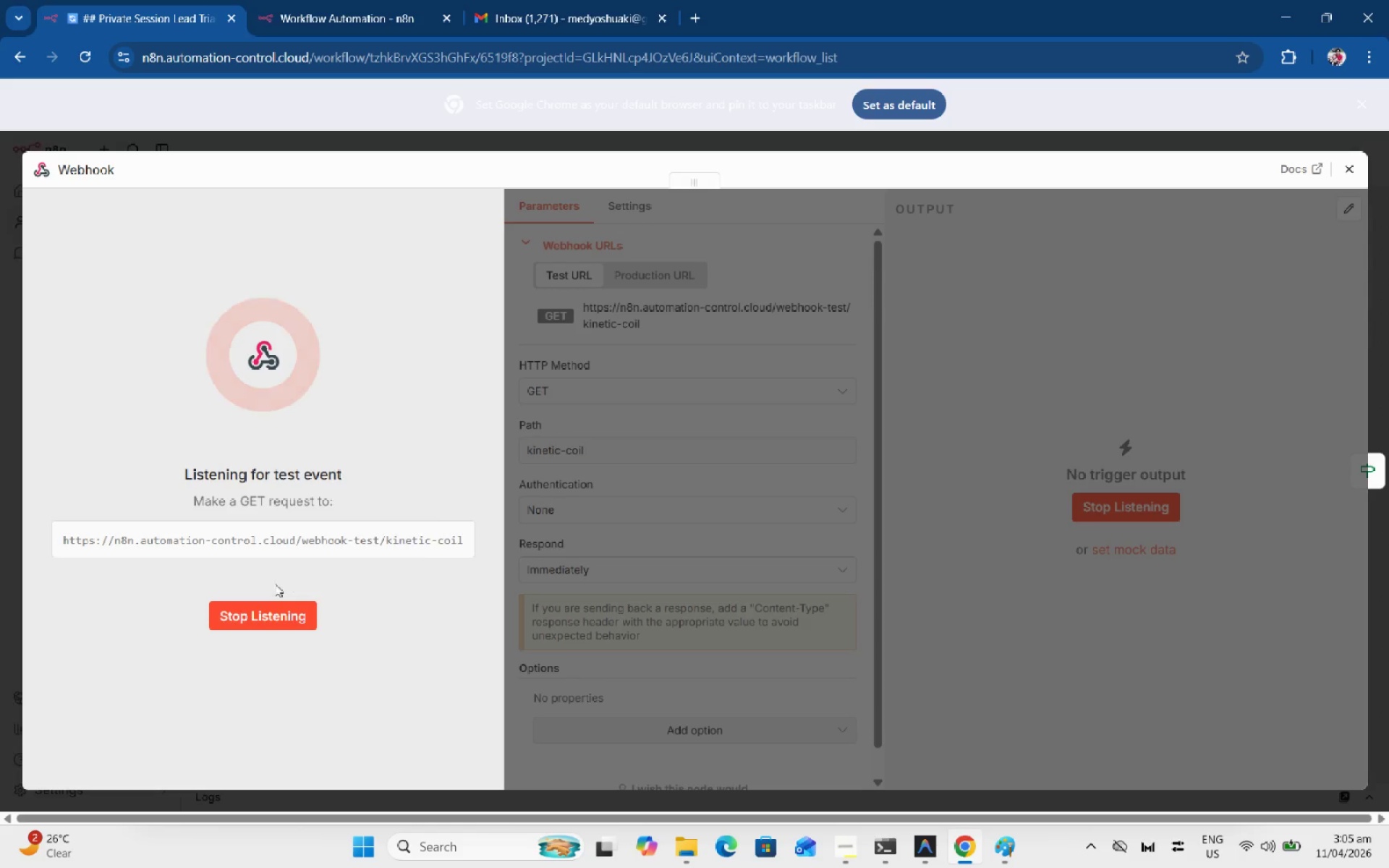 
left_click([299, 612])
 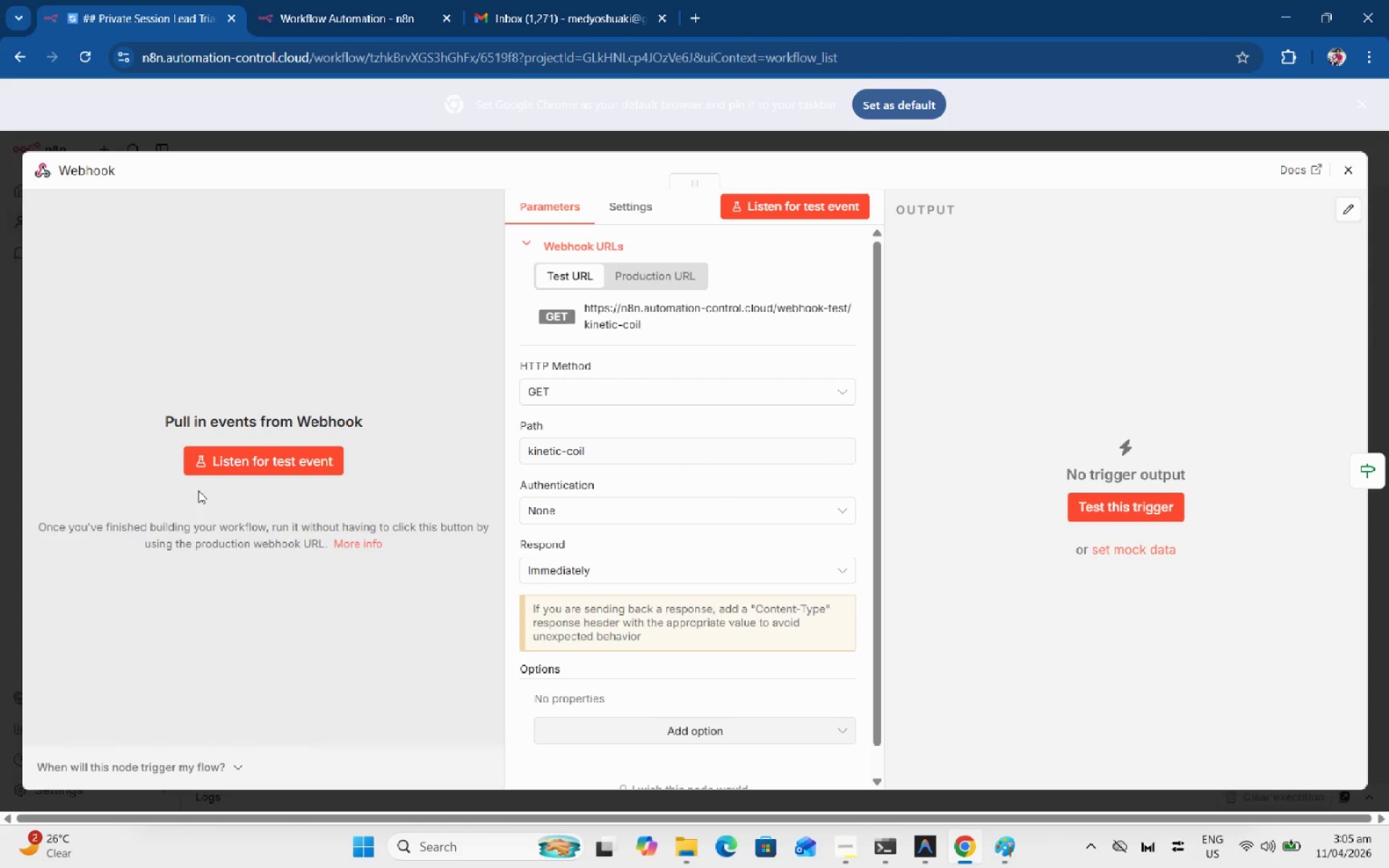 
left_click([262, 463])
 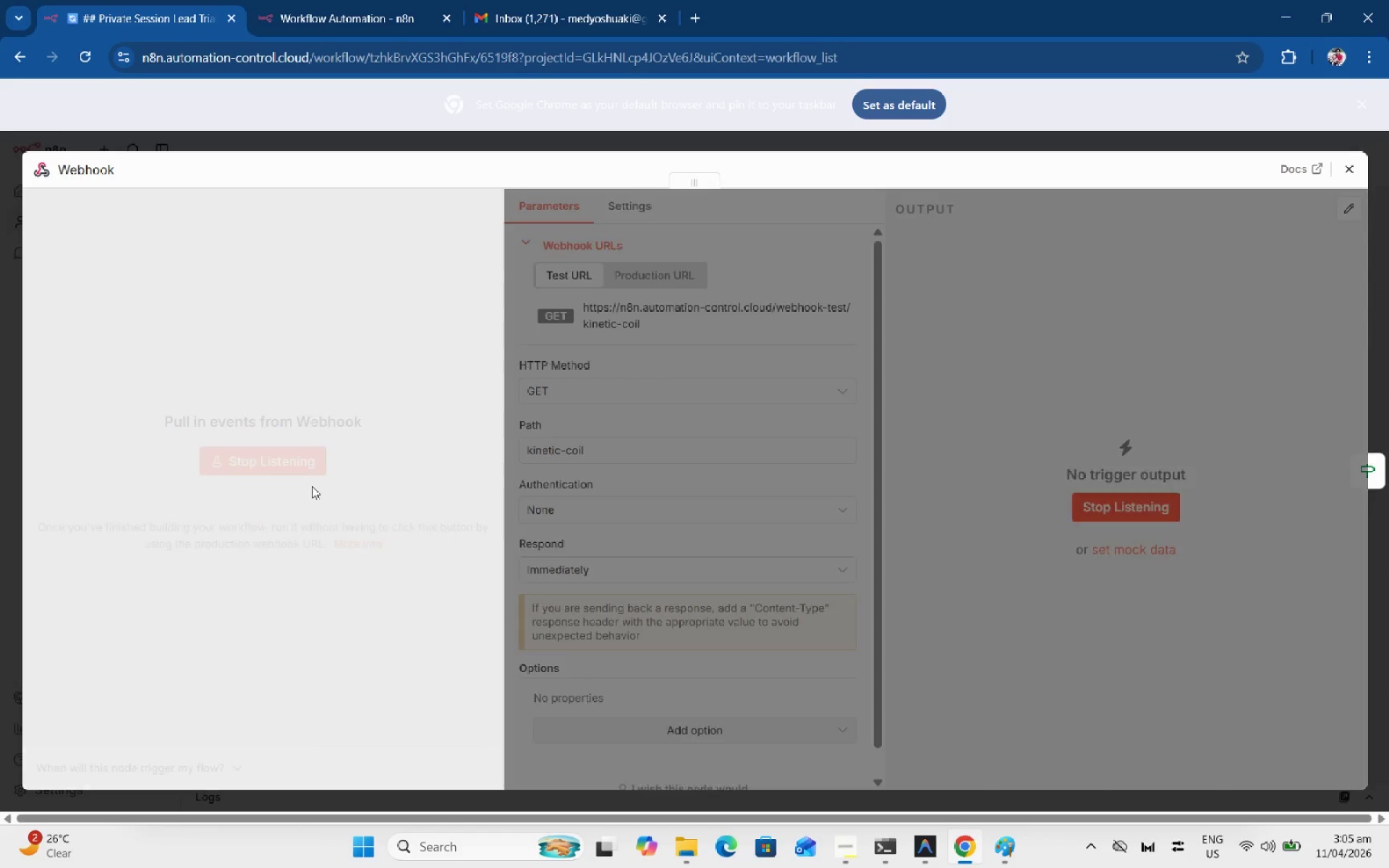 
key(Alt+AltLeft)
 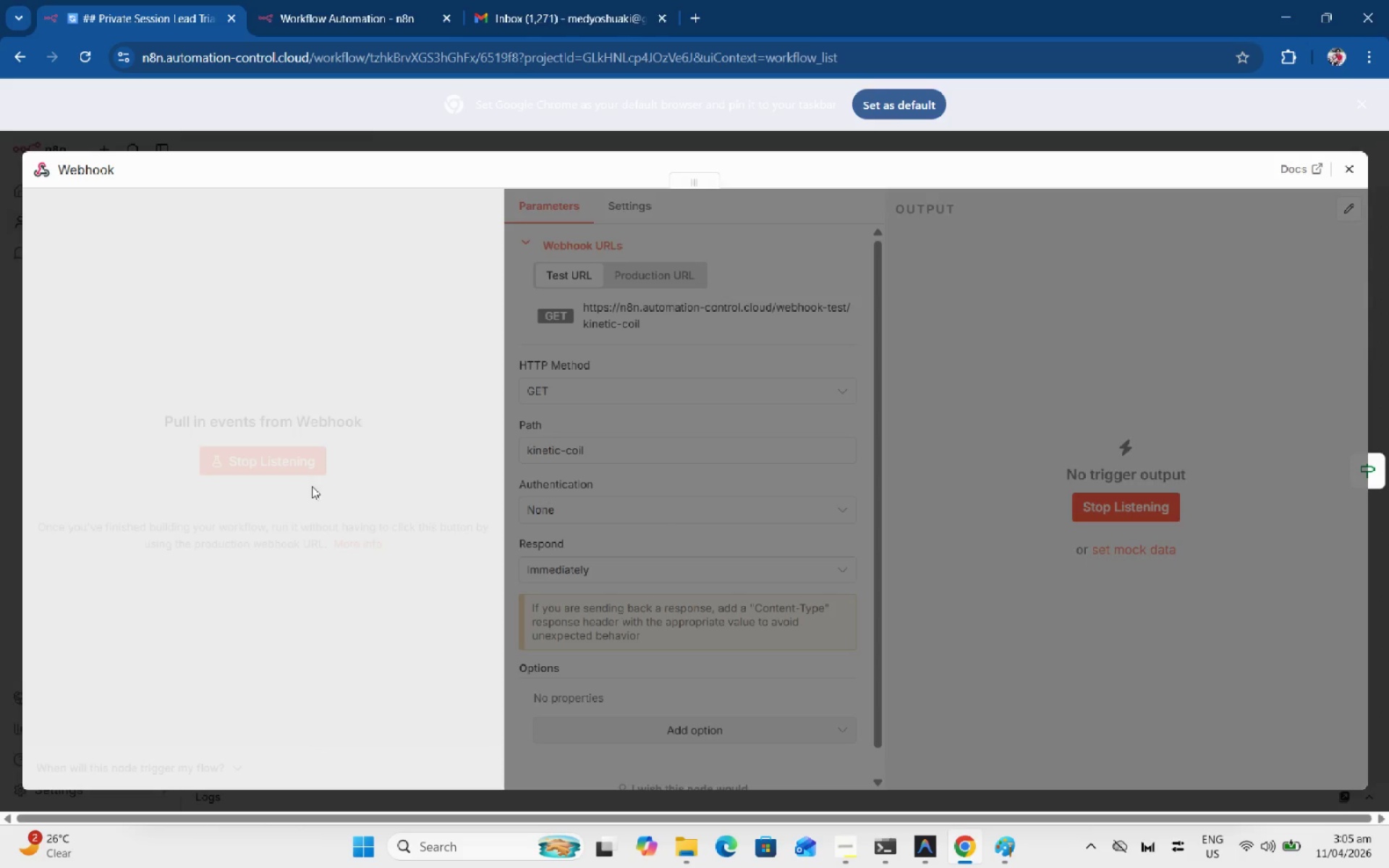 
key(Alt+Tab)
 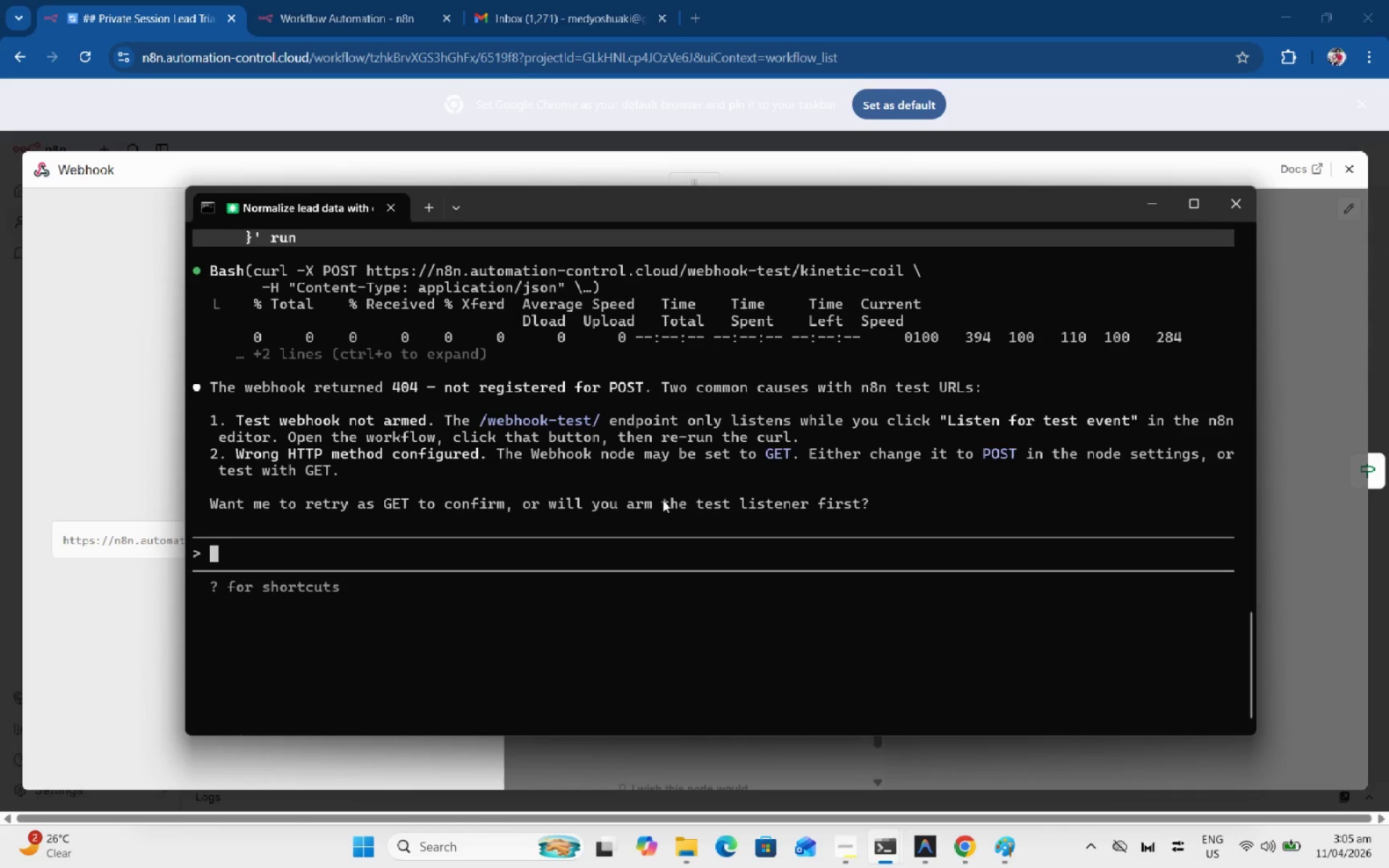 
key(ArrowUp)
 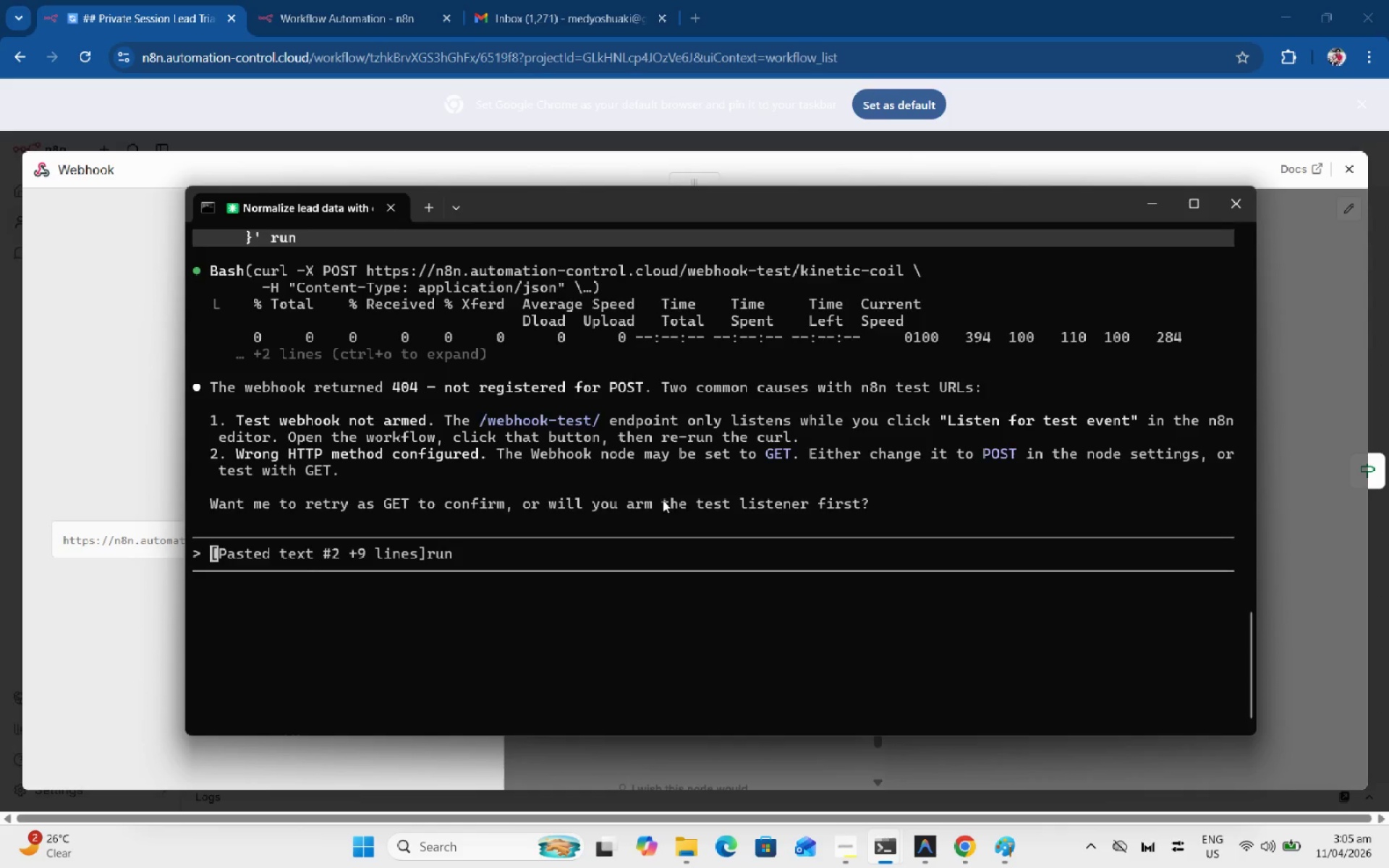 
key(Enter)
 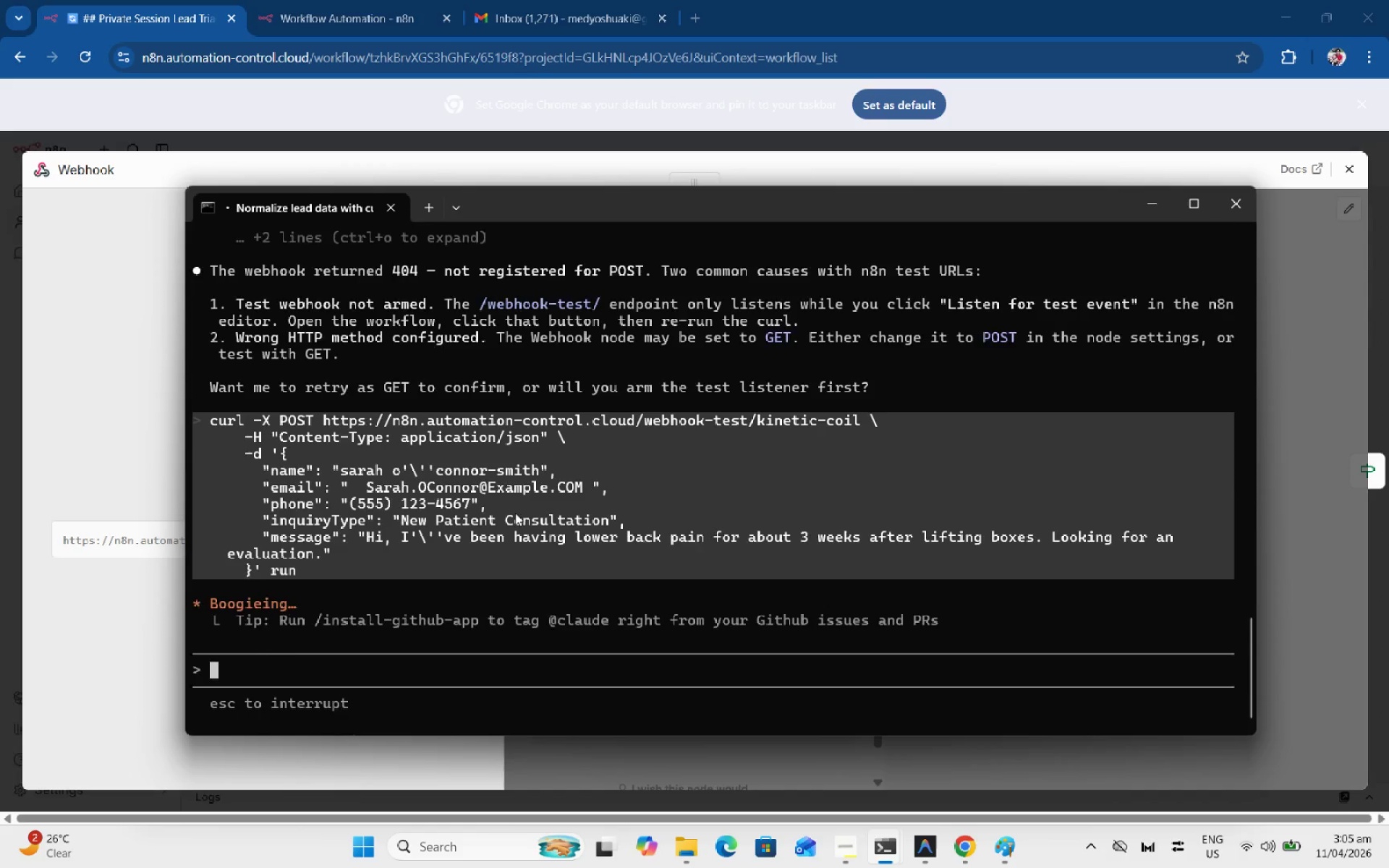 
key(Enter)
 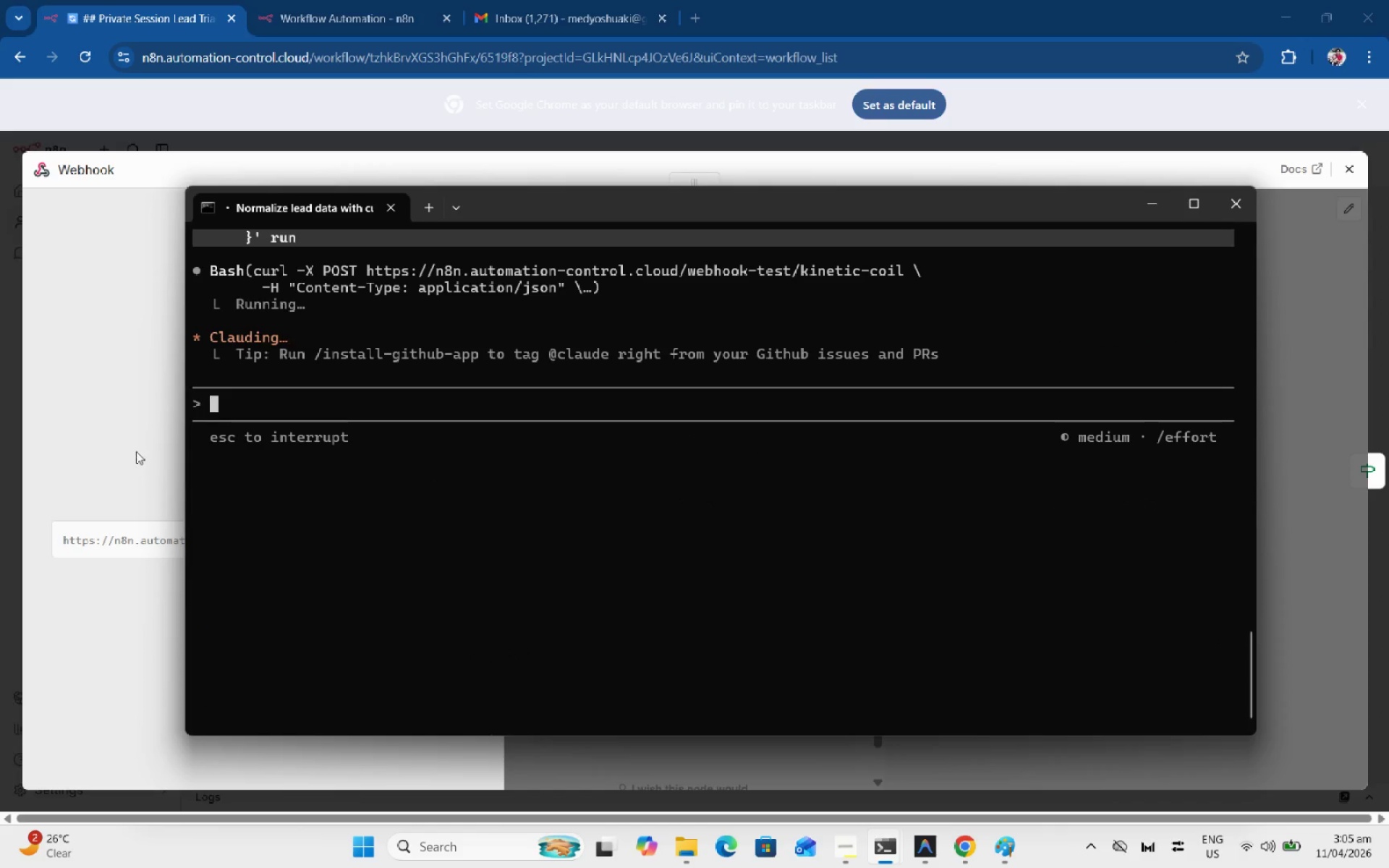 
left_click([130, 444])
 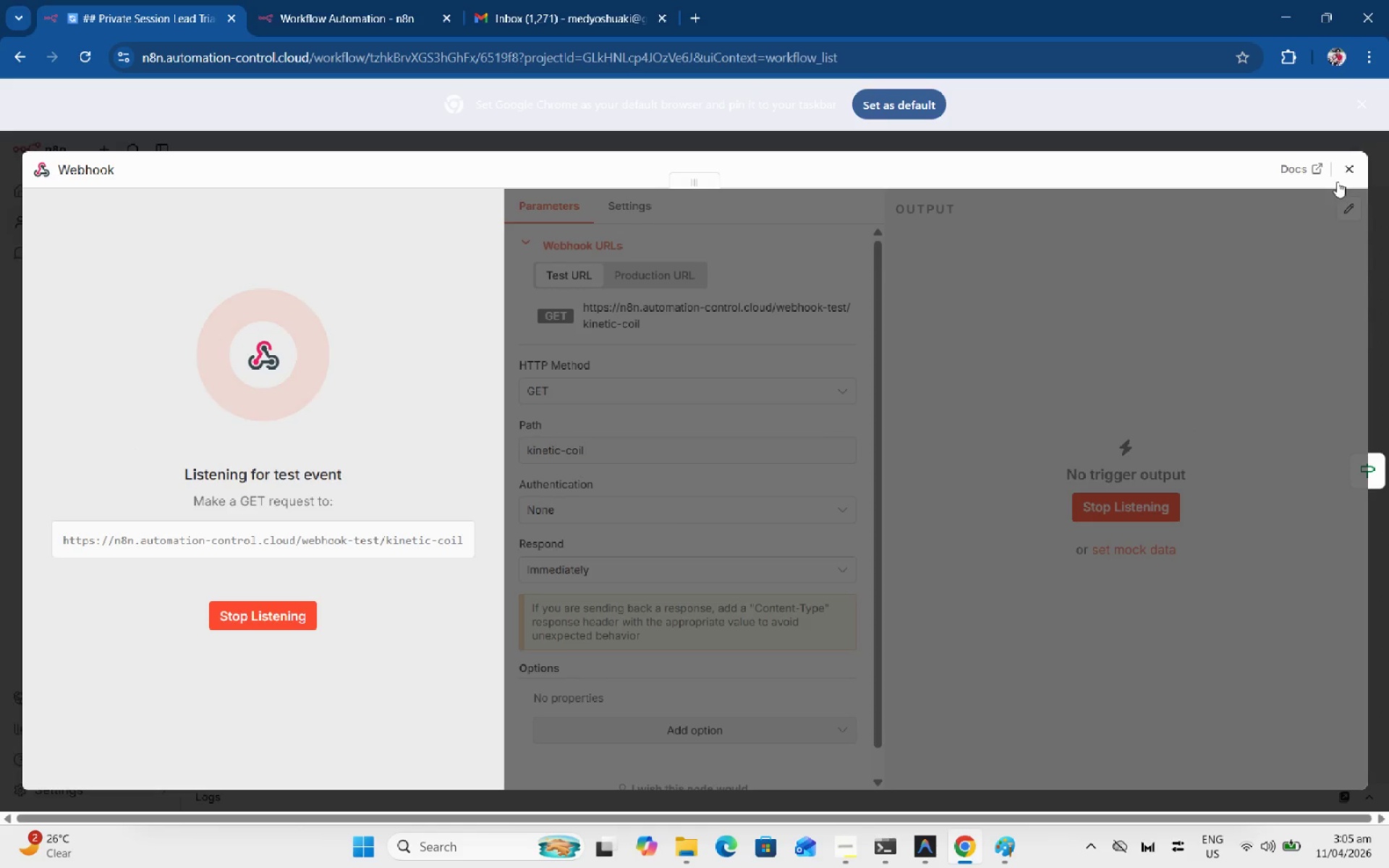 
wait(9.69)
 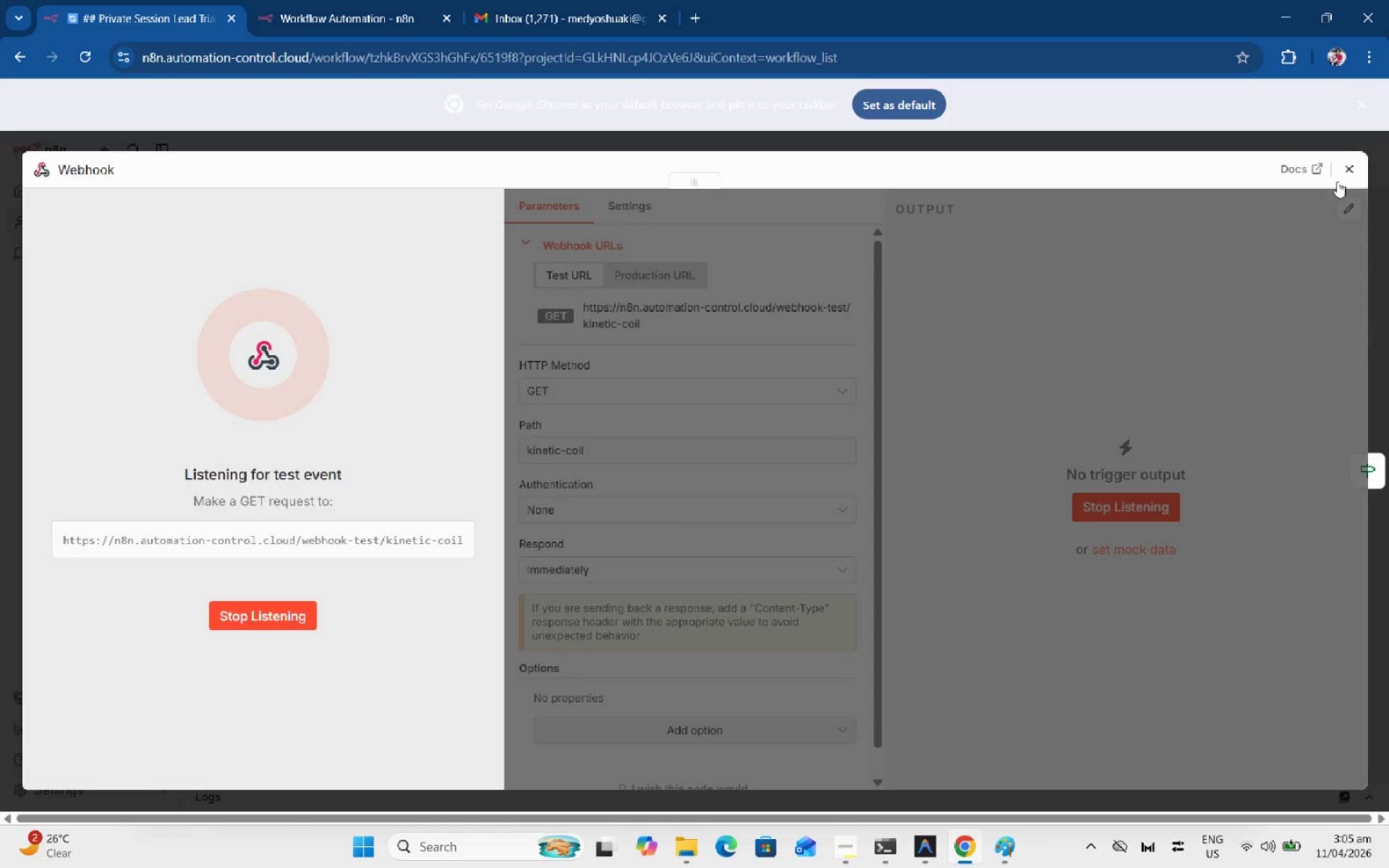 
key(Alt+AltLeft)
 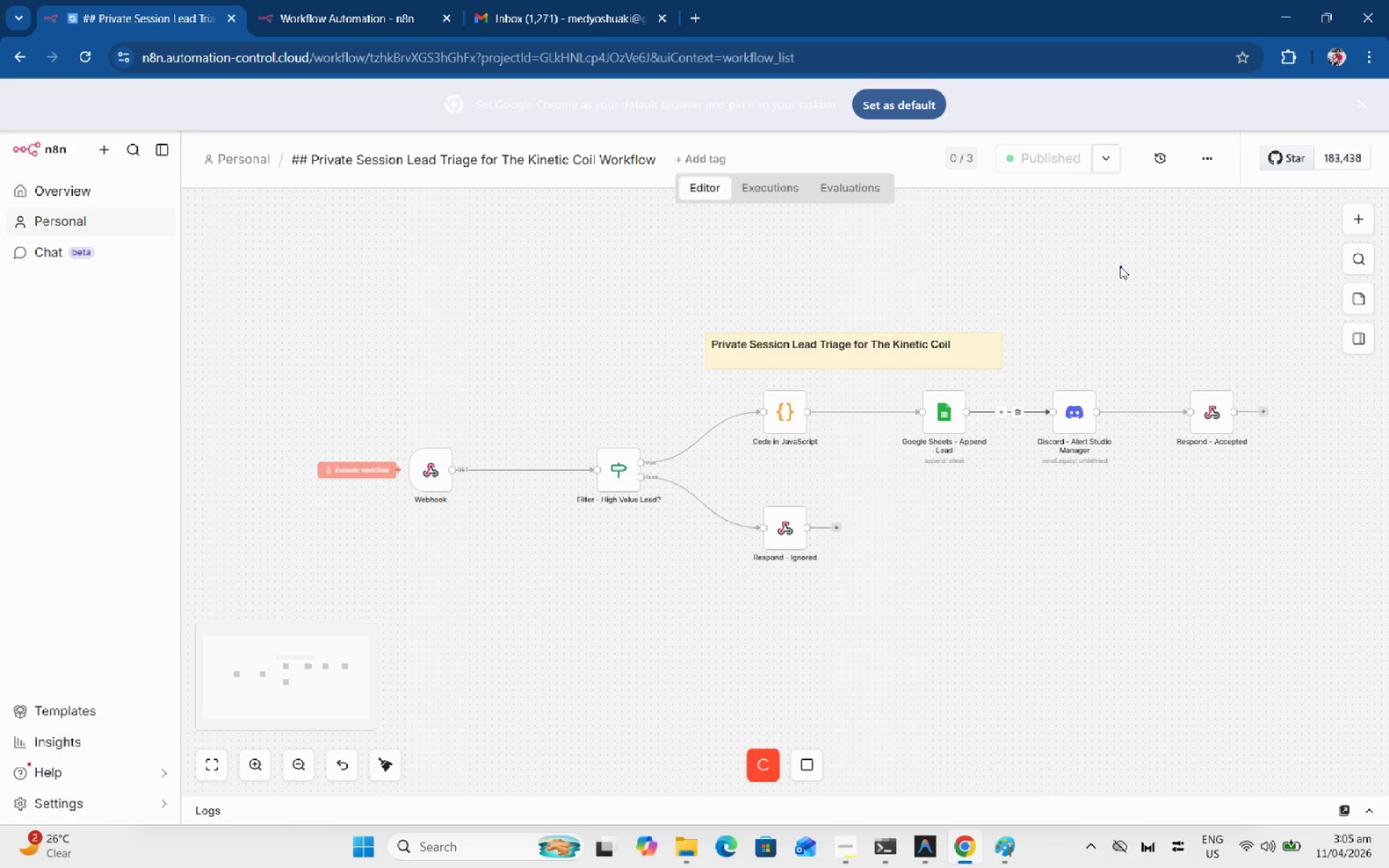 
key(Alt+Tab)
 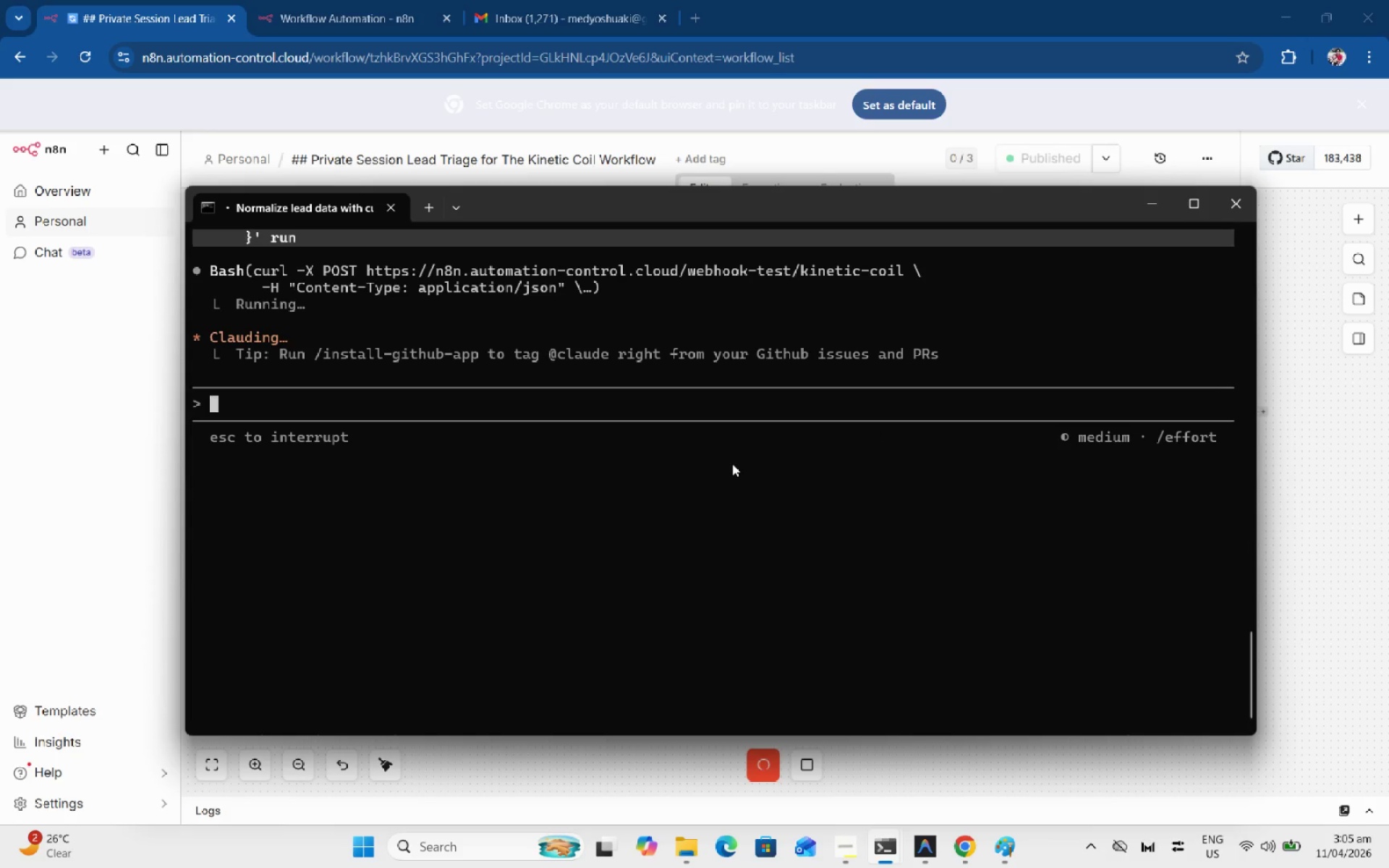 
scroll: coordinate [736, 474], scroll_direction: up, amount: 3.0
 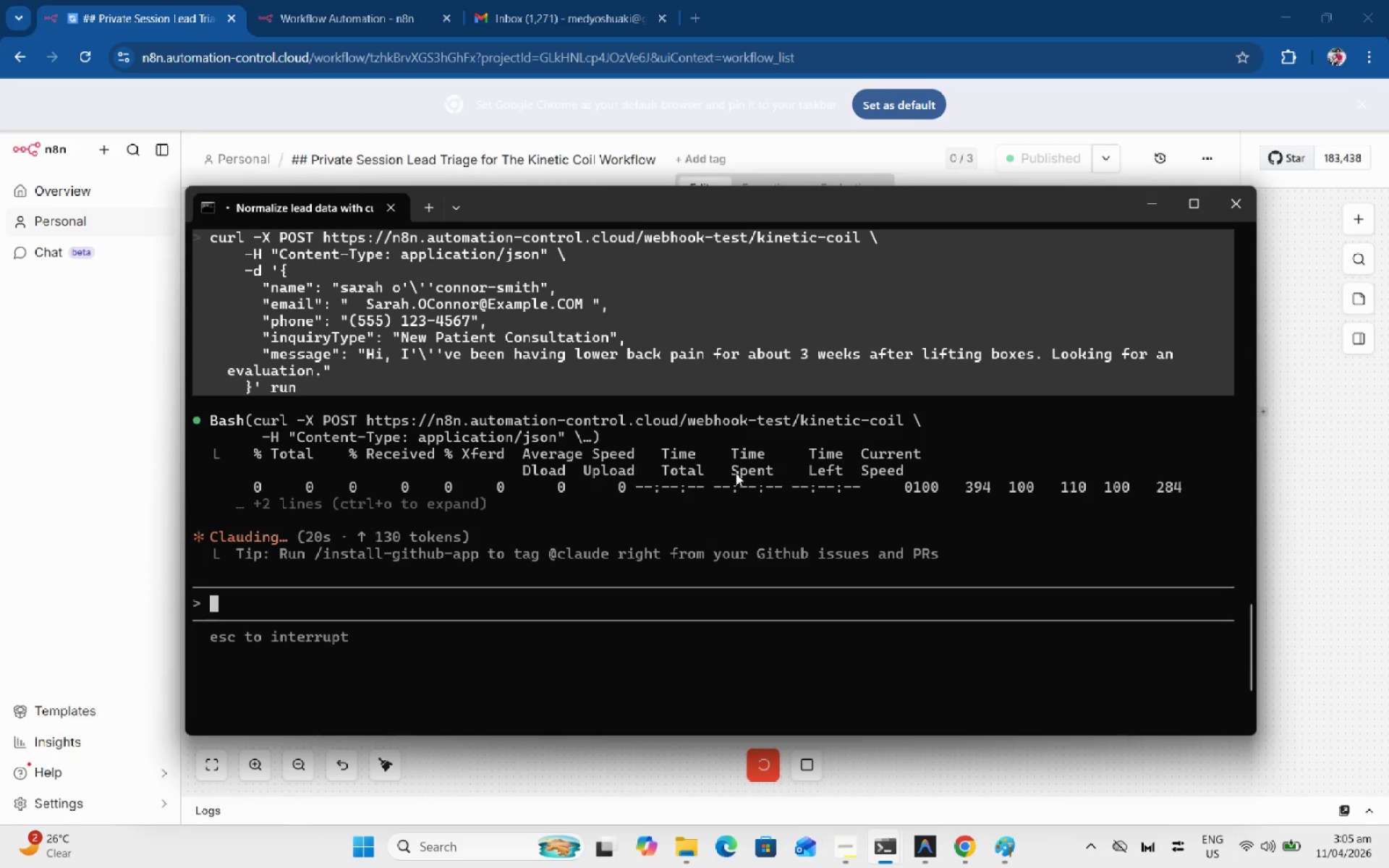 
key(Alt+AltLeft)
 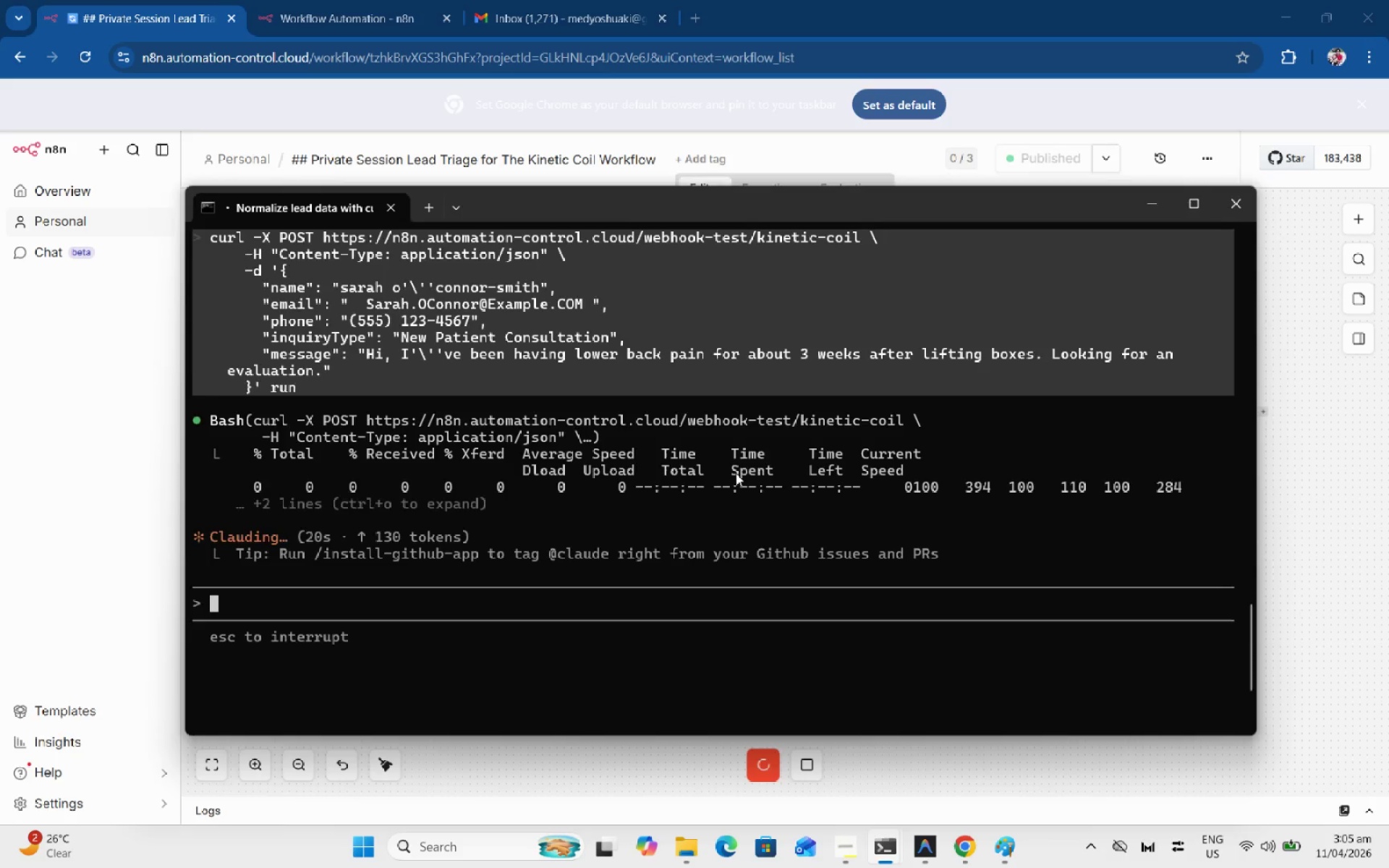 
key(Alt+Tab)
 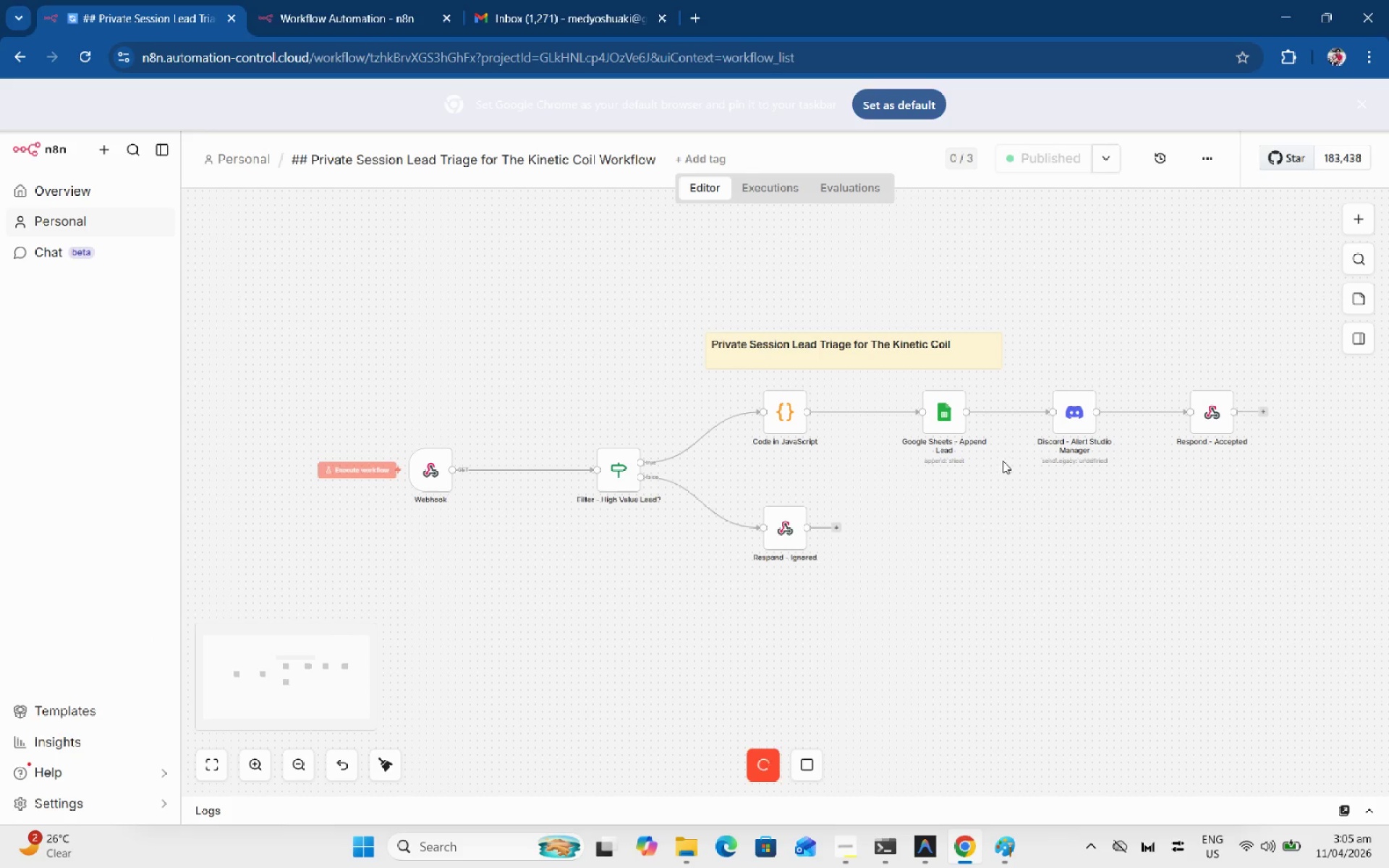 
left_click([803, 767])
 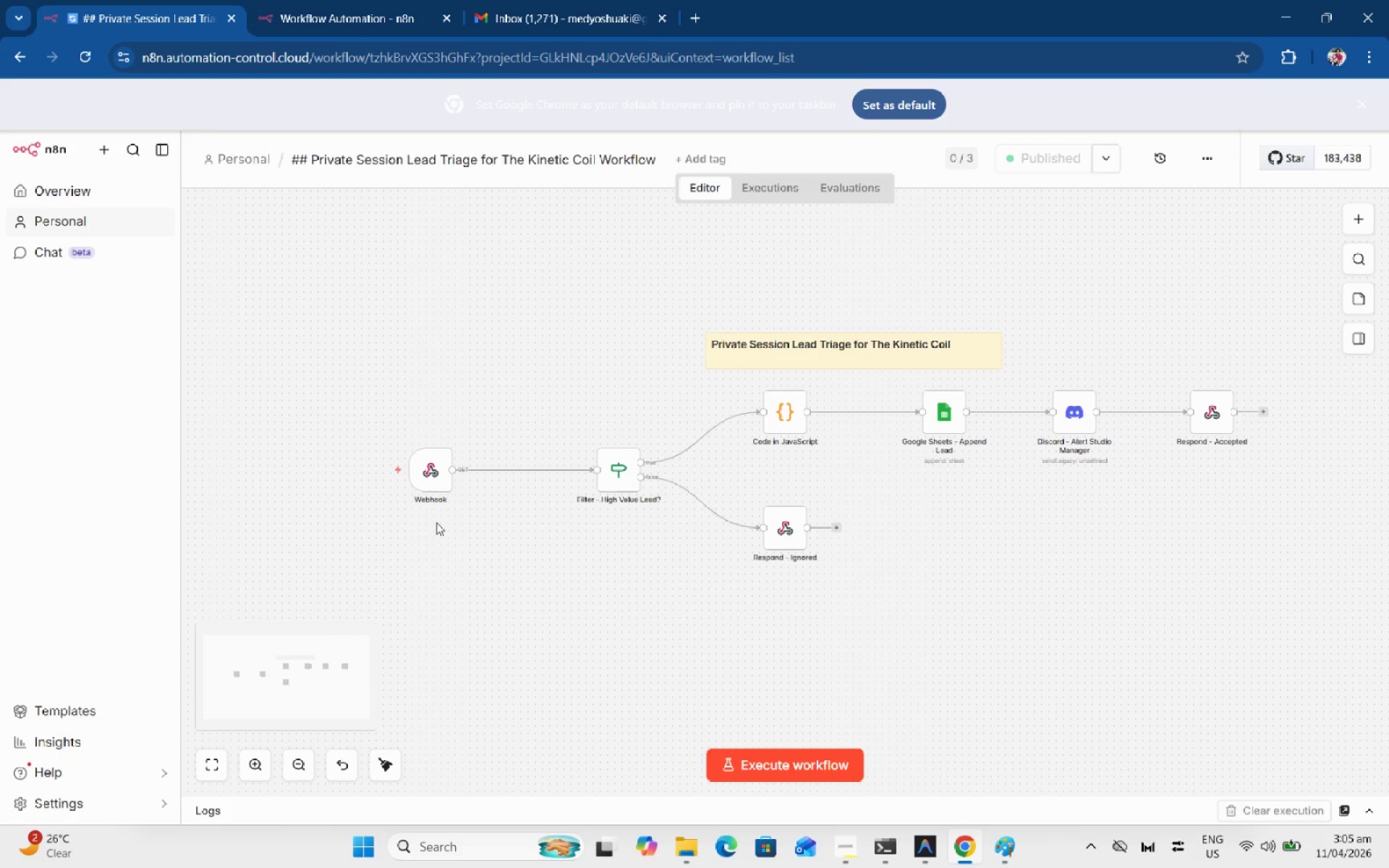 
double_click([438, 485])
 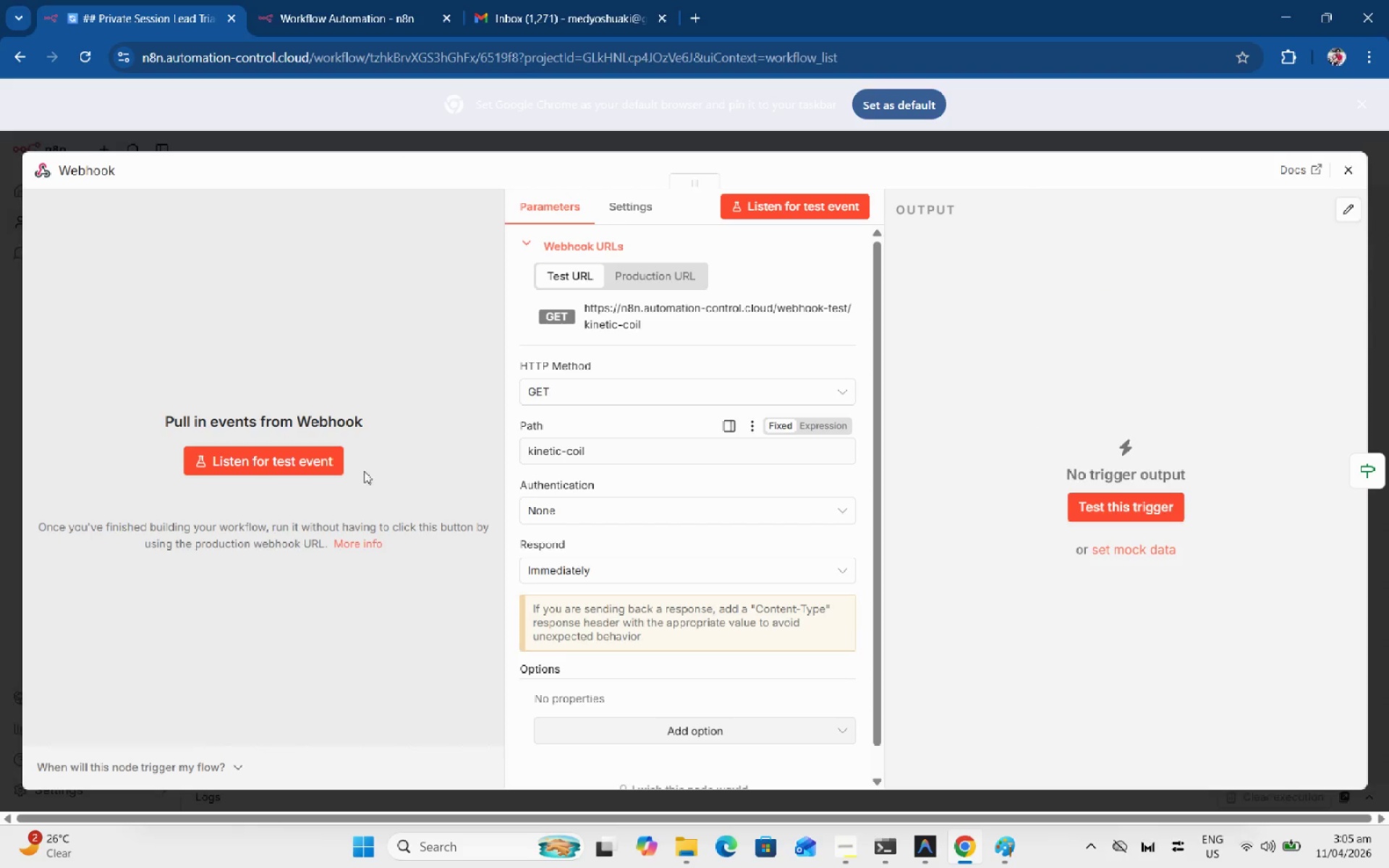 
left_click([313, 458])
 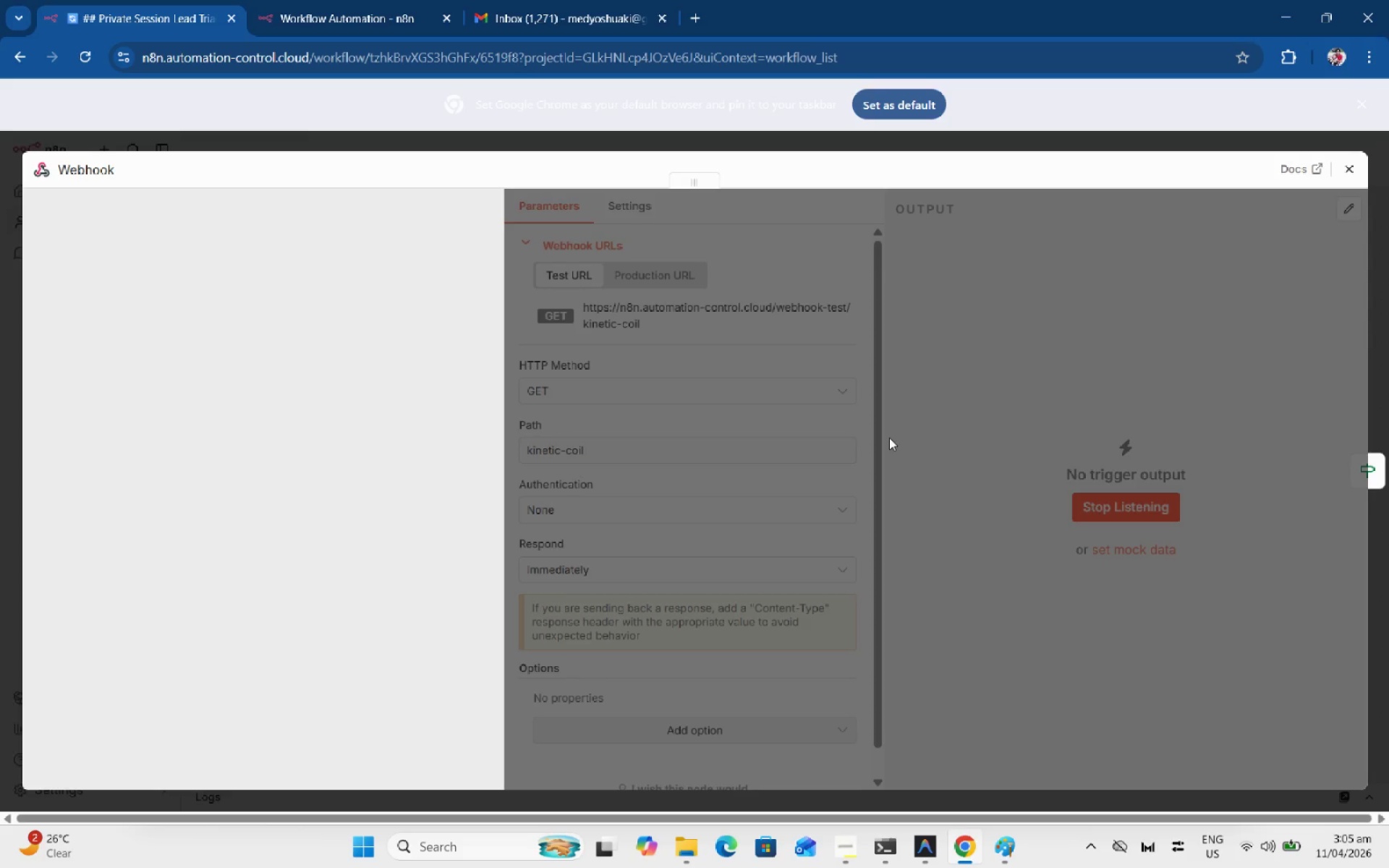 
hold_key(key=AltLeft, duration=0.45)
 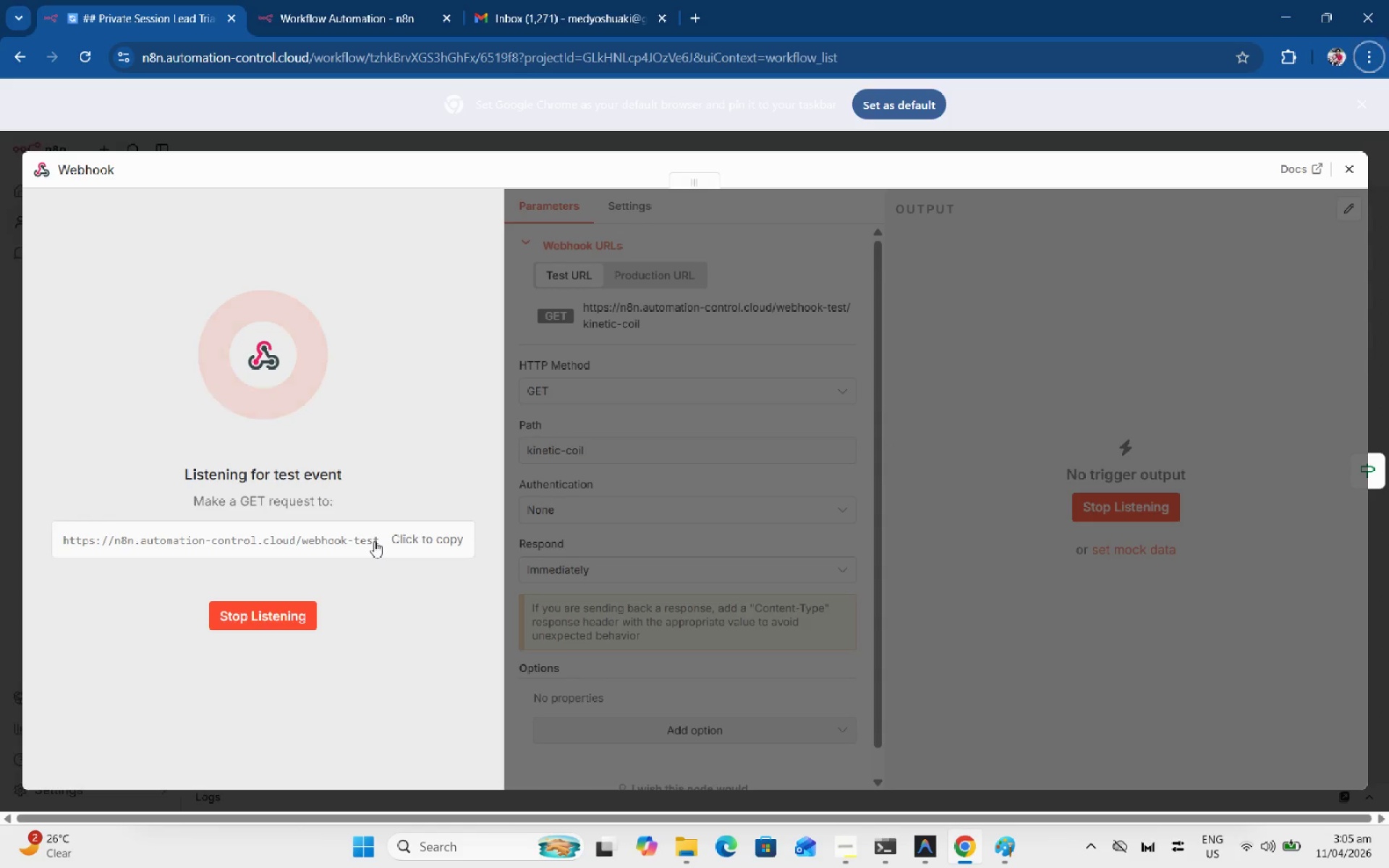 
left_click([374, 541])
 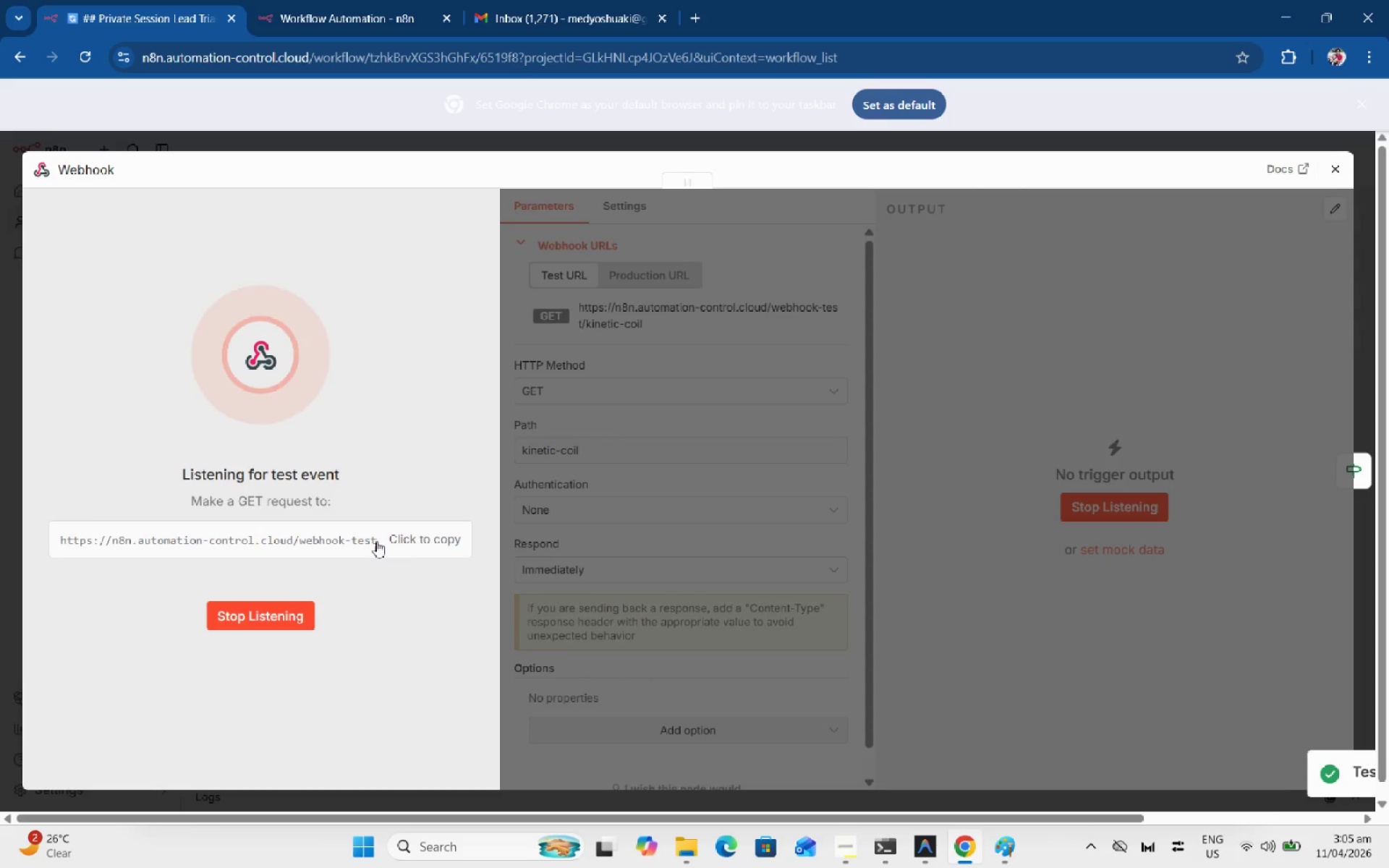 
key(Alt+AltLeft)
 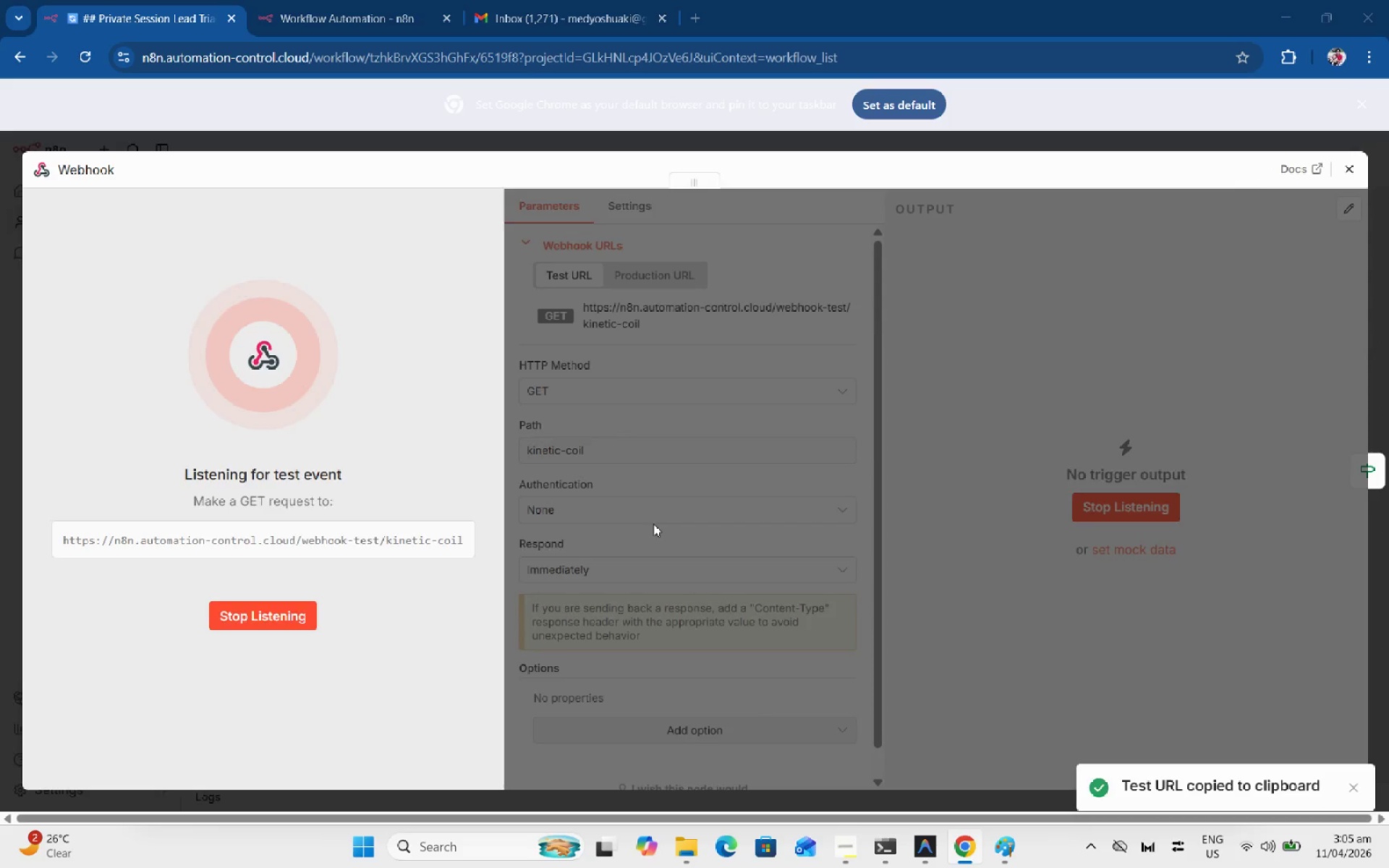 
key(Alt+Tab)
 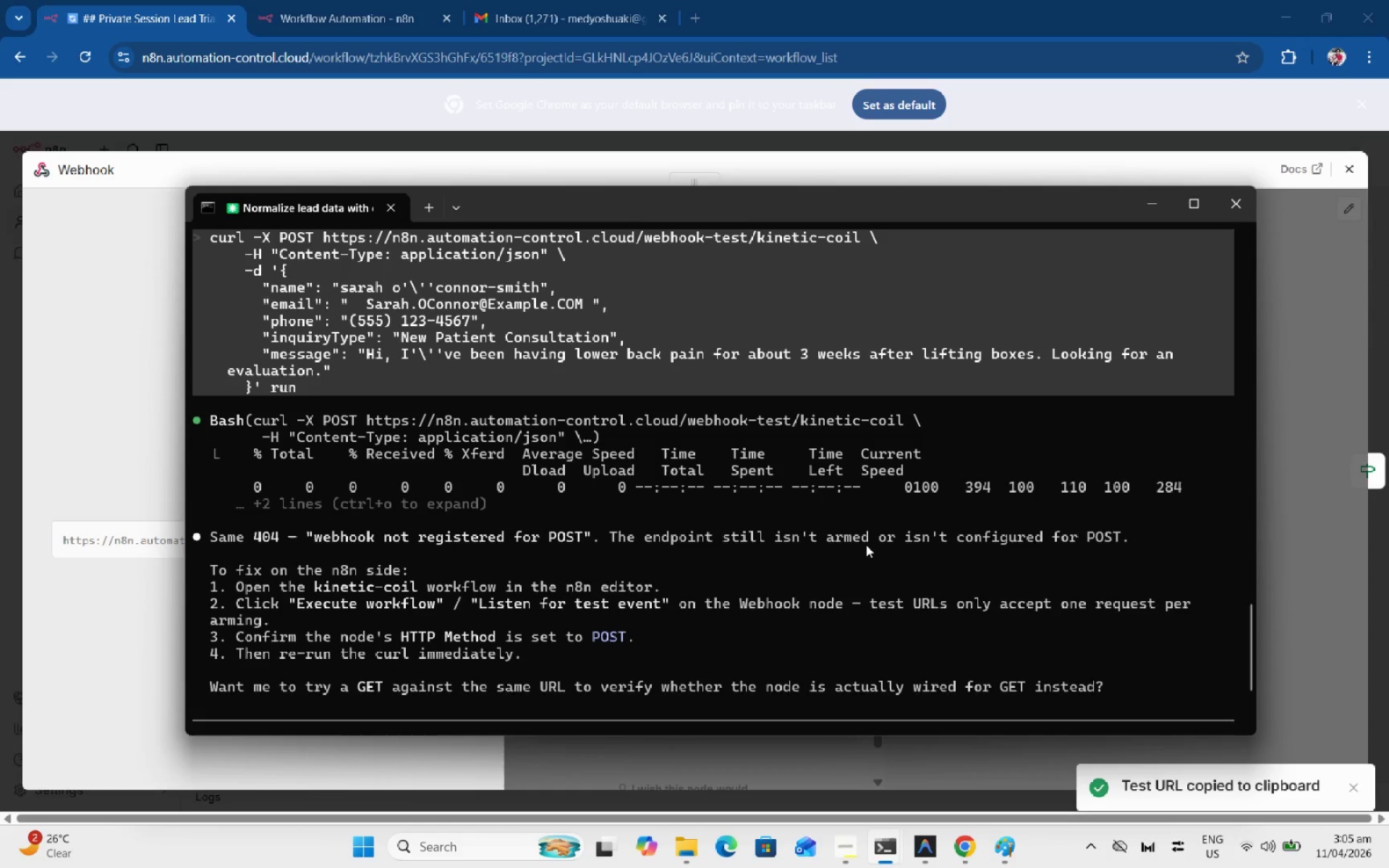 
left_click([866, 545])
 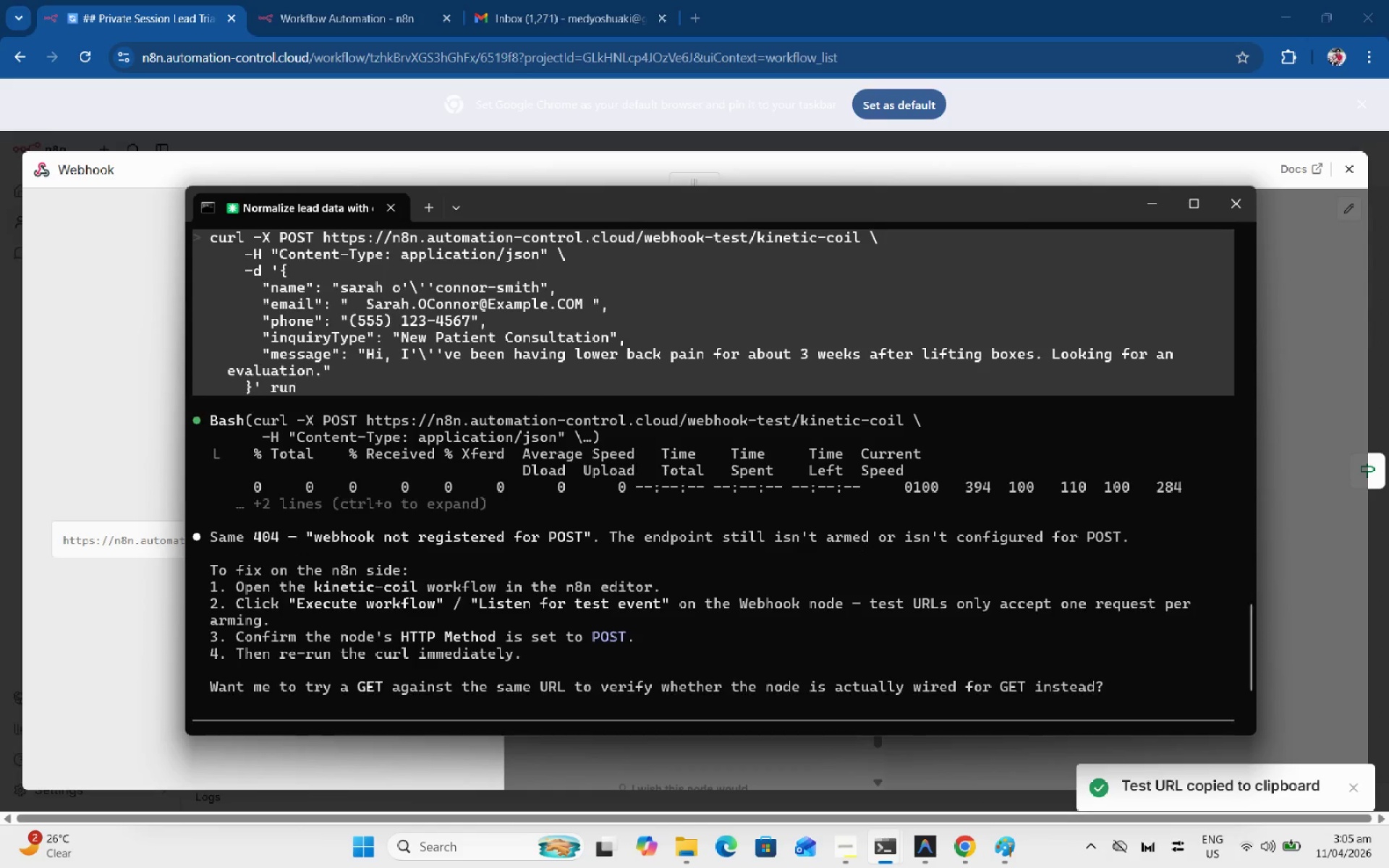 
key(ArrowUp)
 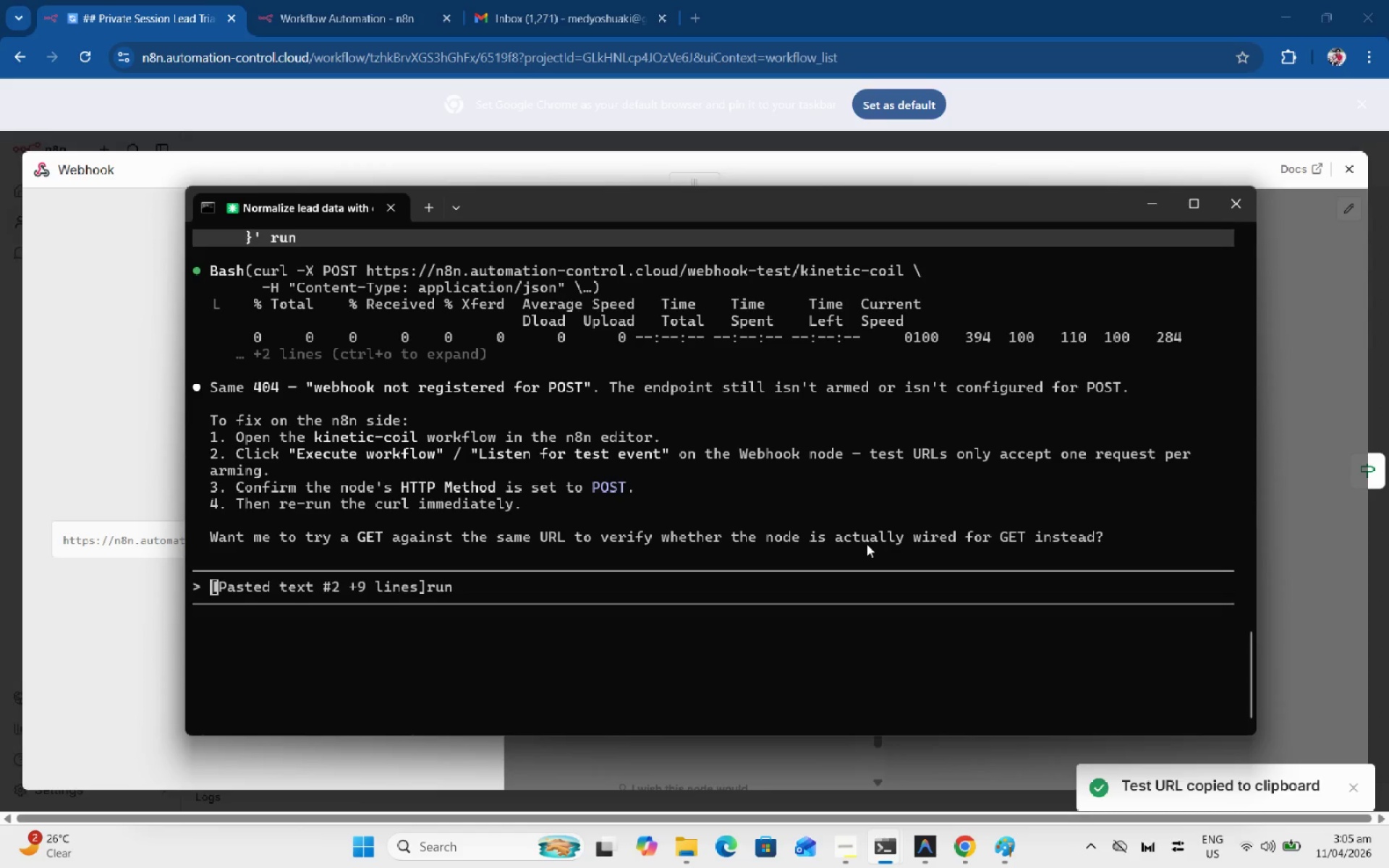 
key(Enter)
 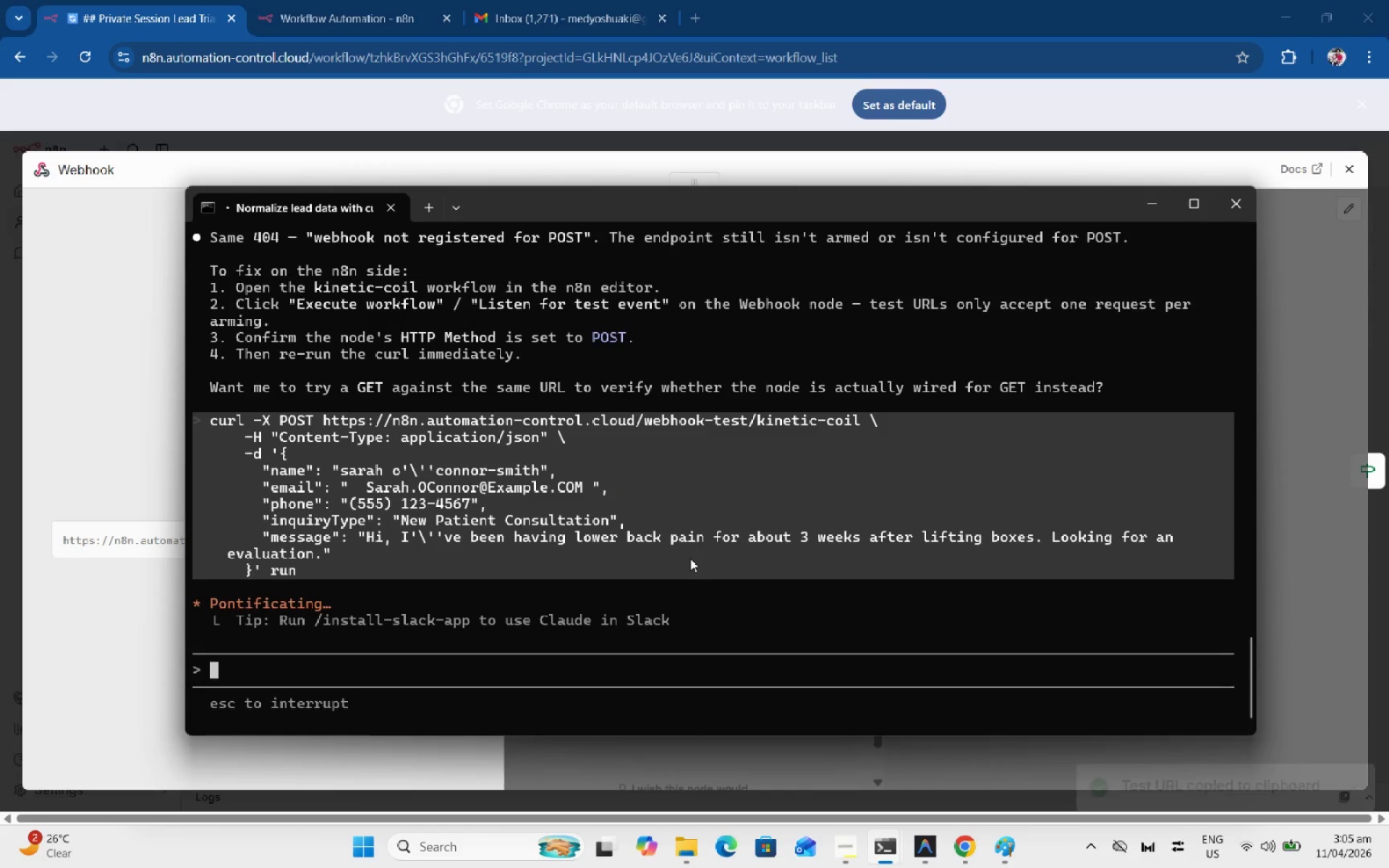 
scroll: coordinate [690, 558], scroll_direction: down, amount: 2.0
 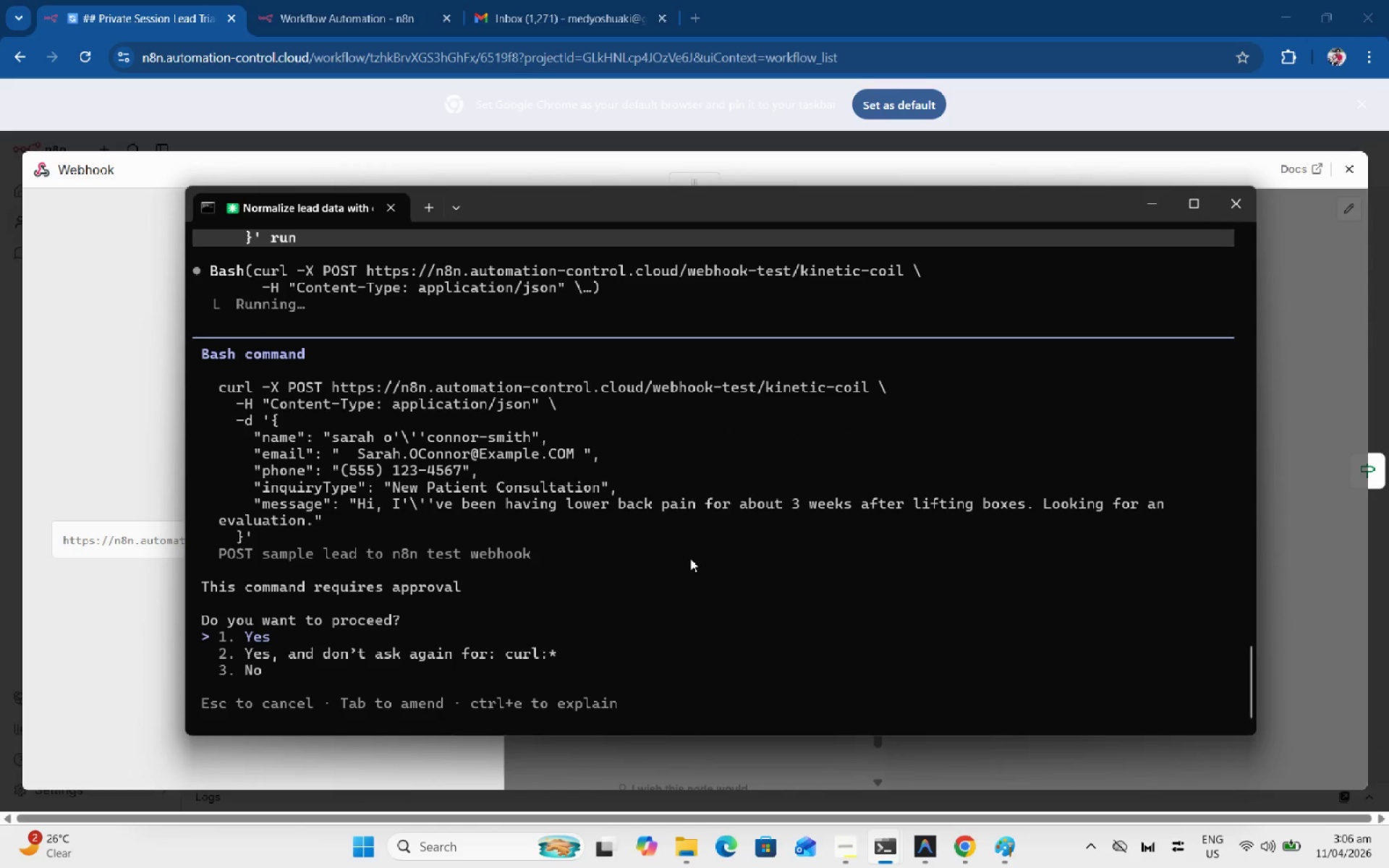 
key(Enter)
 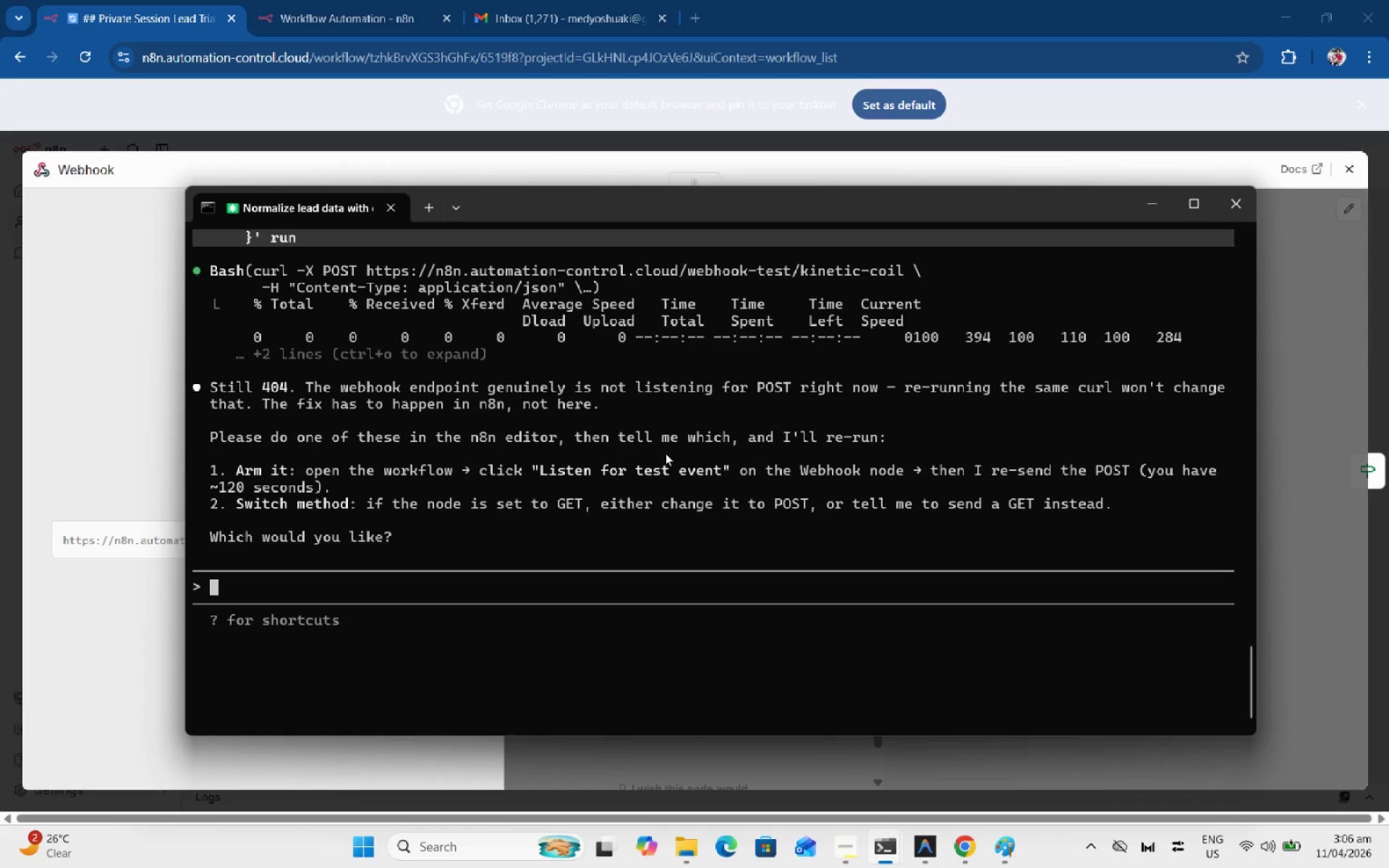 
wait(22.02)
 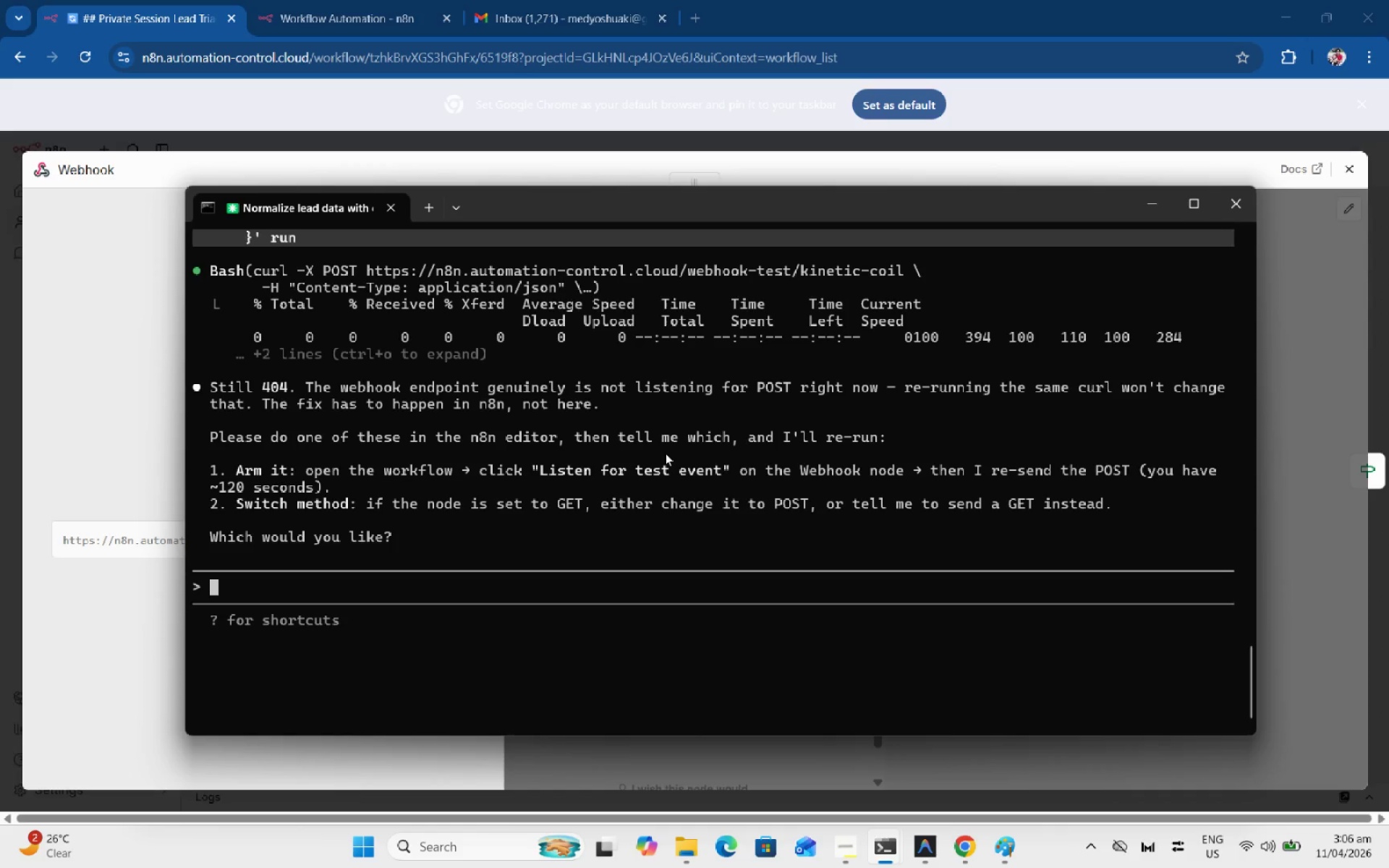 
left_click([523, 547])
 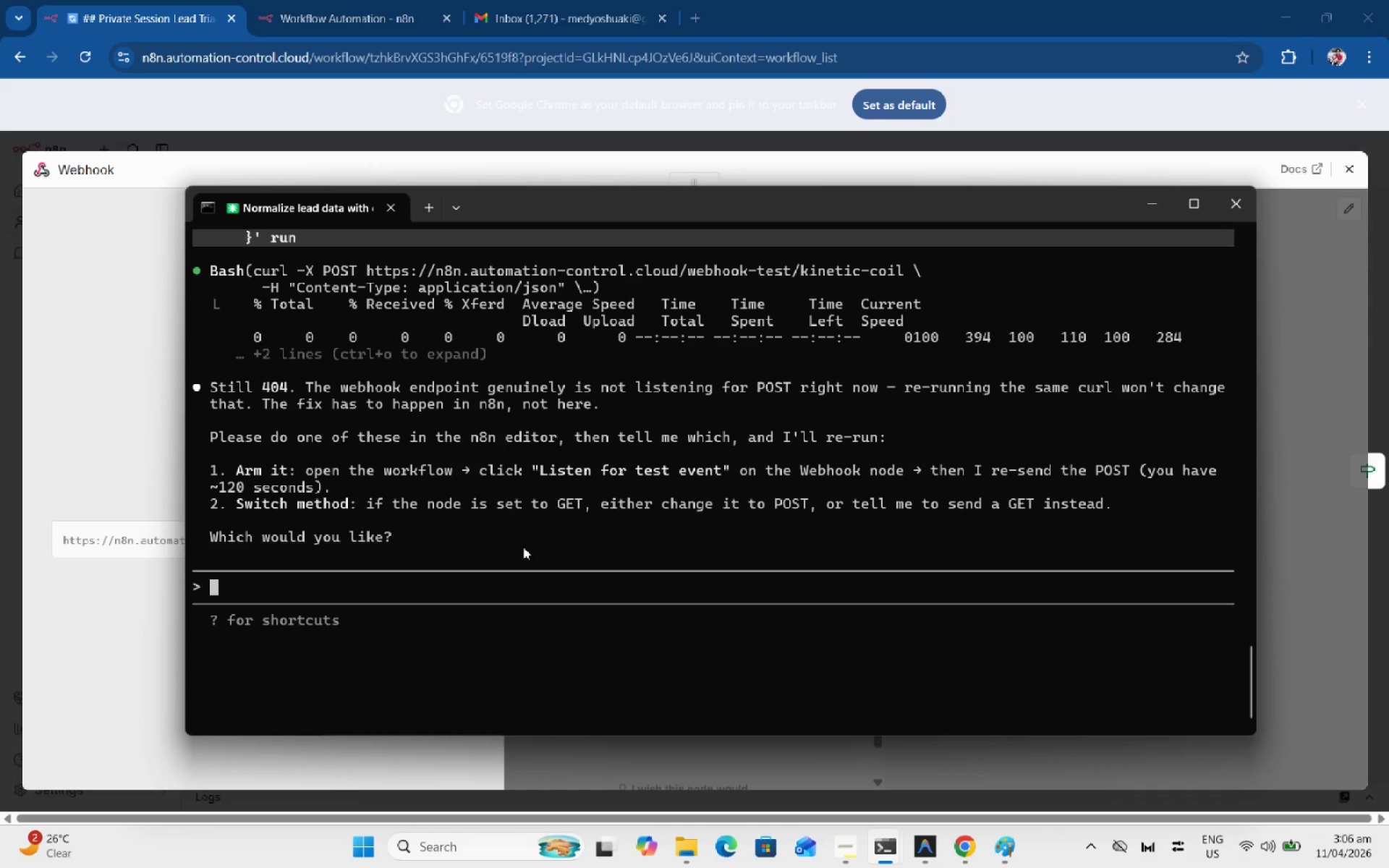 
left_click([523, 547])
 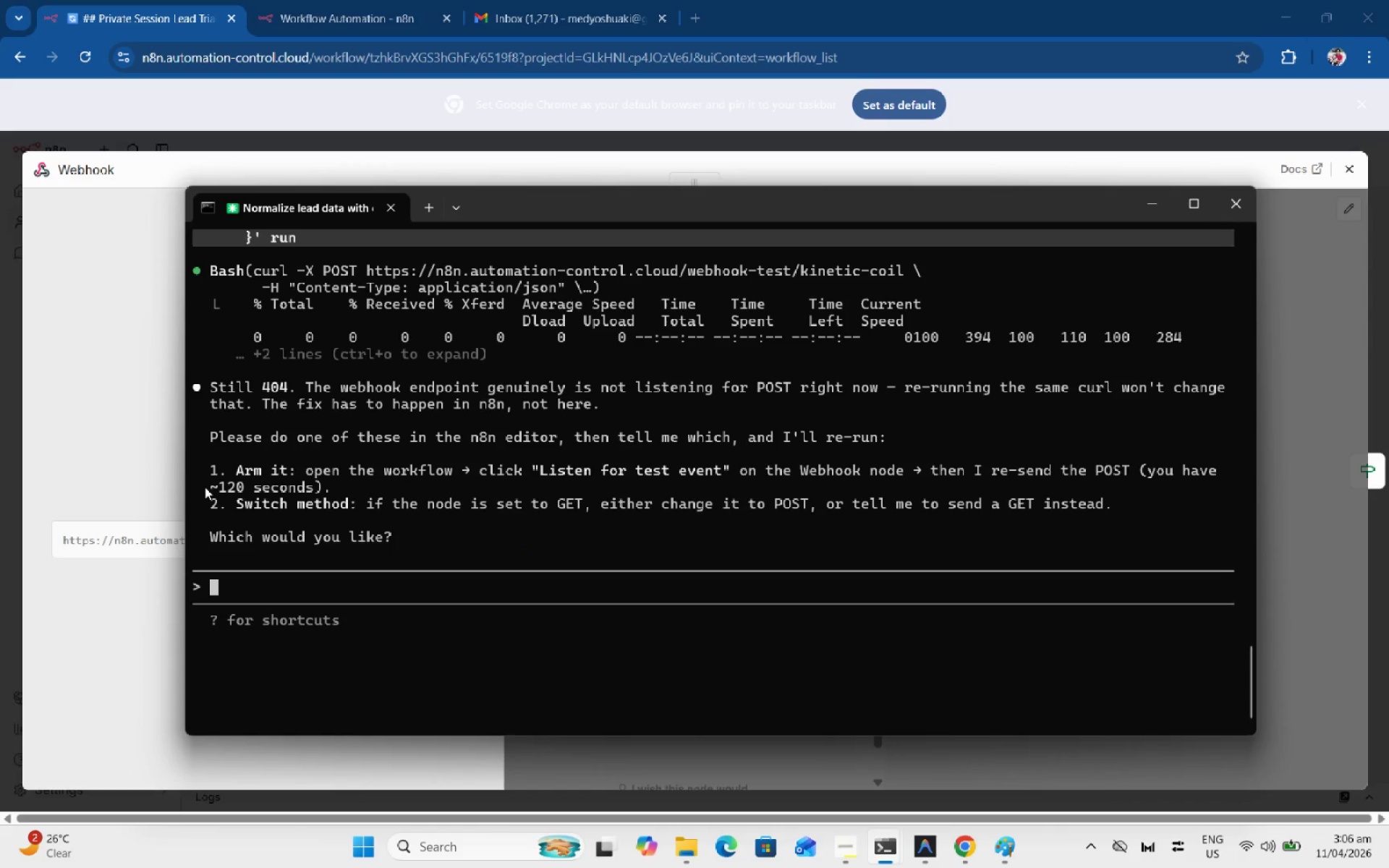 
left_click([200, 484])
 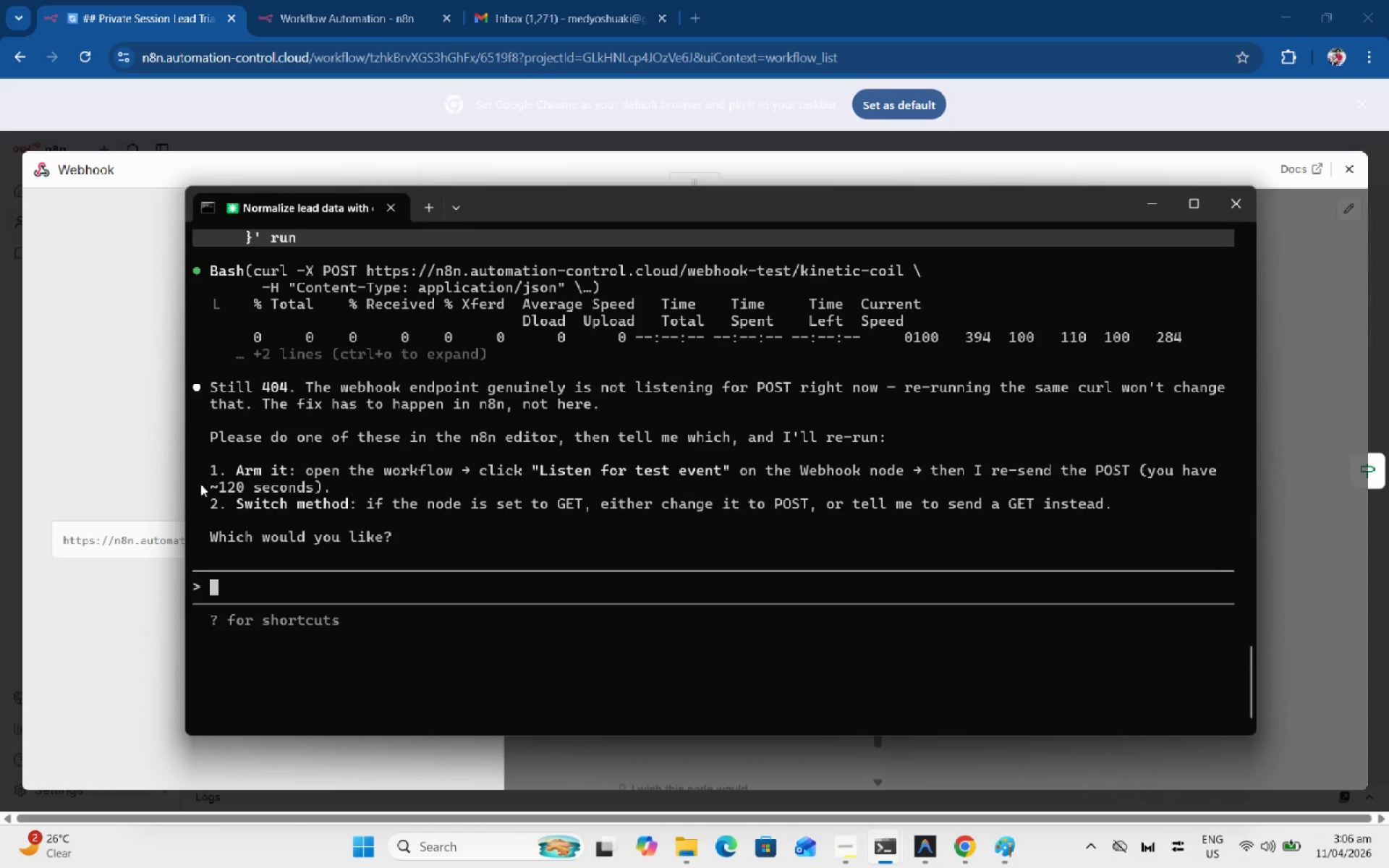 
double_click([311, 468])
 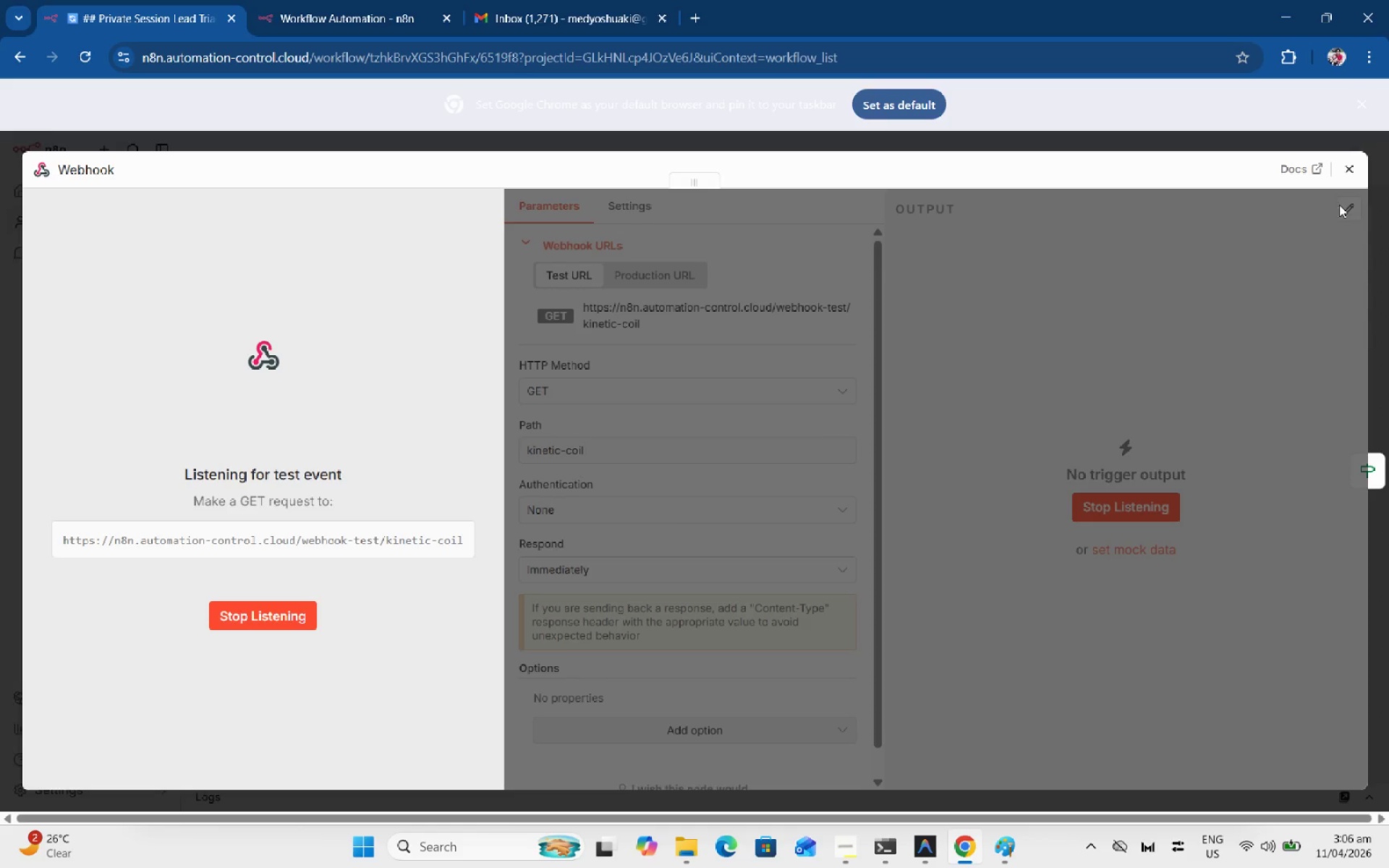 
left_click([1343, 181])
 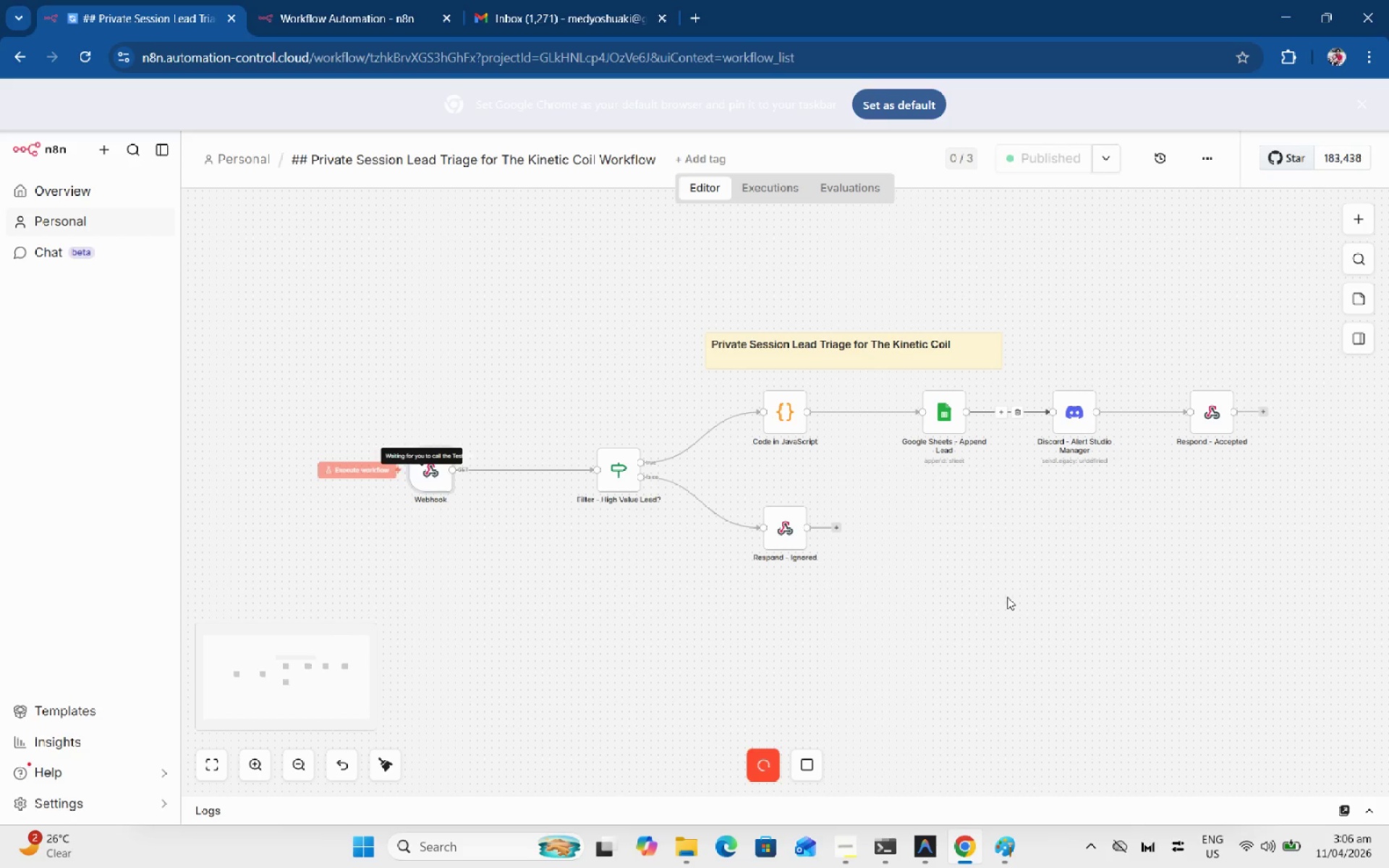 
left_click_drag(start_coordinate=[993, 609], to_coordinate=[988, 609])
 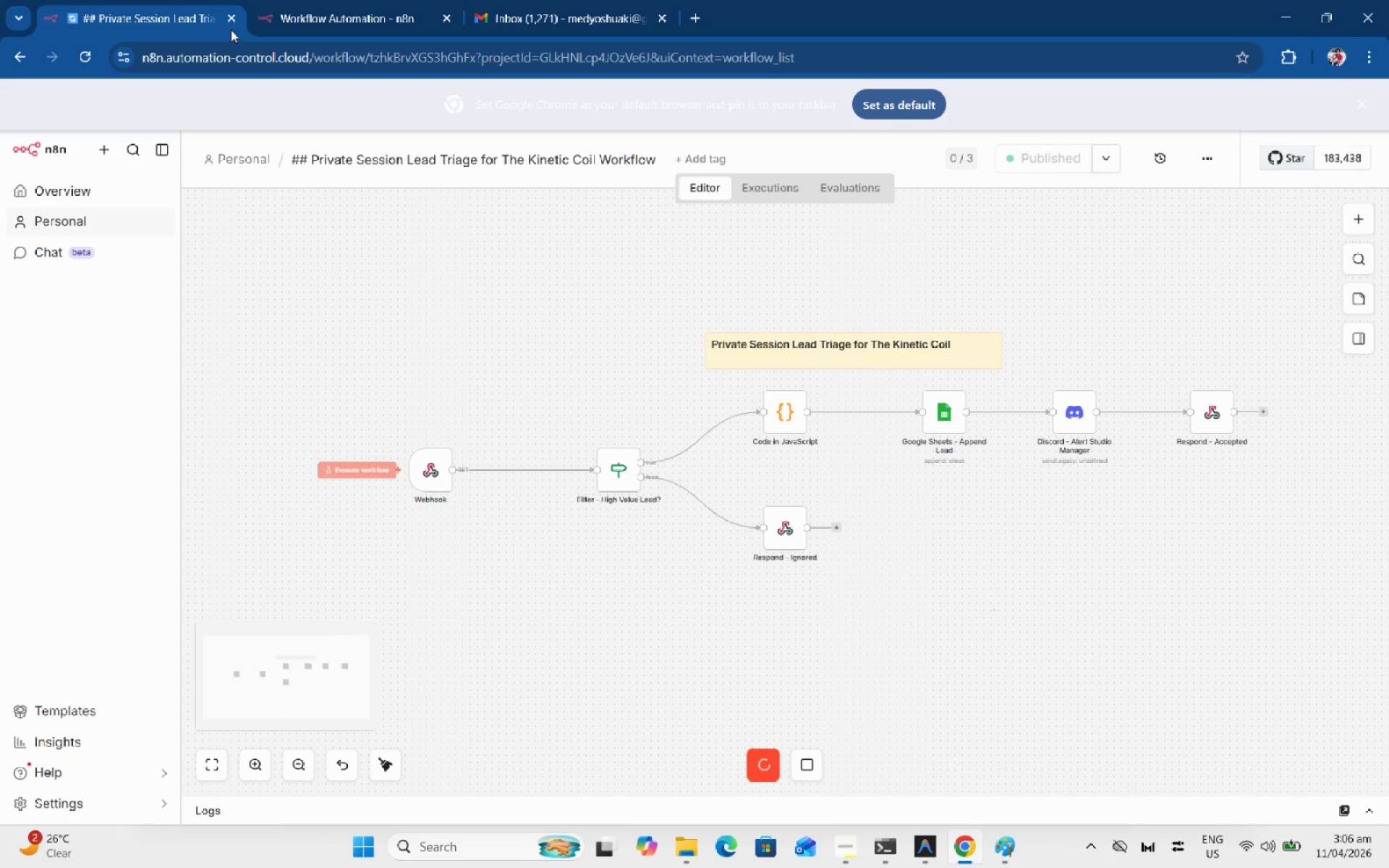 
left_click([322, 198])
 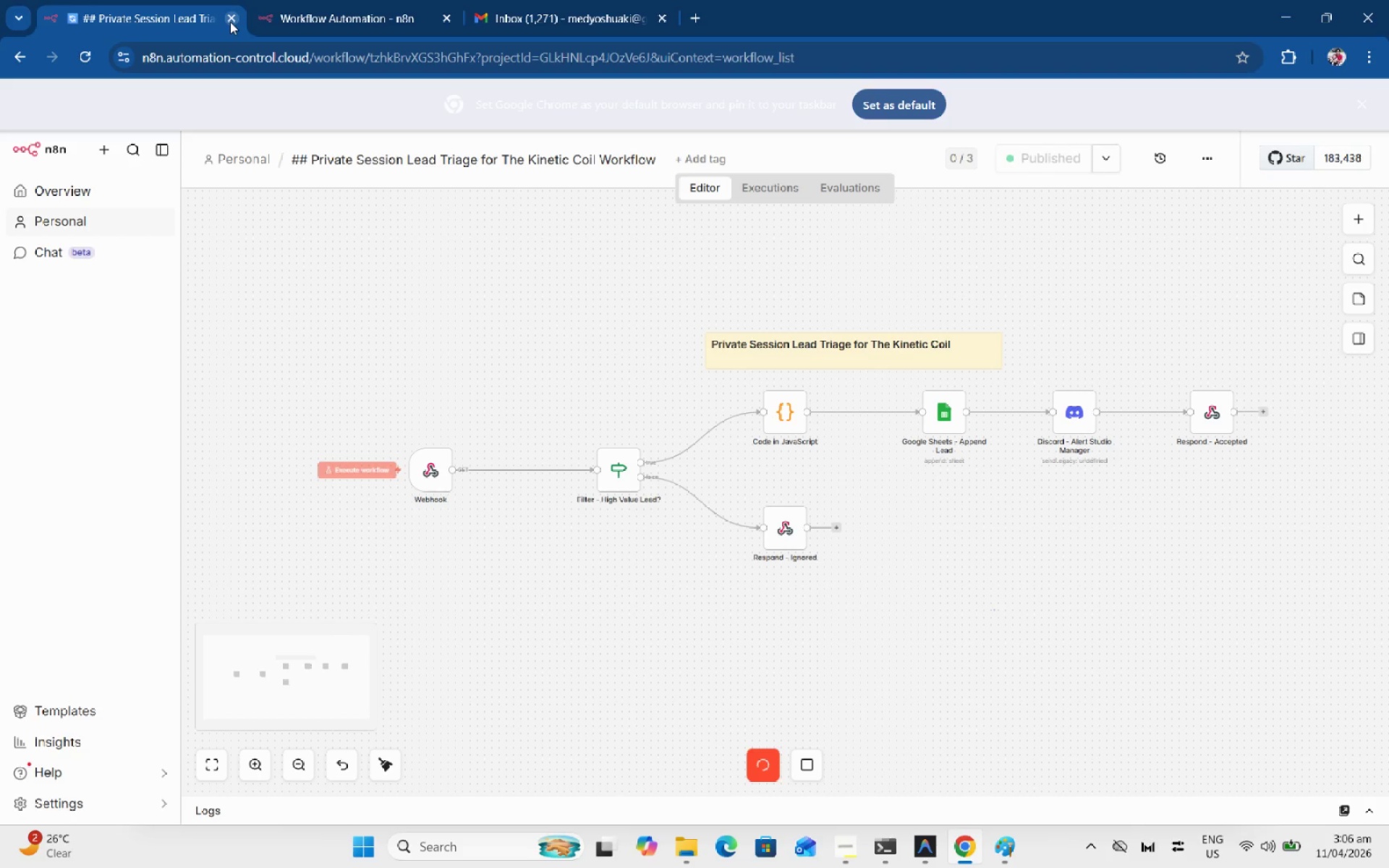 
left_click([230, 22])
 